 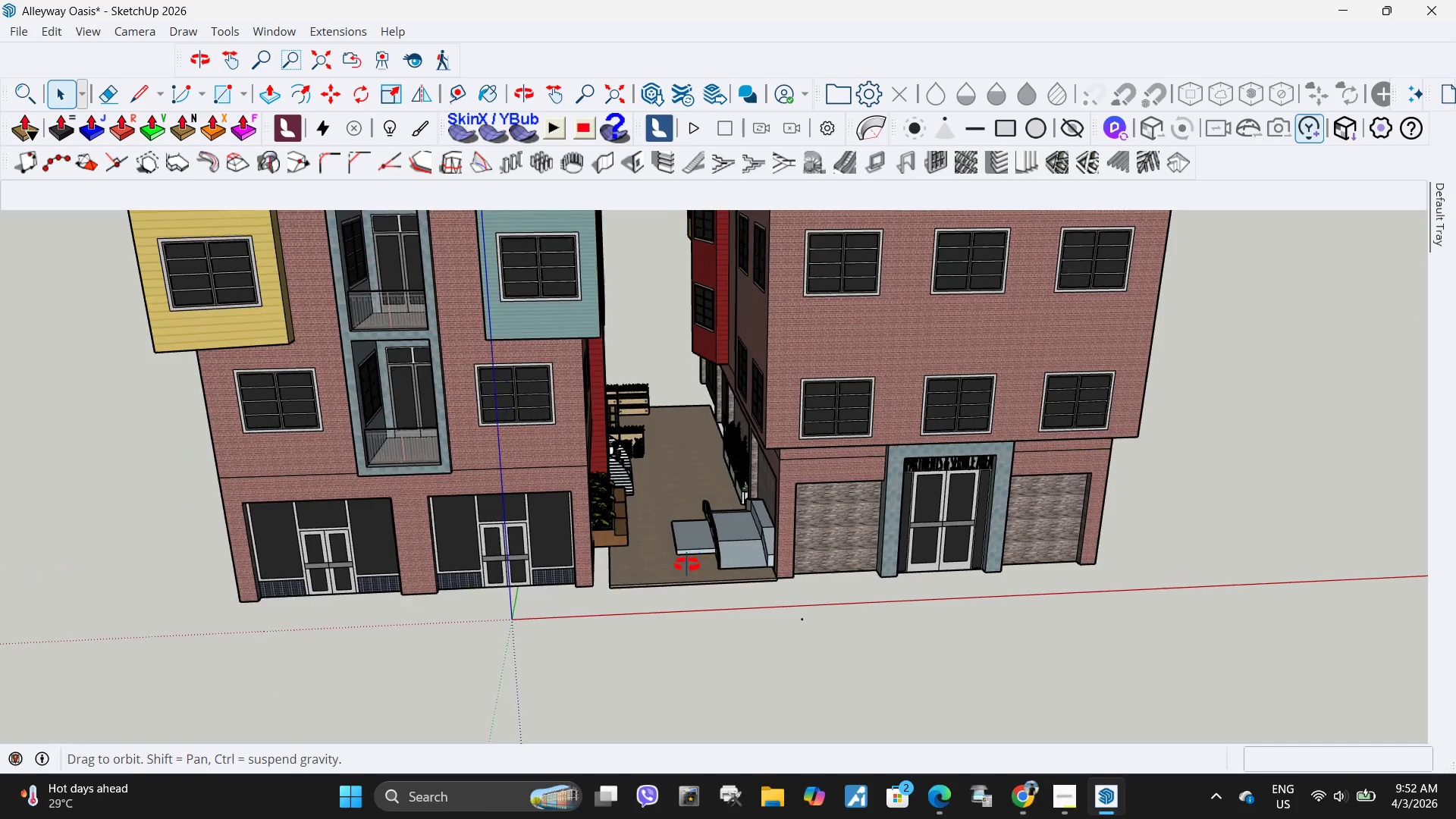 
left_click([25, 34])
 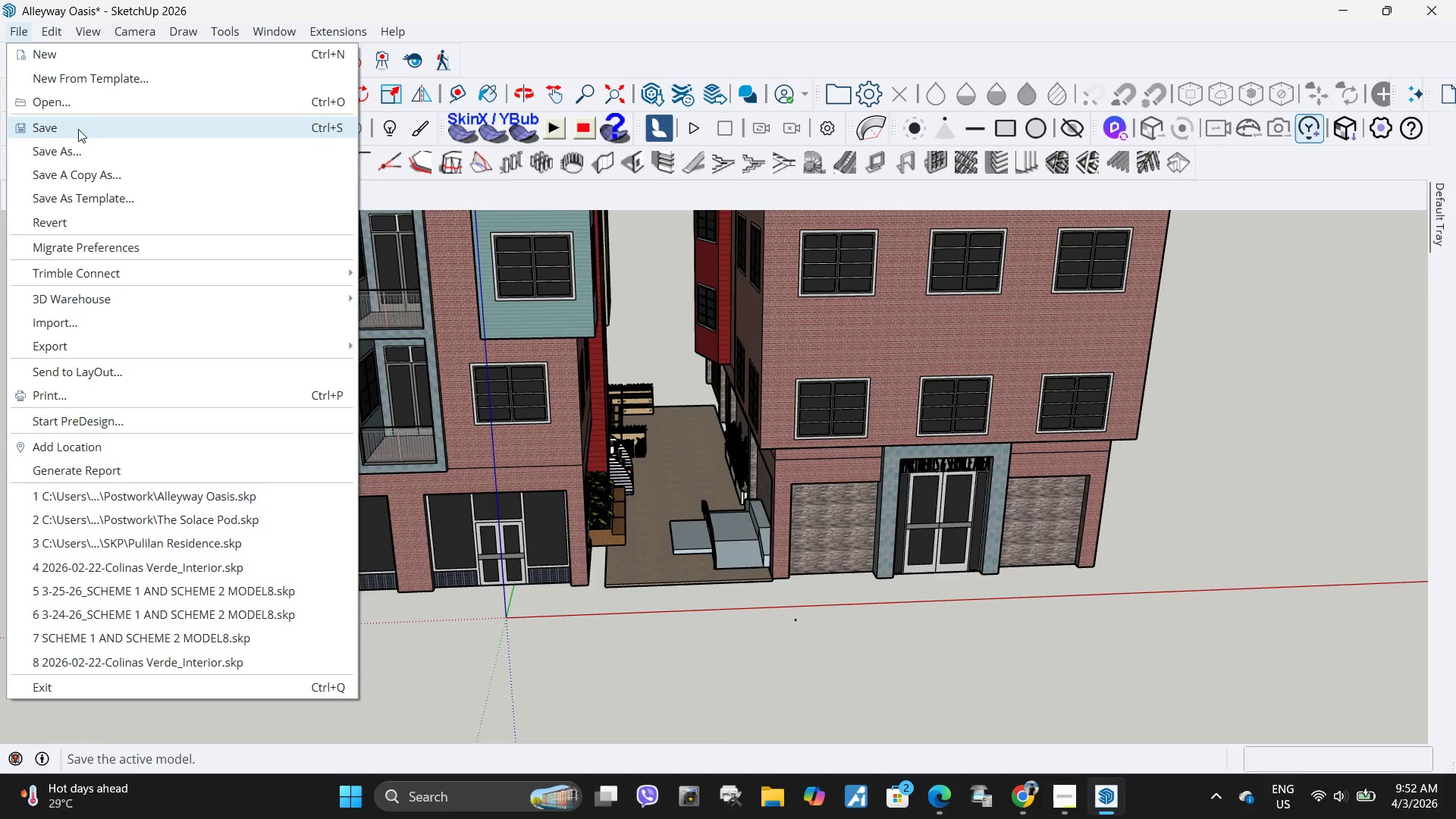 
left_click([78, 129])
 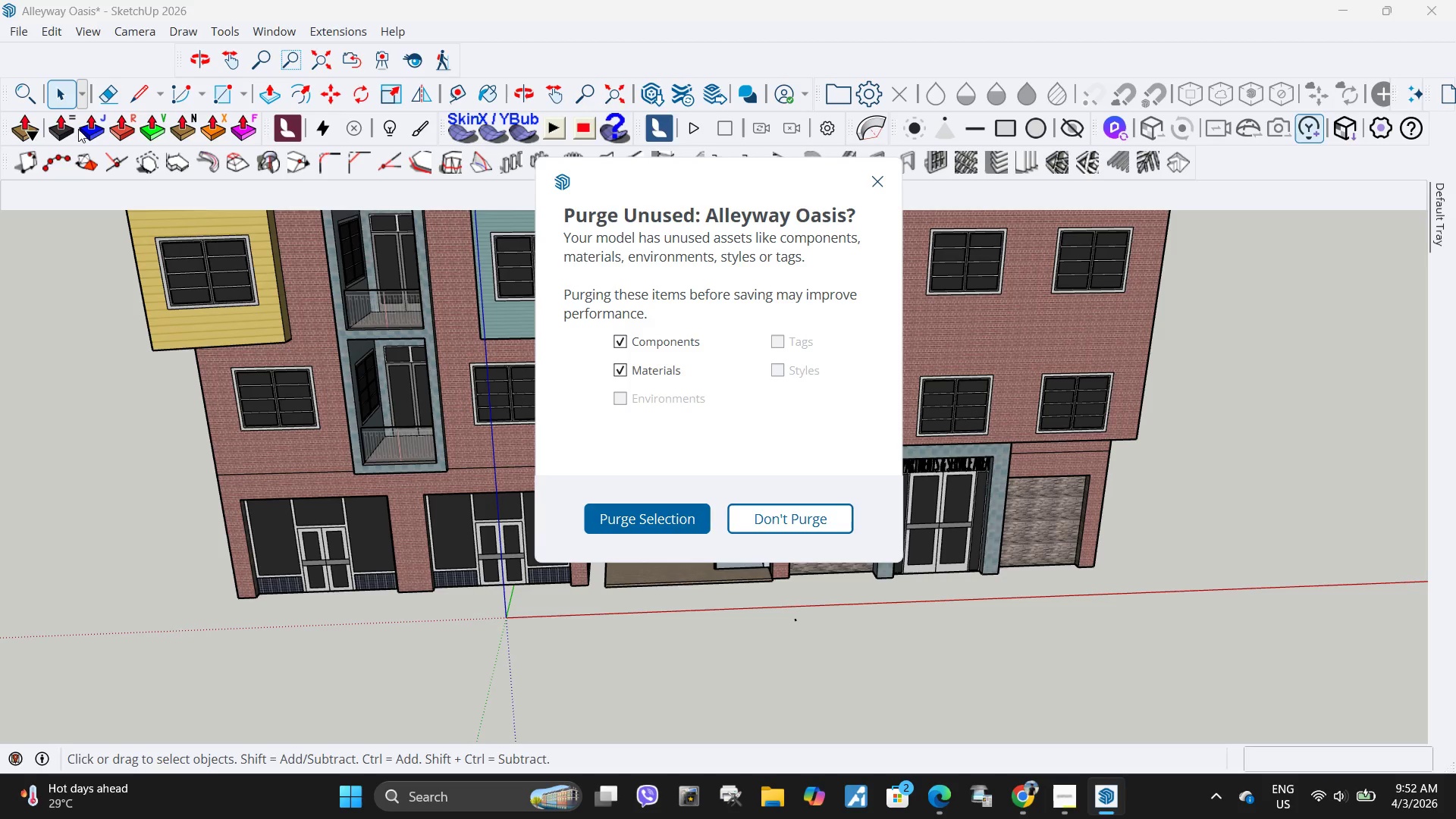 
wait(9.16)
 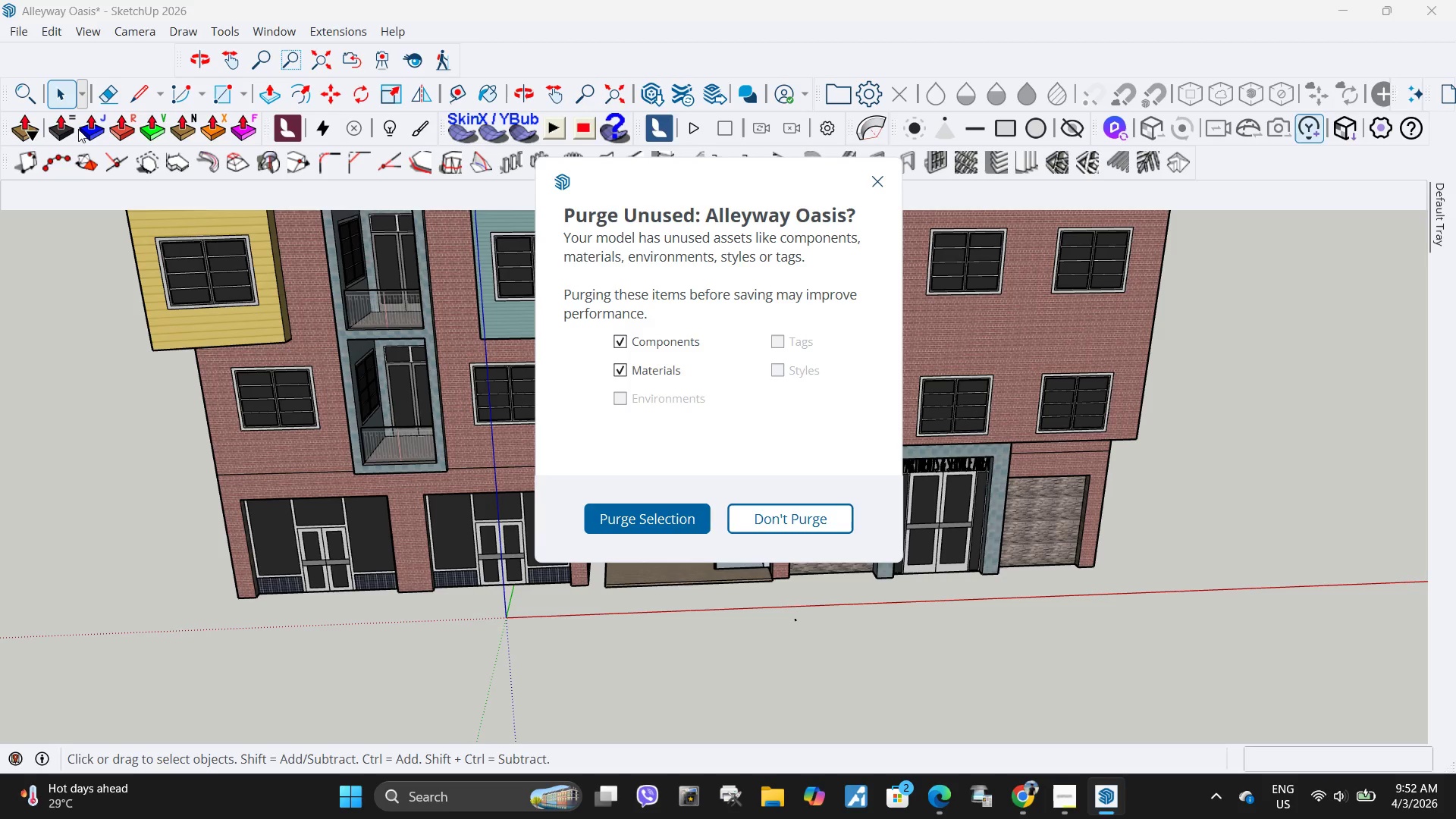 
left_click([633, 520])
 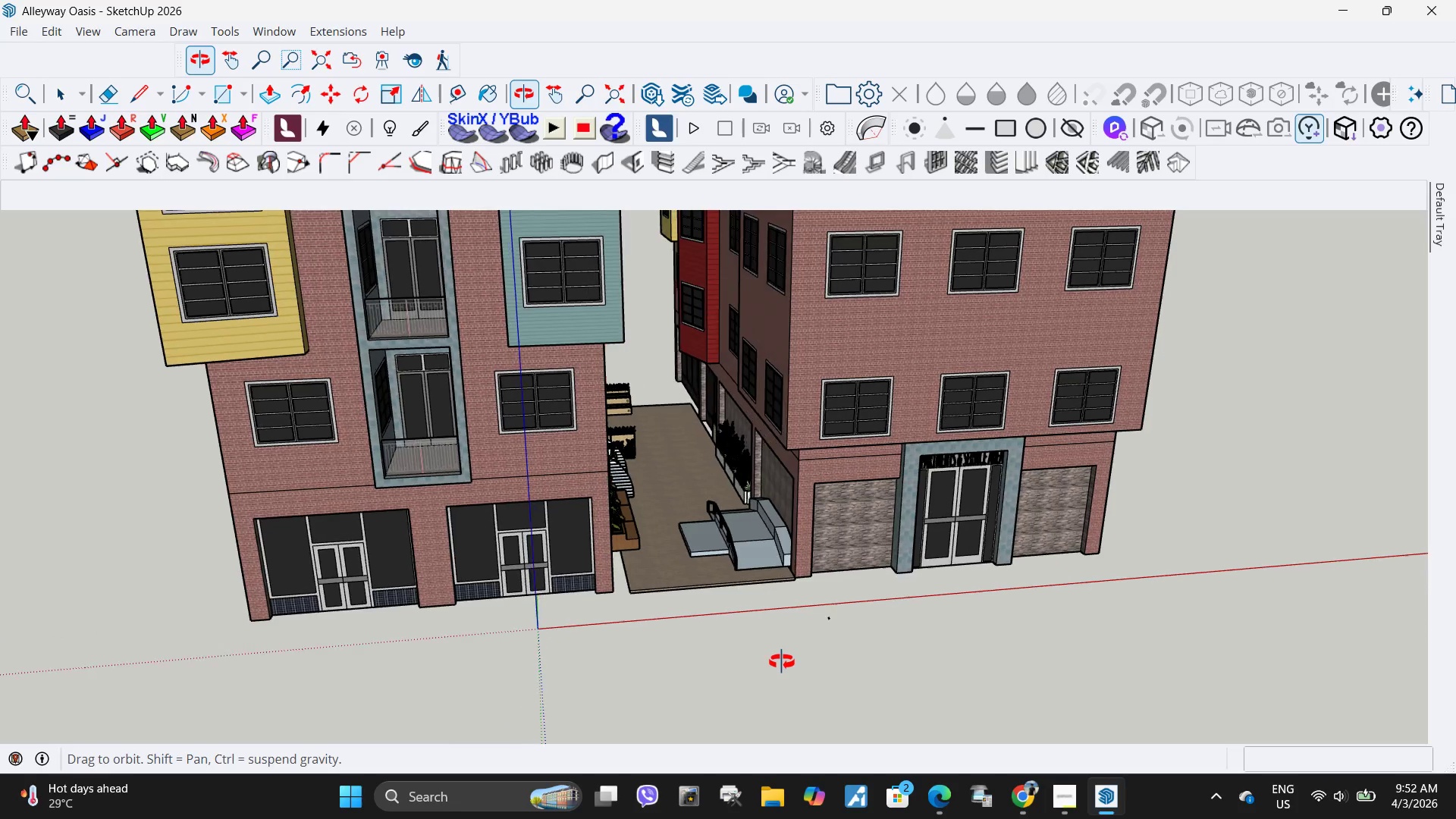 
wait(8.59)
 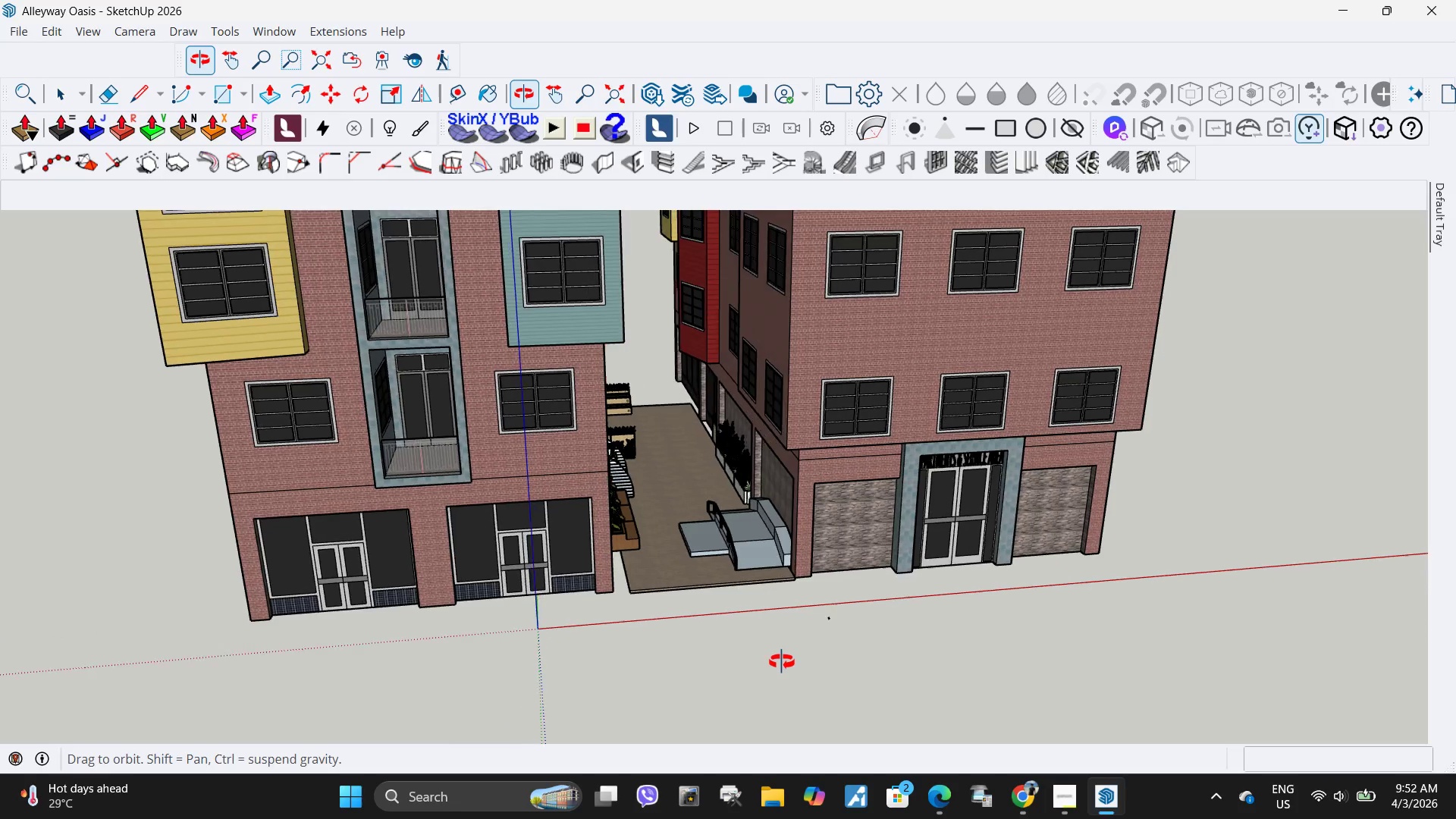 
scroll: coordinate [752, 626], scroll_direction: down, amount: 3.0
 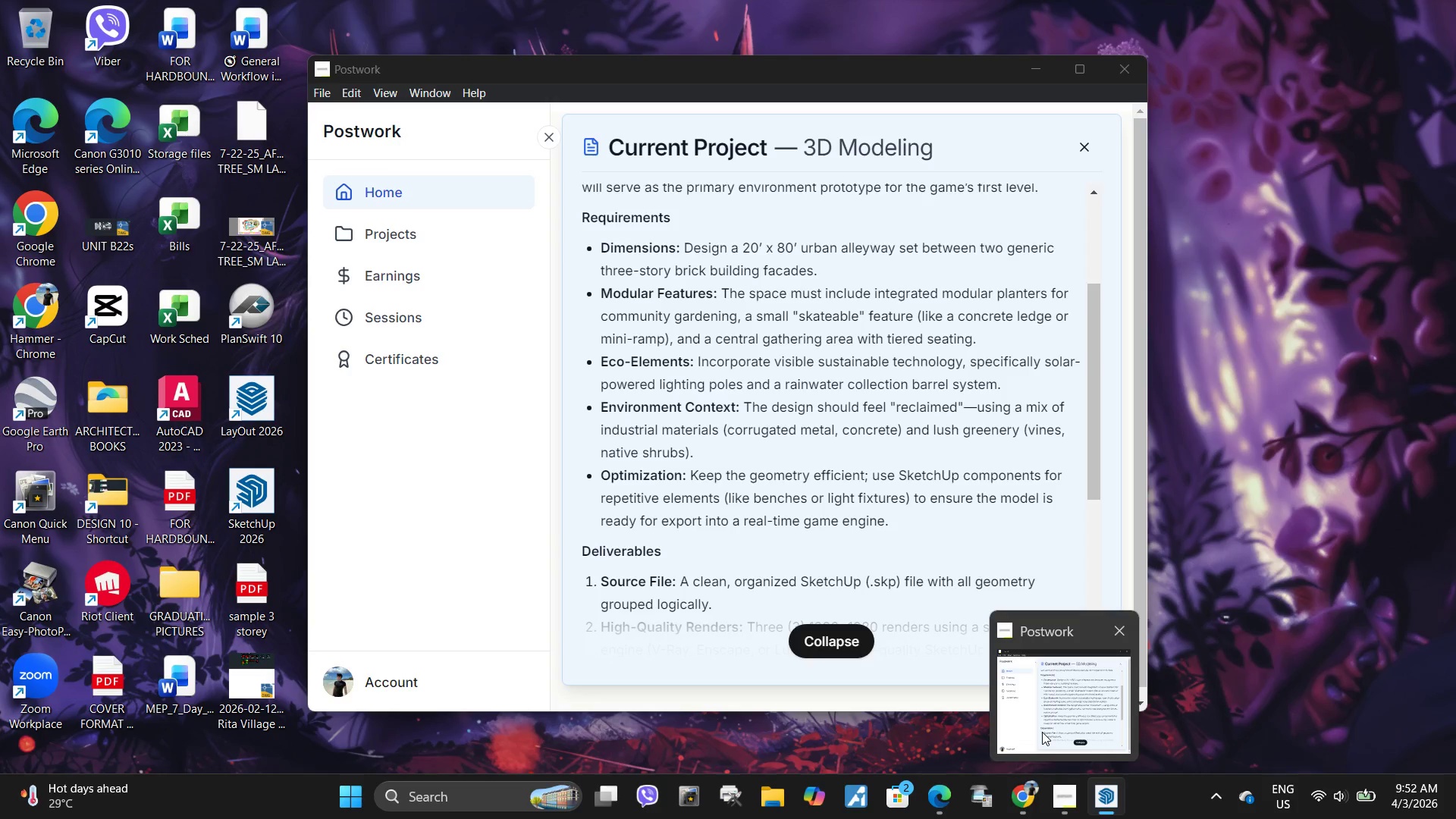 
wait(24.8)
 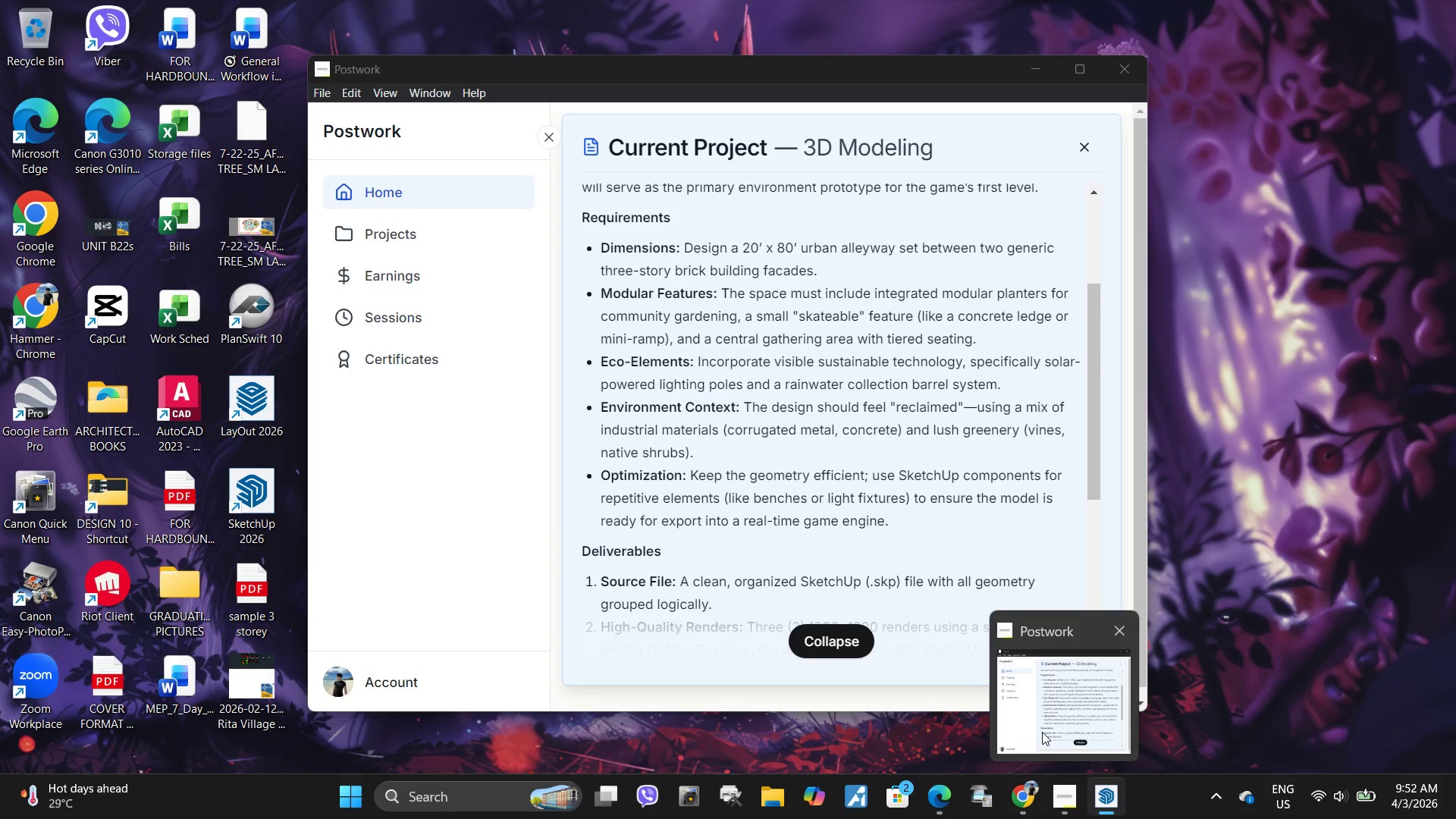 
left_click([1023, 812])
 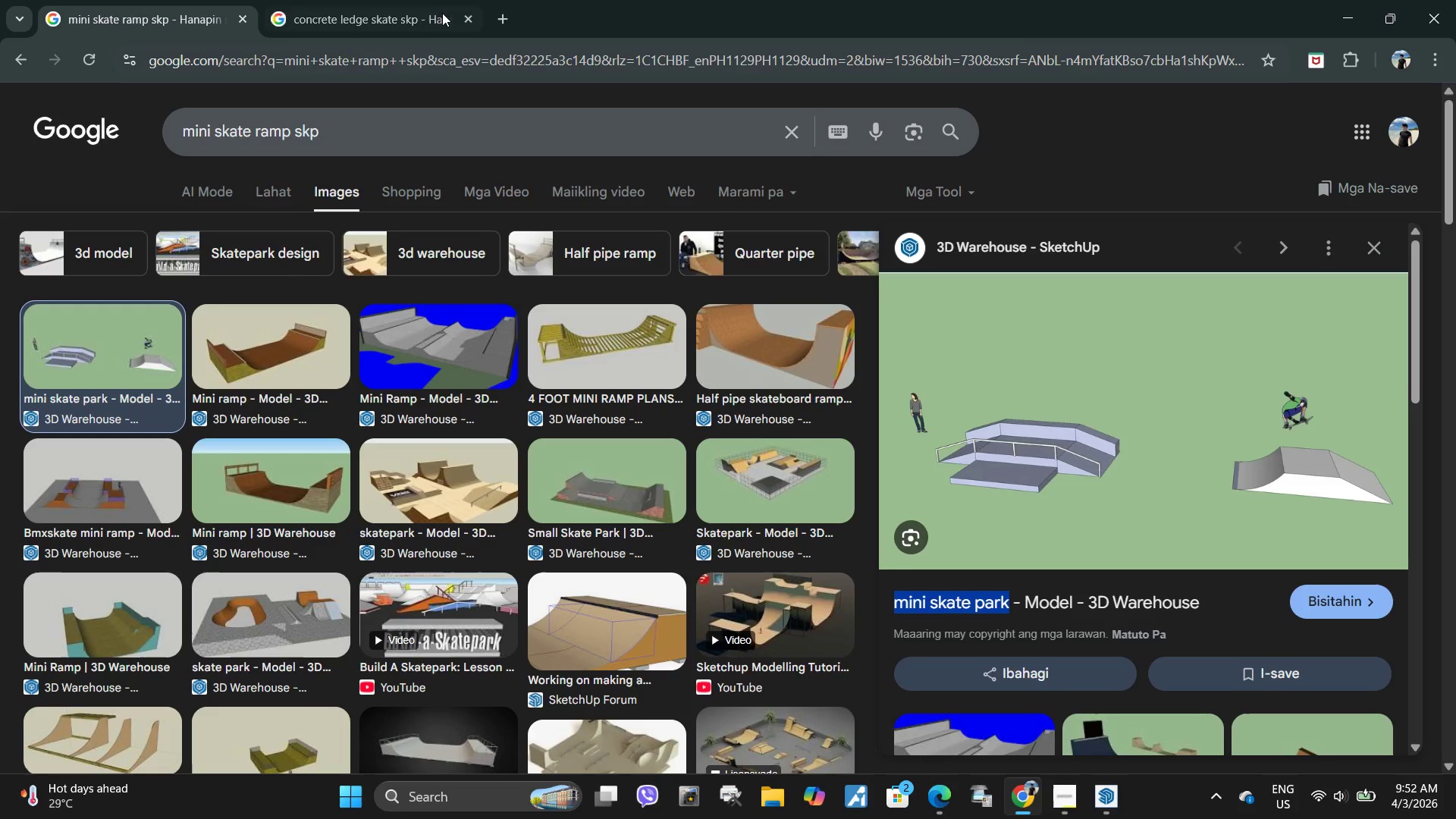 
left_click([467, 17])
 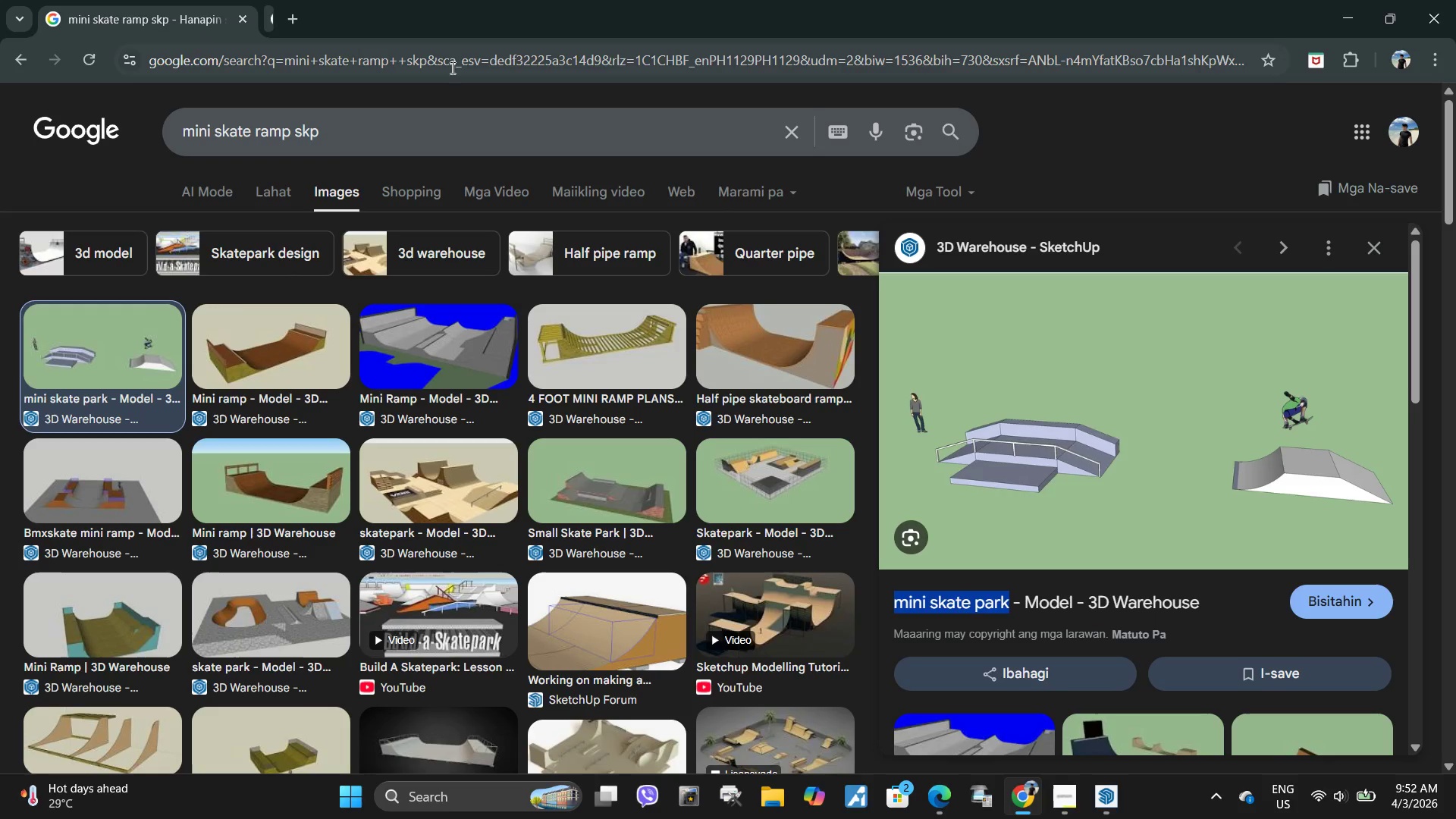 
left_click([450, 65])
 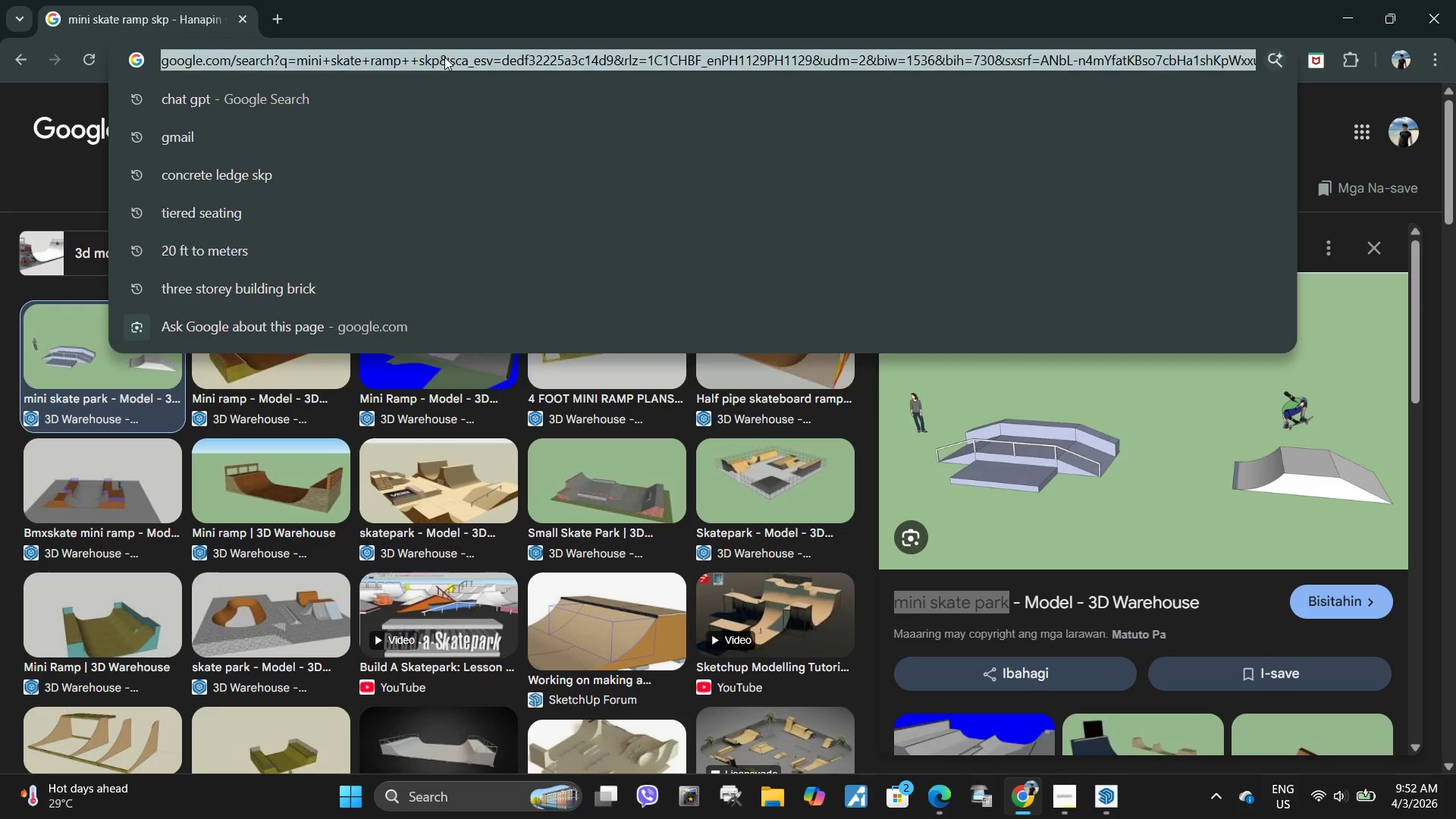 
type(solared power lighting poles sklp)
key(Backspace)
key(Backspace)
type(p)
 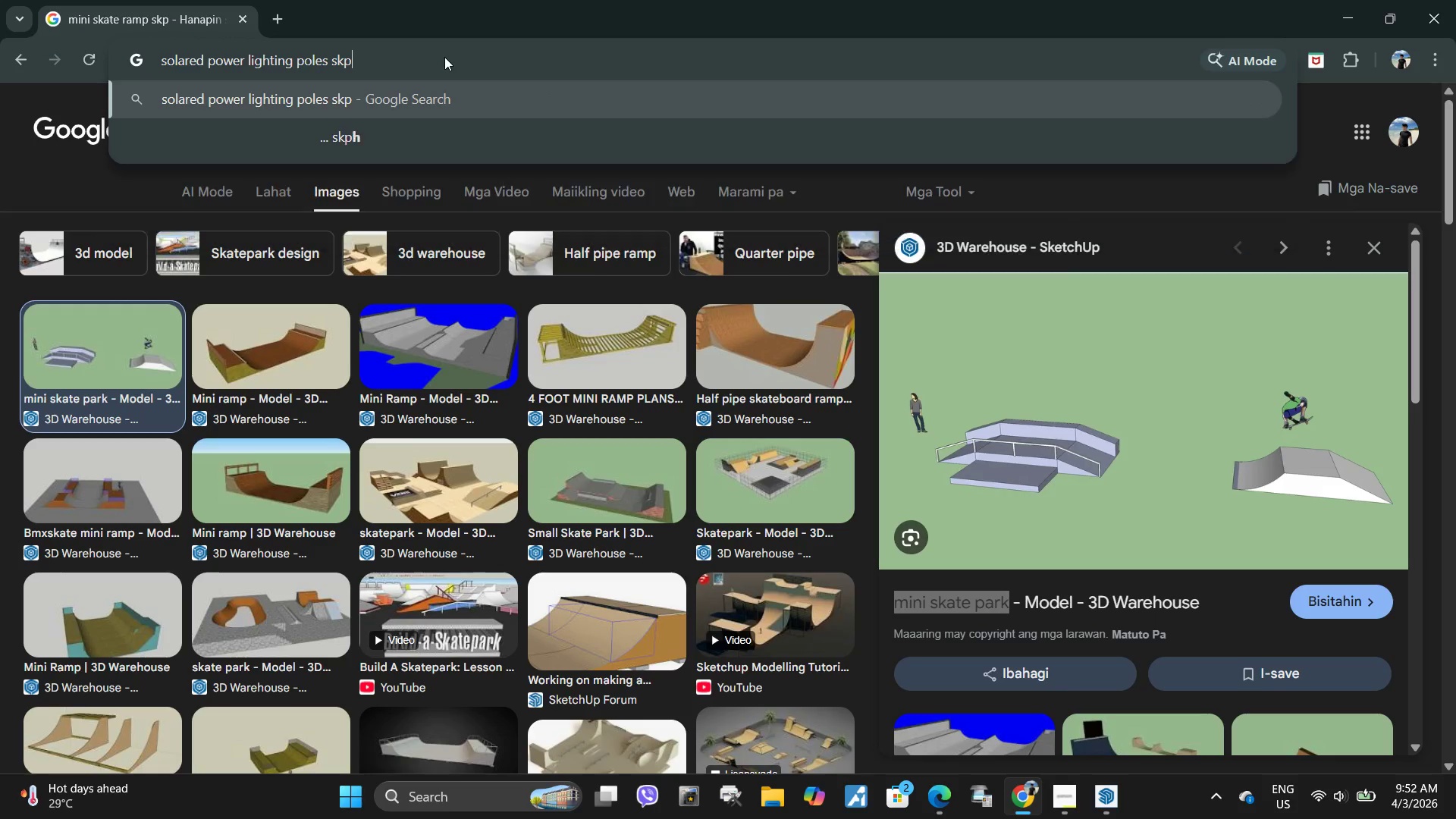 
key(Enter)
 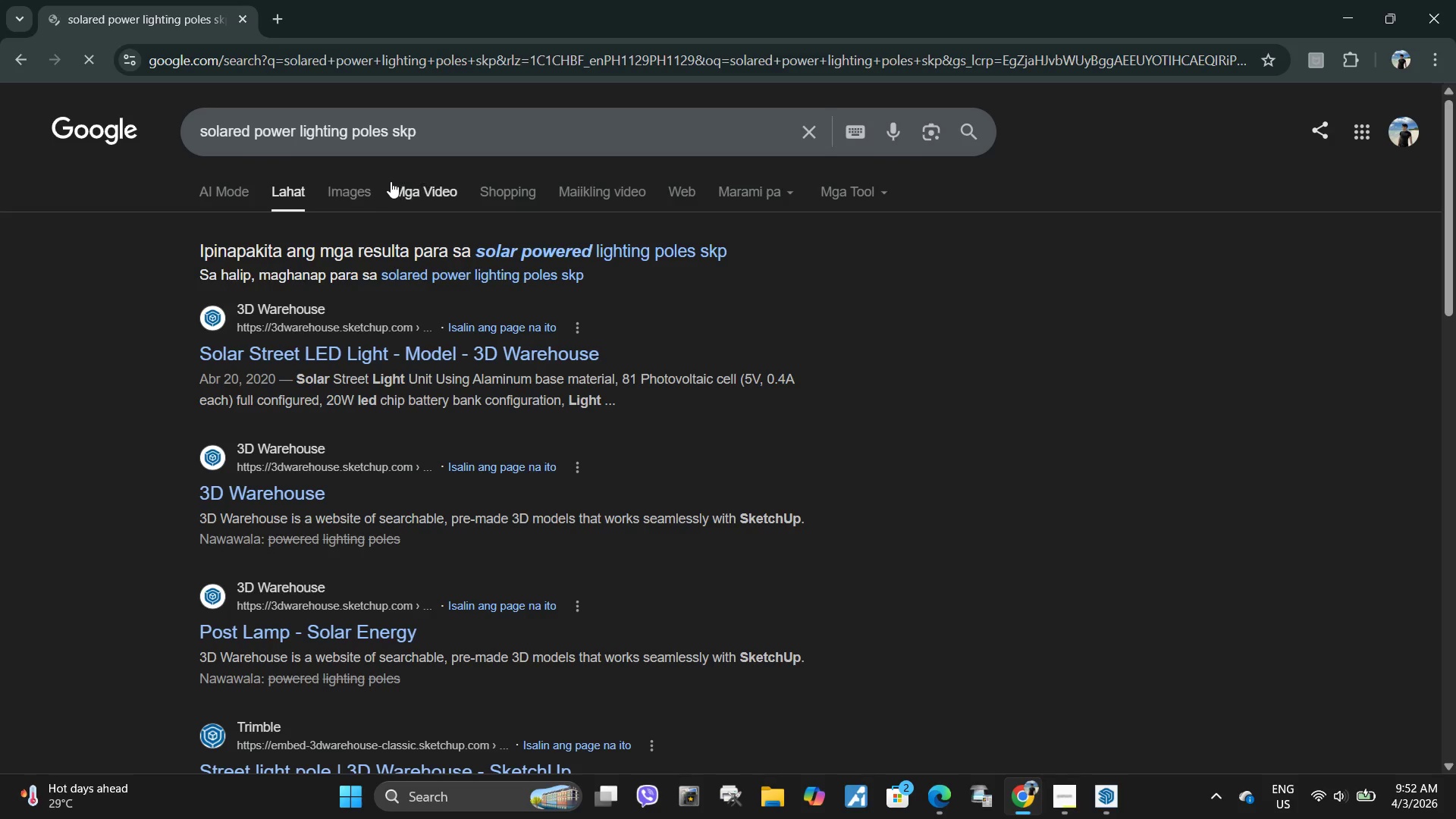 
left_click([347, 191])
 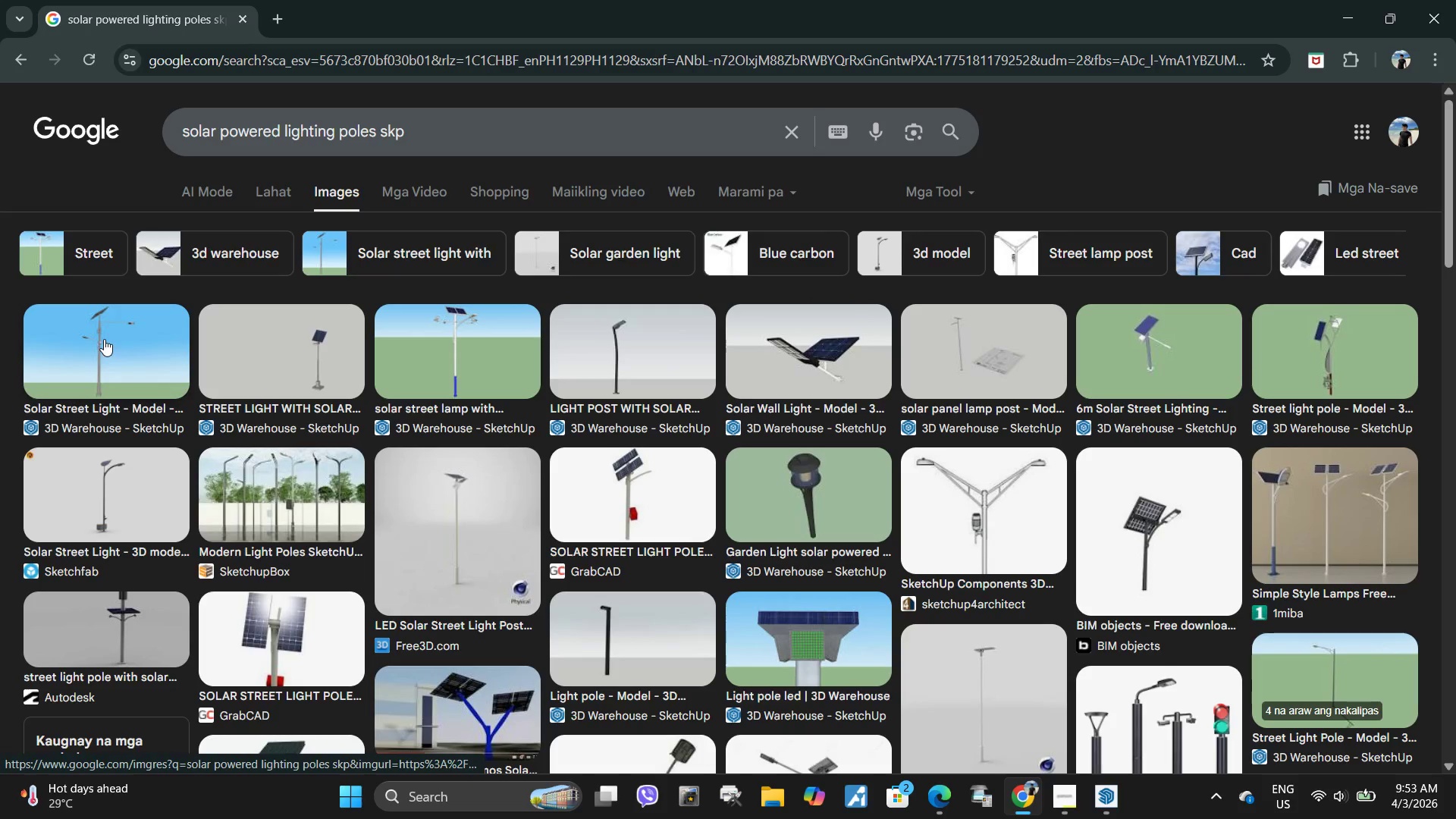 
left_click([250, 339])
 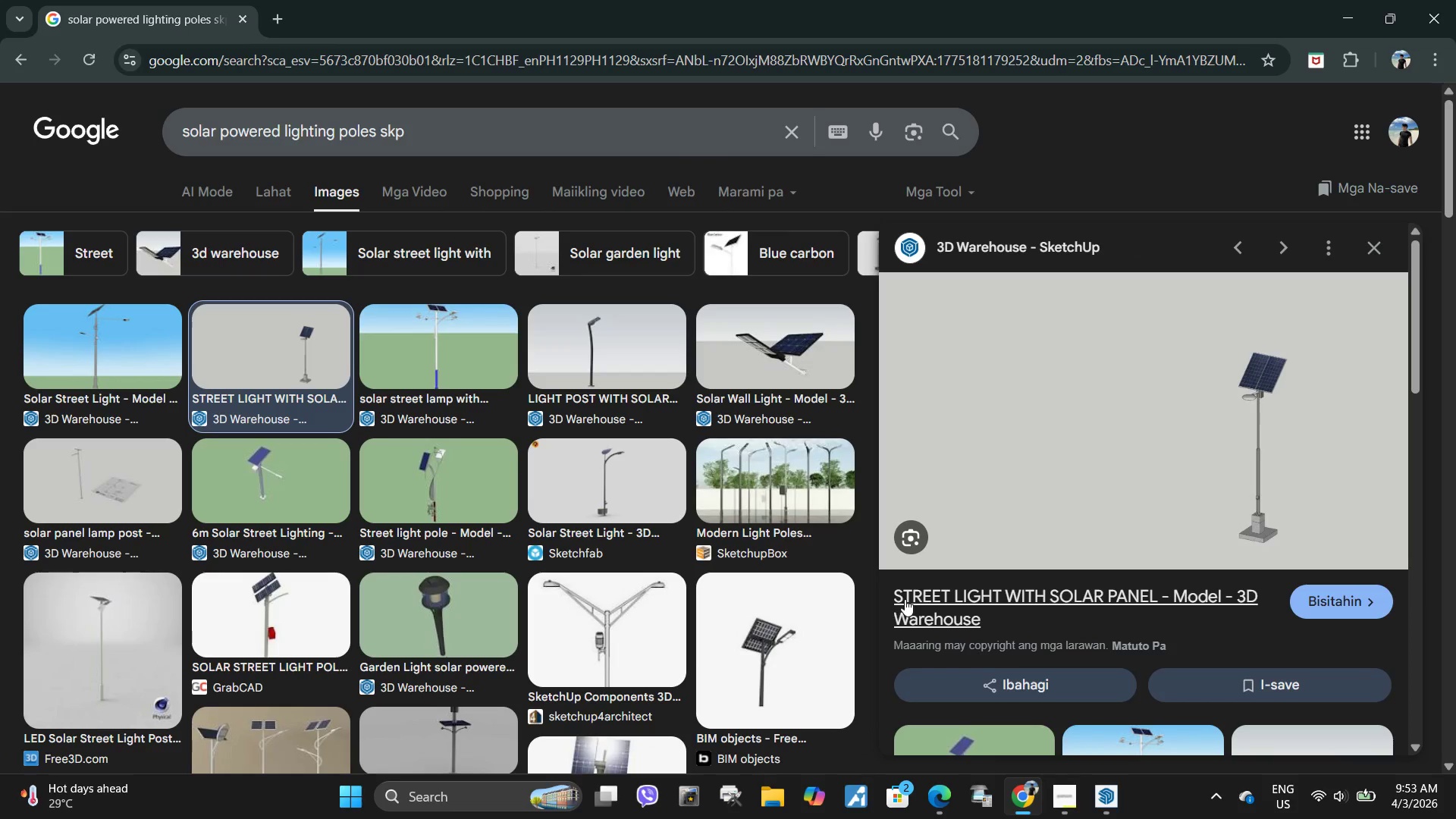 
left_click_drag(start_coordinate=[888, 593], to_coordinate=[1157, 588])
 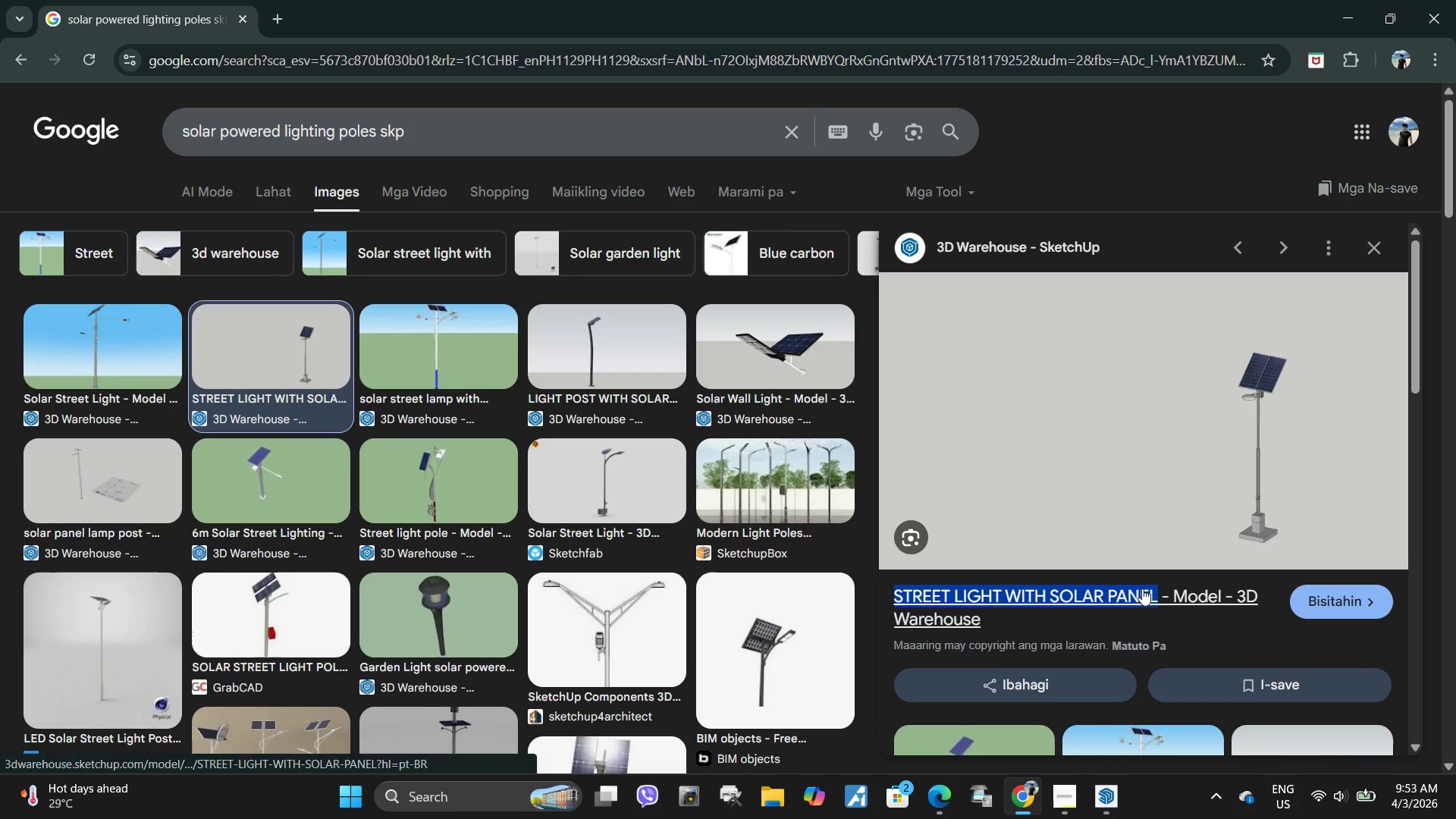 
key(Control+C)
 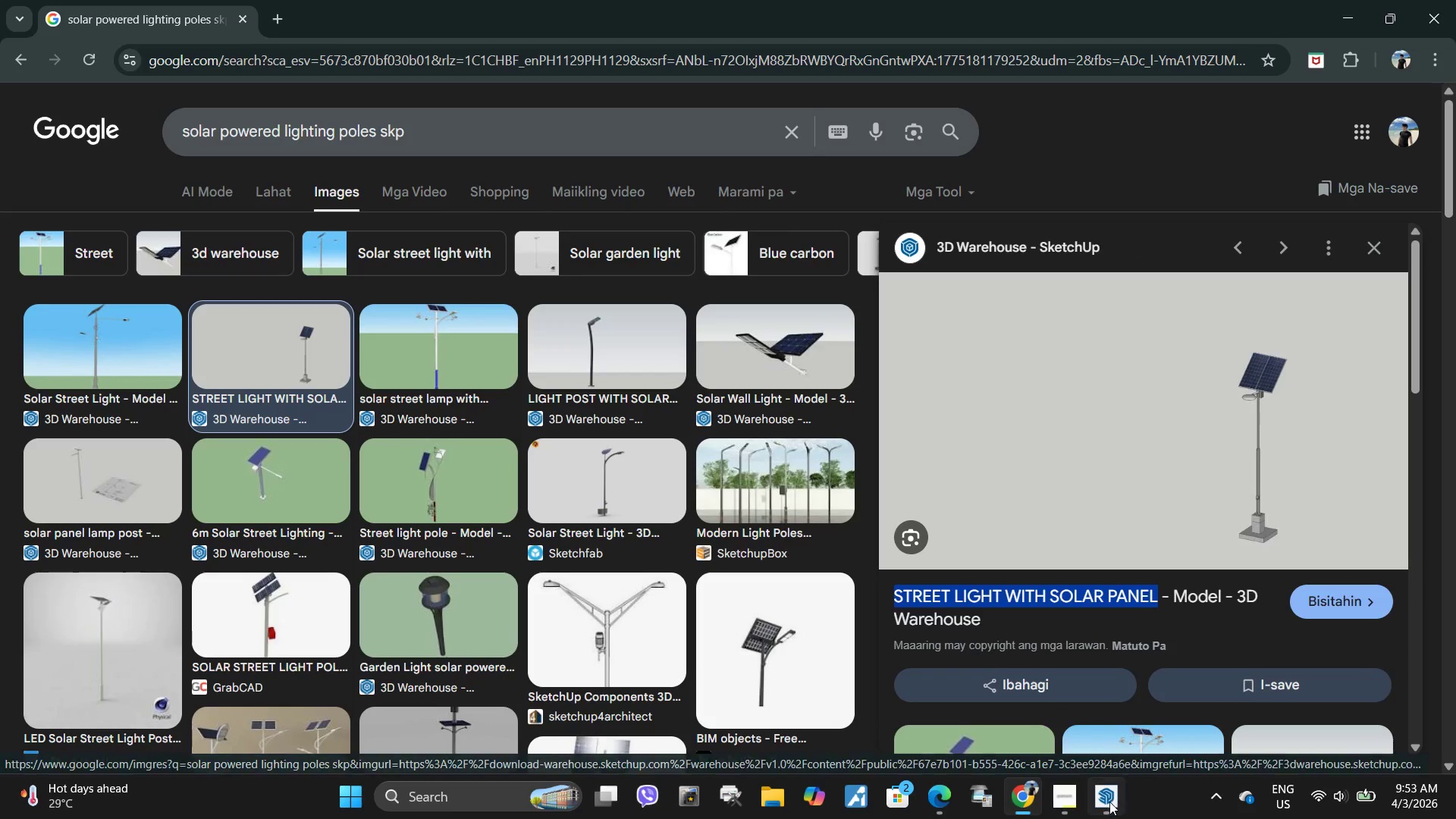 
left_click([1107, 802])
 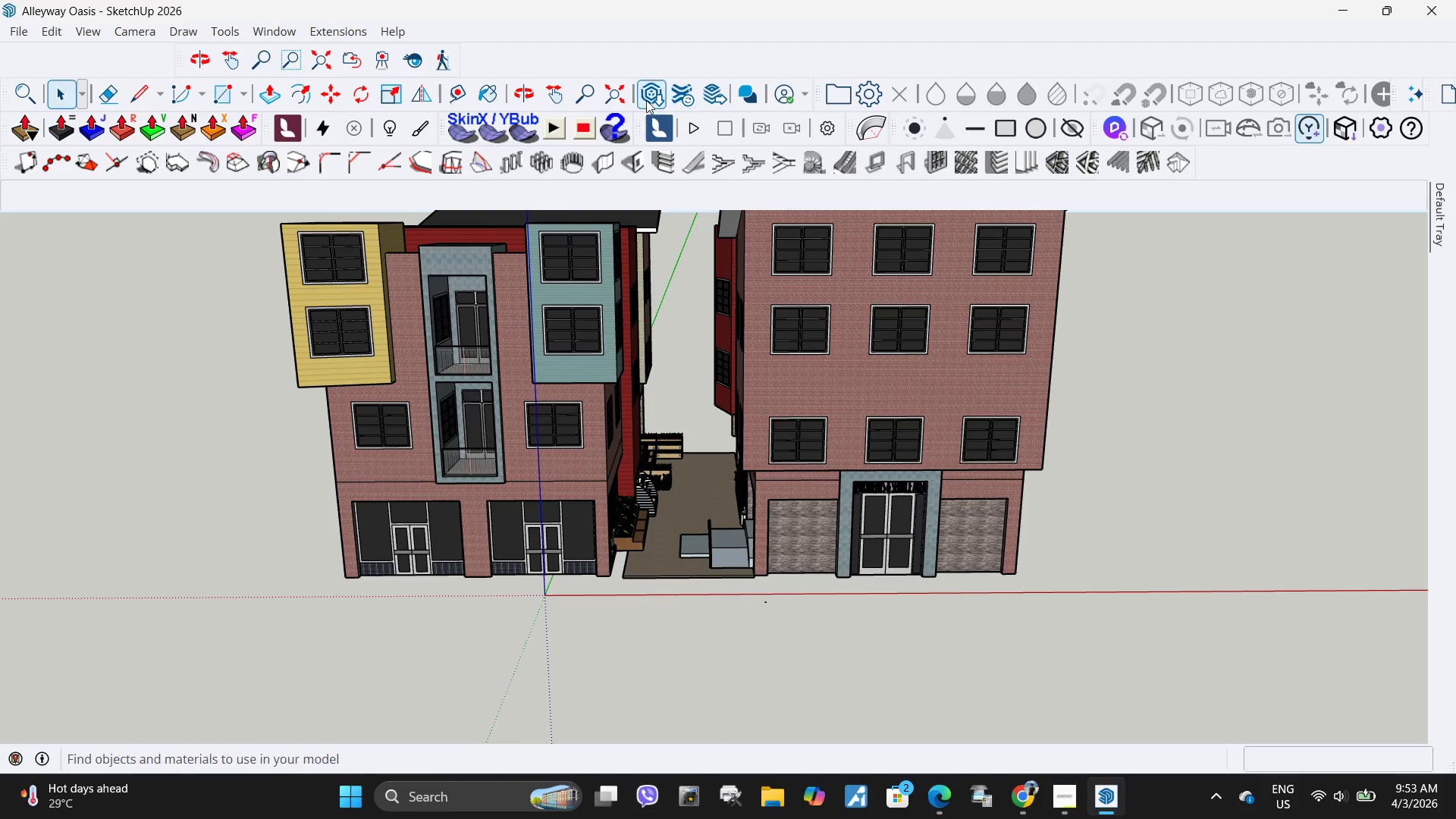 
left_click([645, 101])
 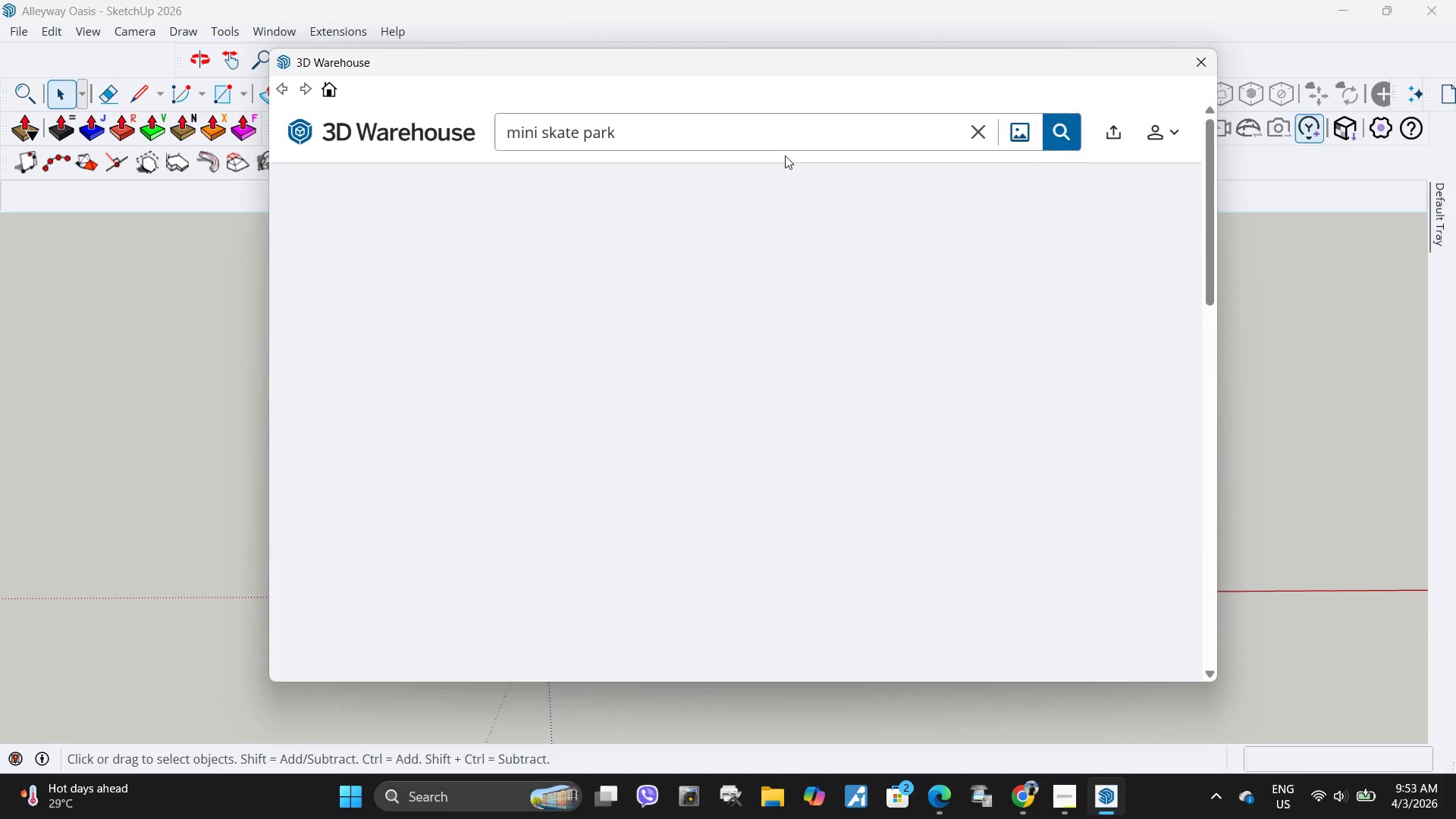 
left_click([692, 124])
 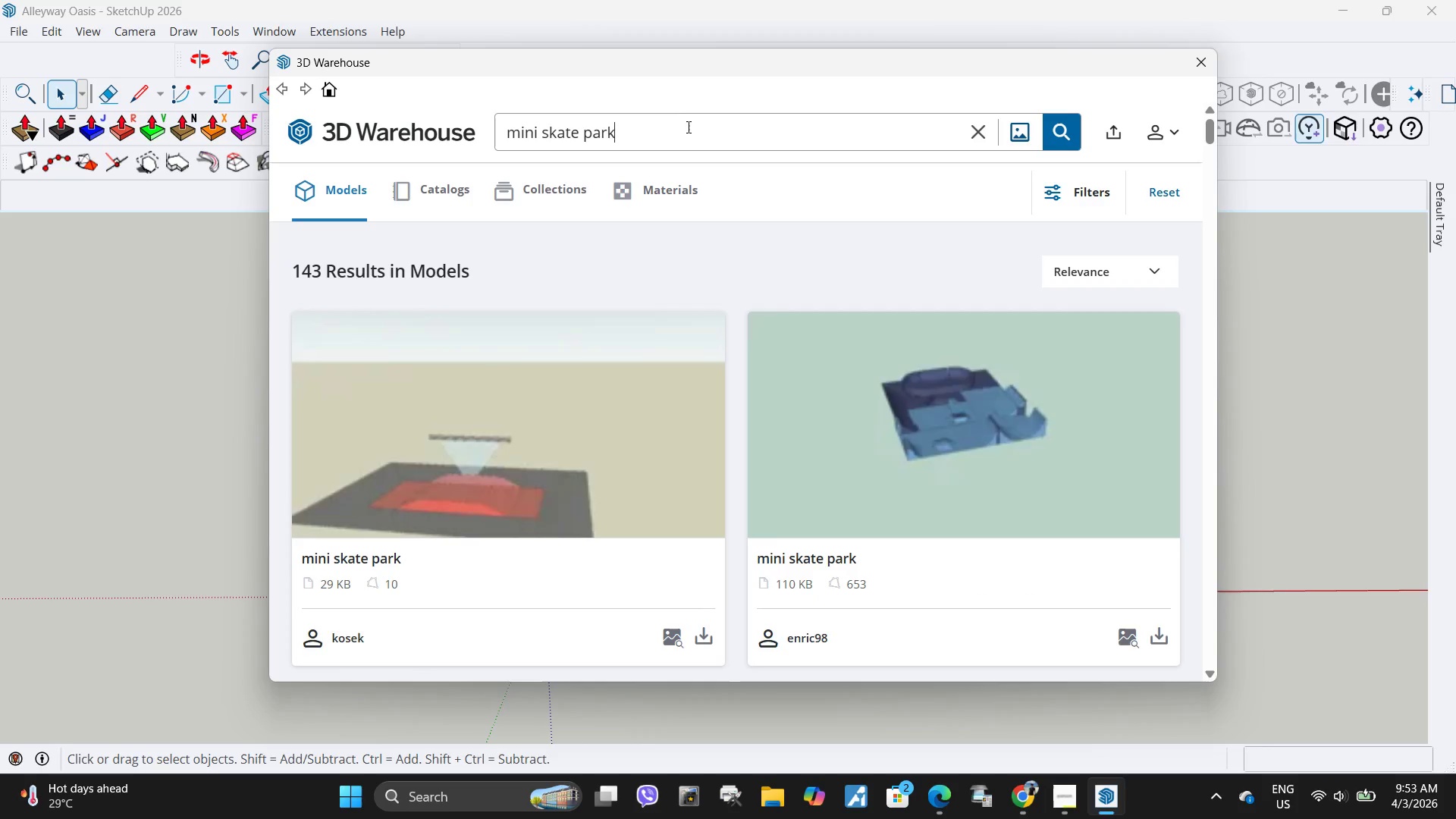 
left_click_drag(start_coordinate=[687, 127], to_coordinate=[412, 126])
 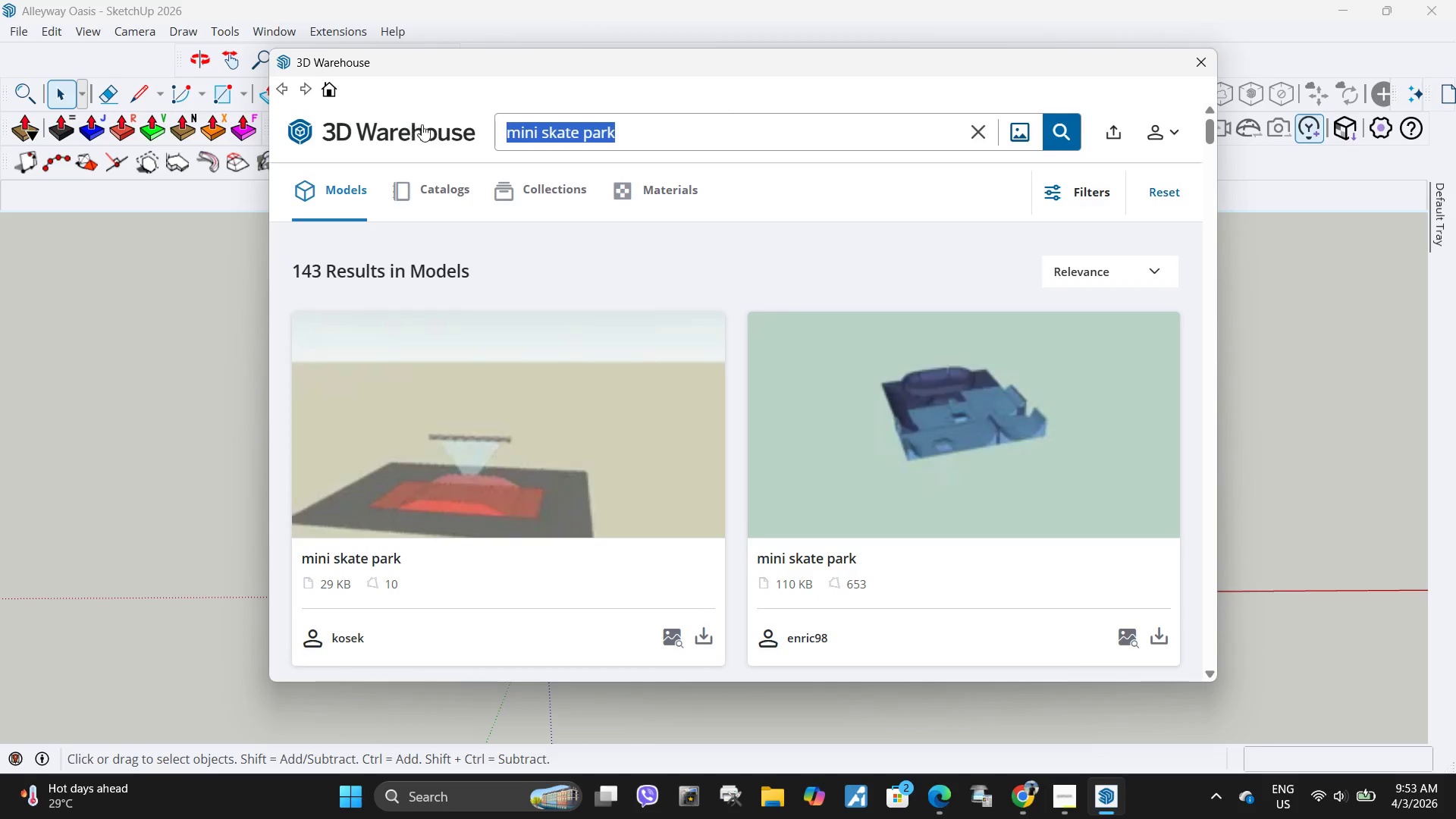 
key(Control+ControlLeft)
 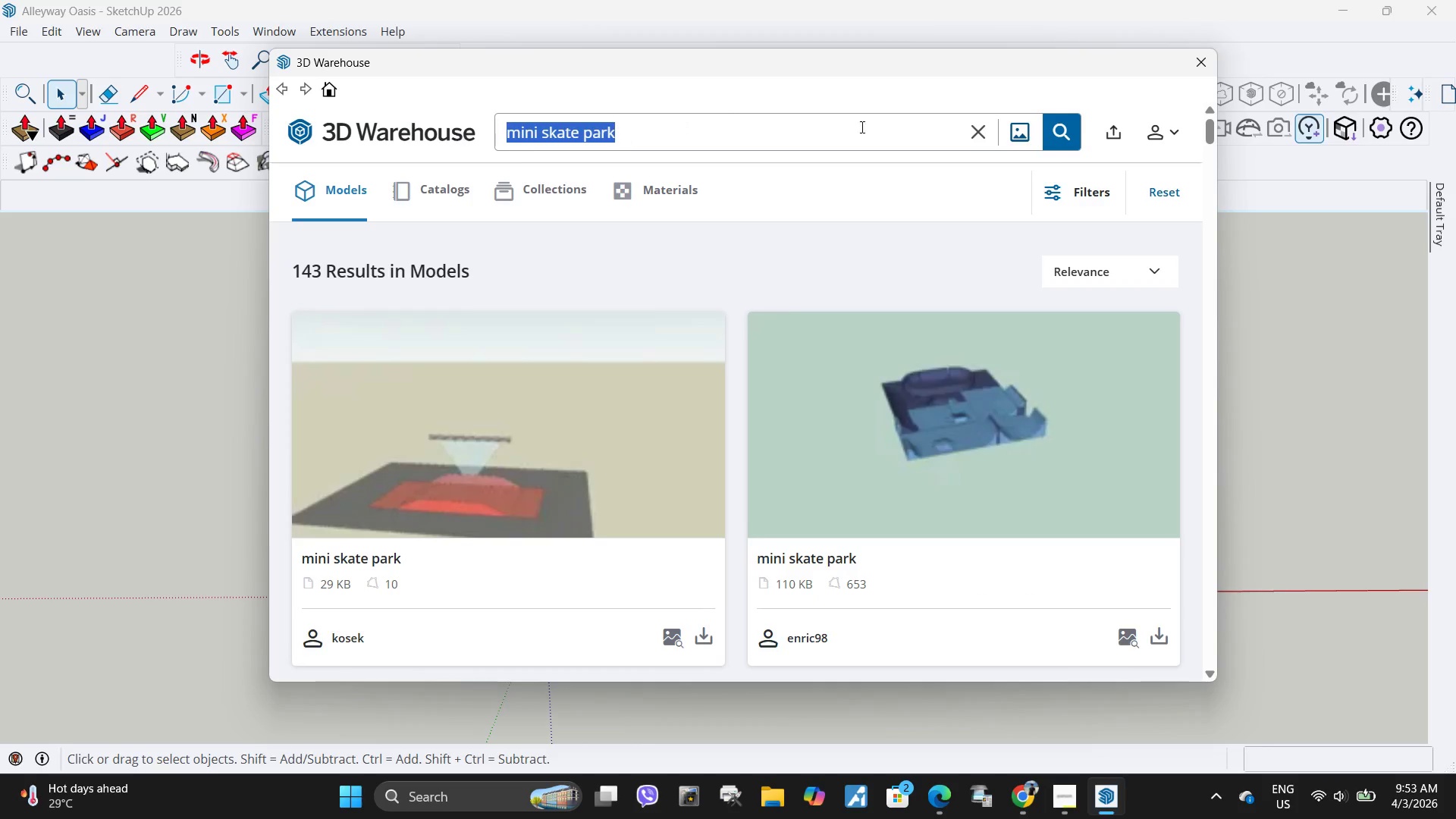 
key(Control+V)
 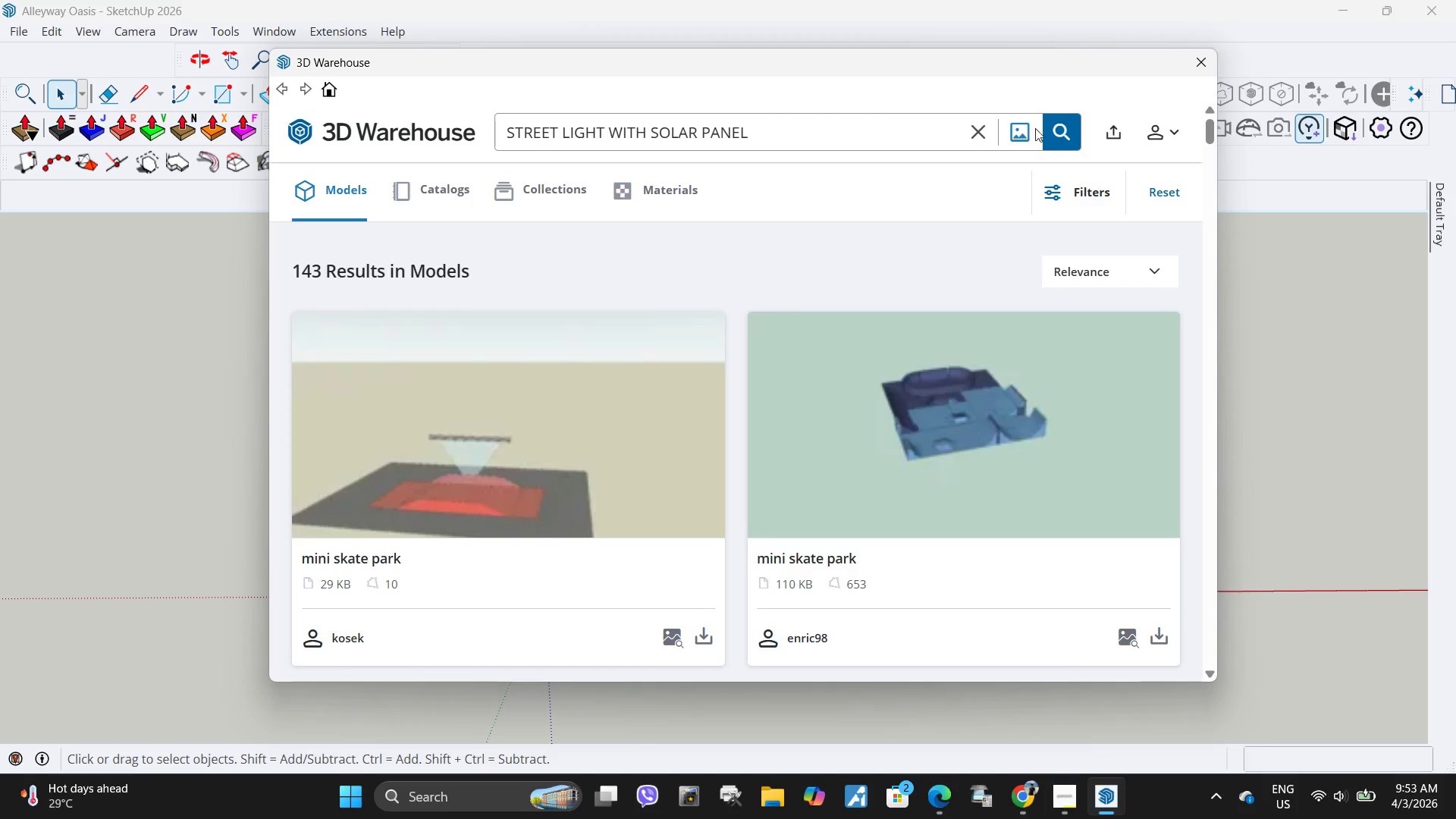 
left_click([1059, 130])
 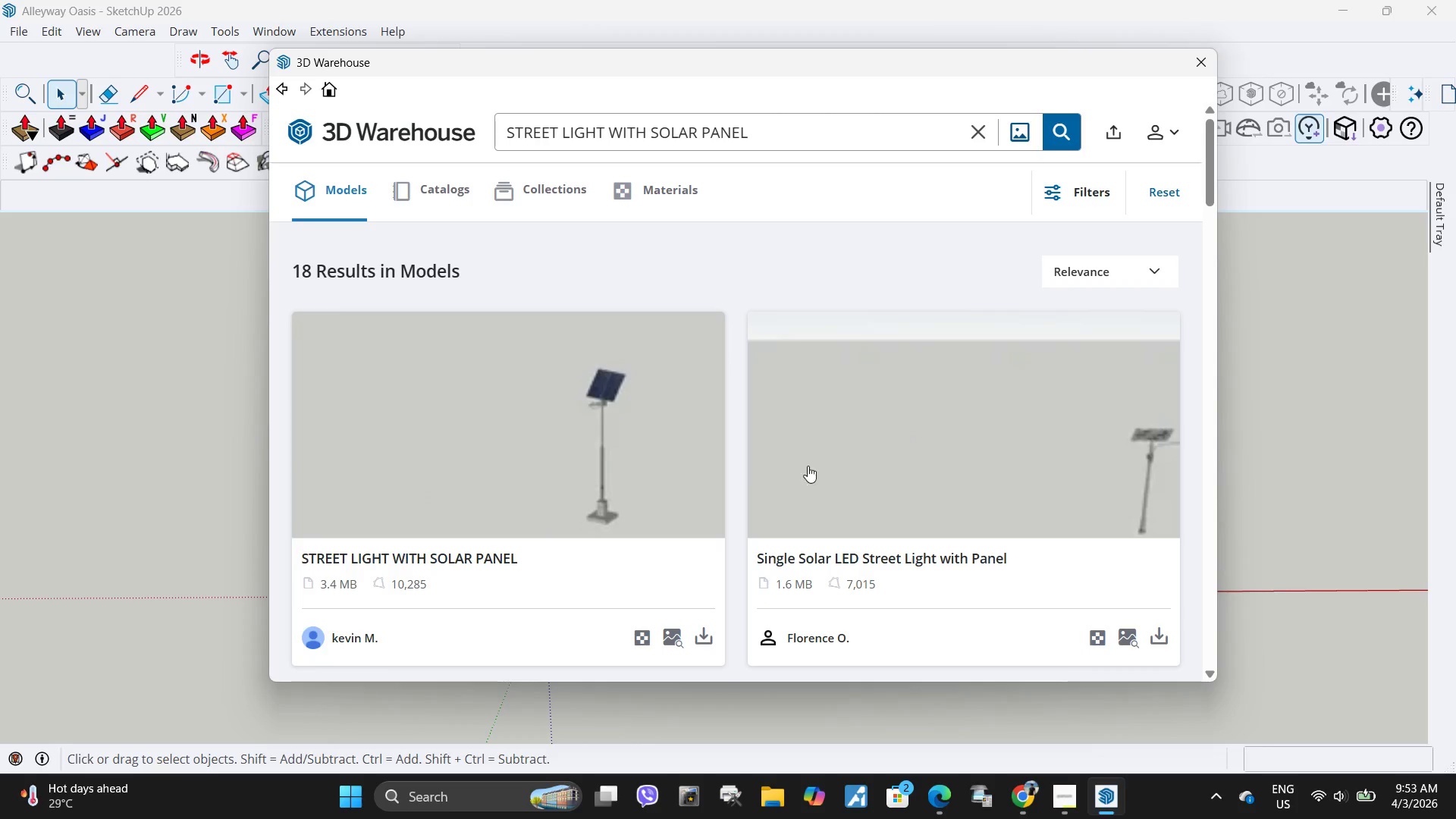 
scroll: coordinate [699, 535], scroll_direction: down, amount: 2.0
 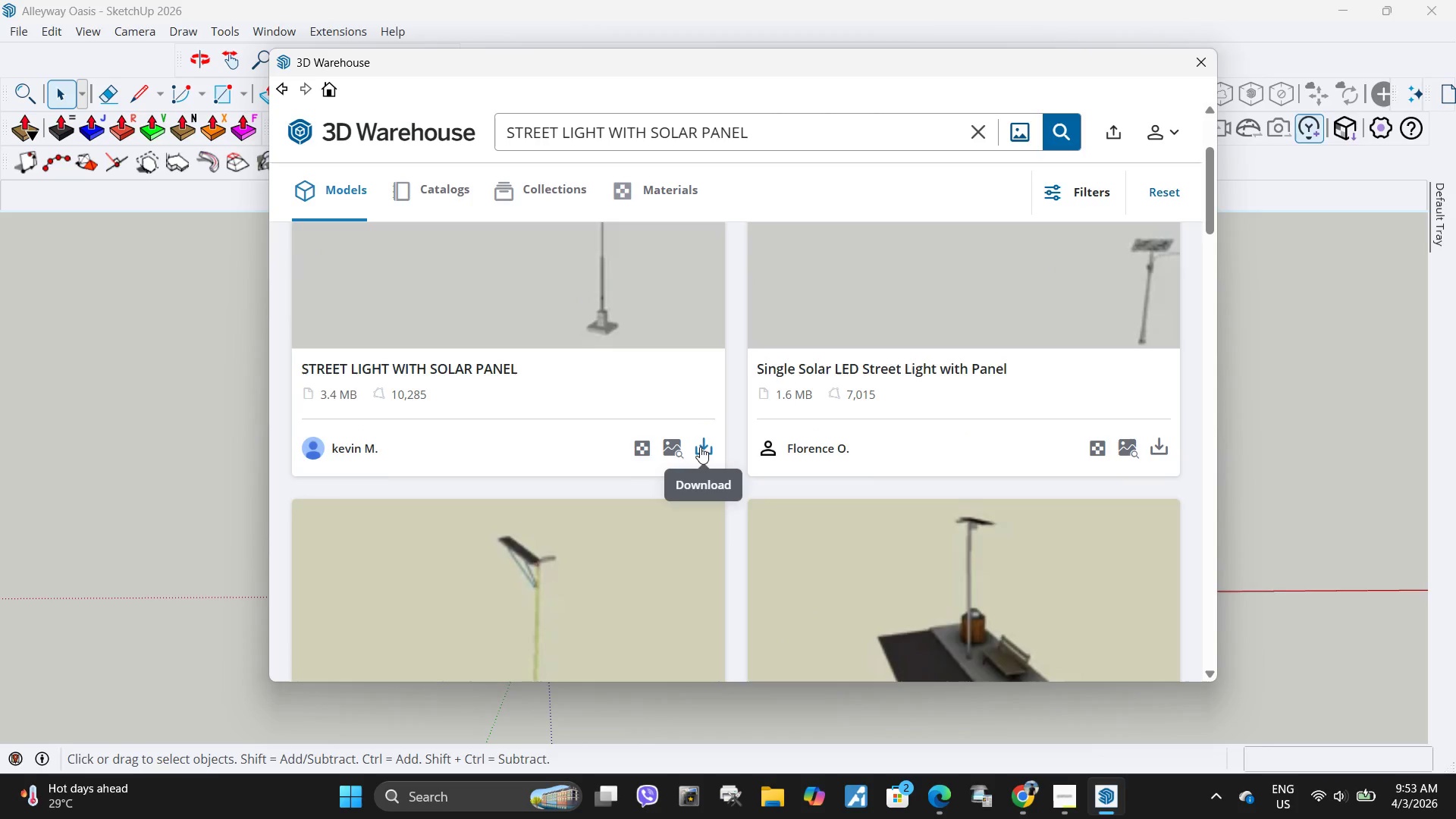 
left_click([700, 447])
 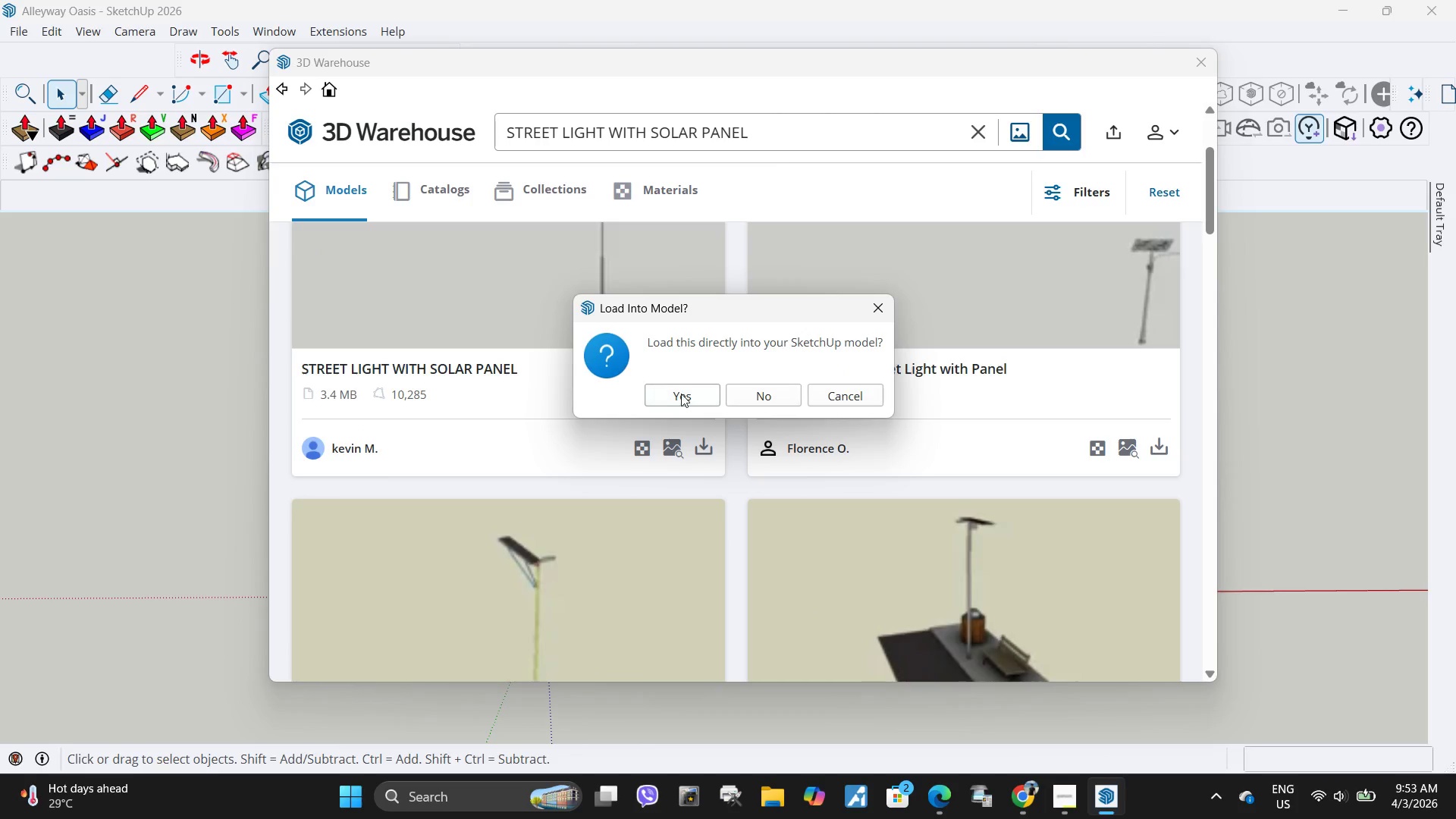 
left_click([692, 398])
 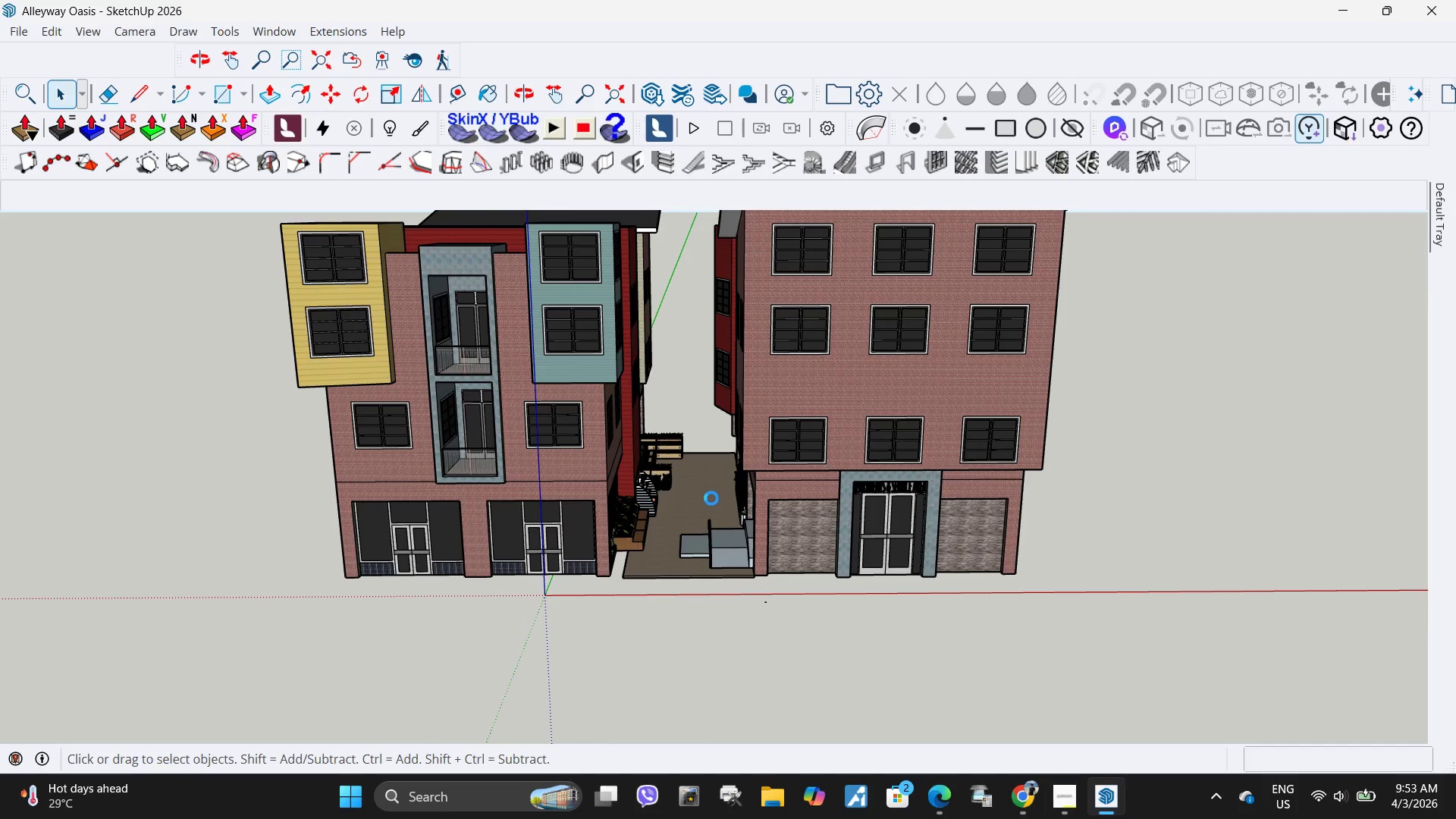 
wait(6.14)
 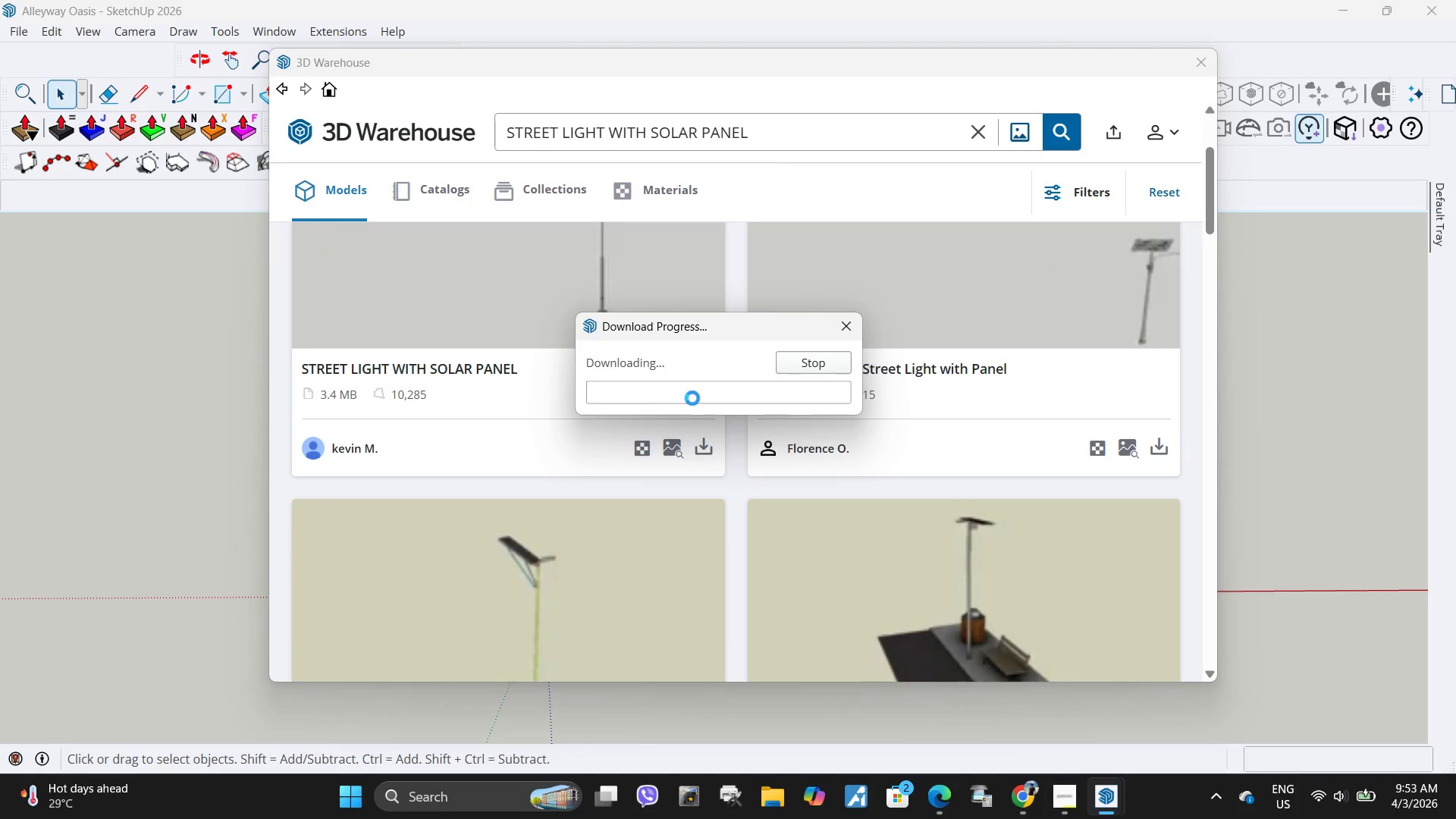 
scroll: coordinate [577, 577], scroll_direction: up, amount: 16.0
 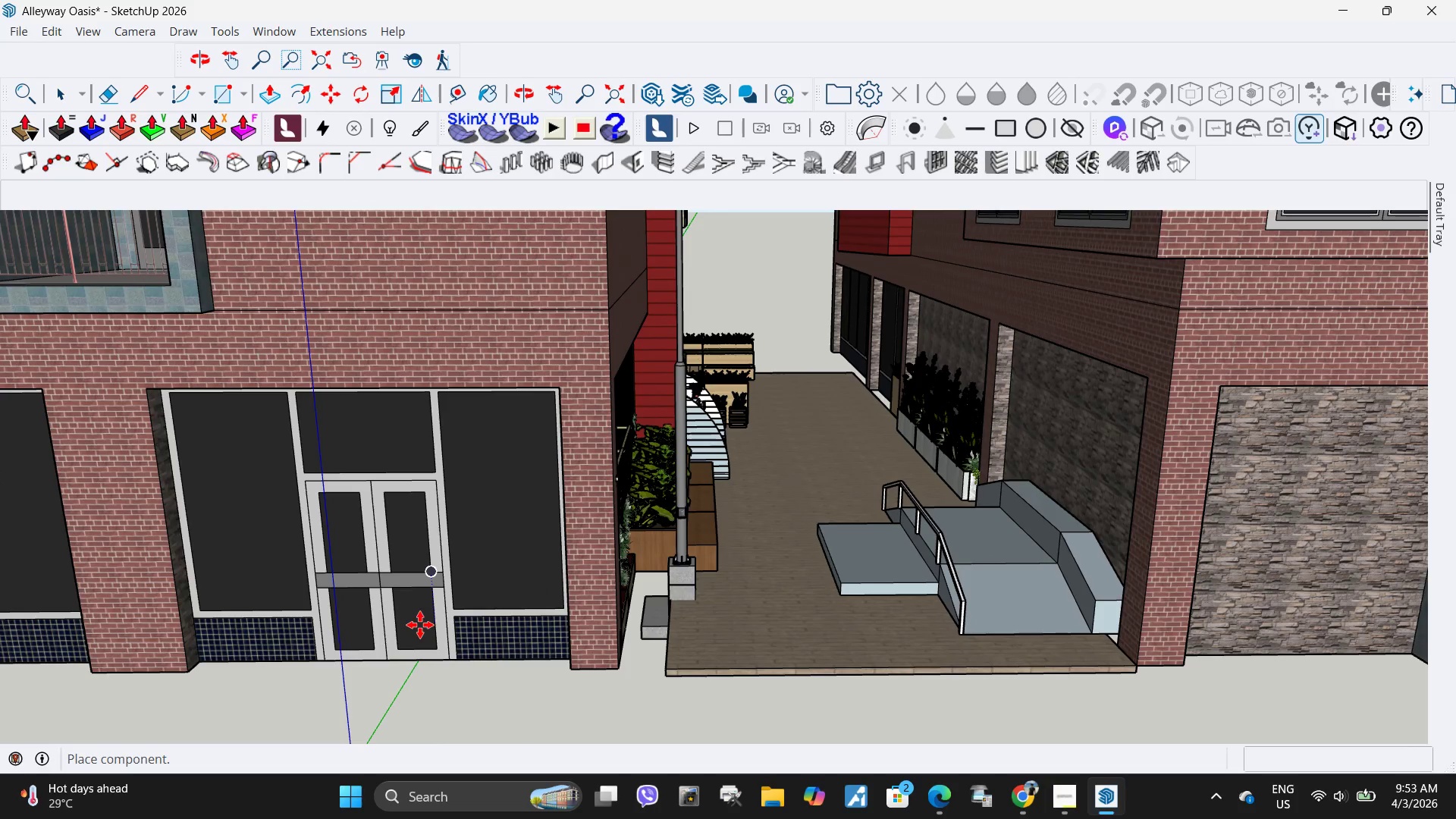 
left_click([403, 605])
 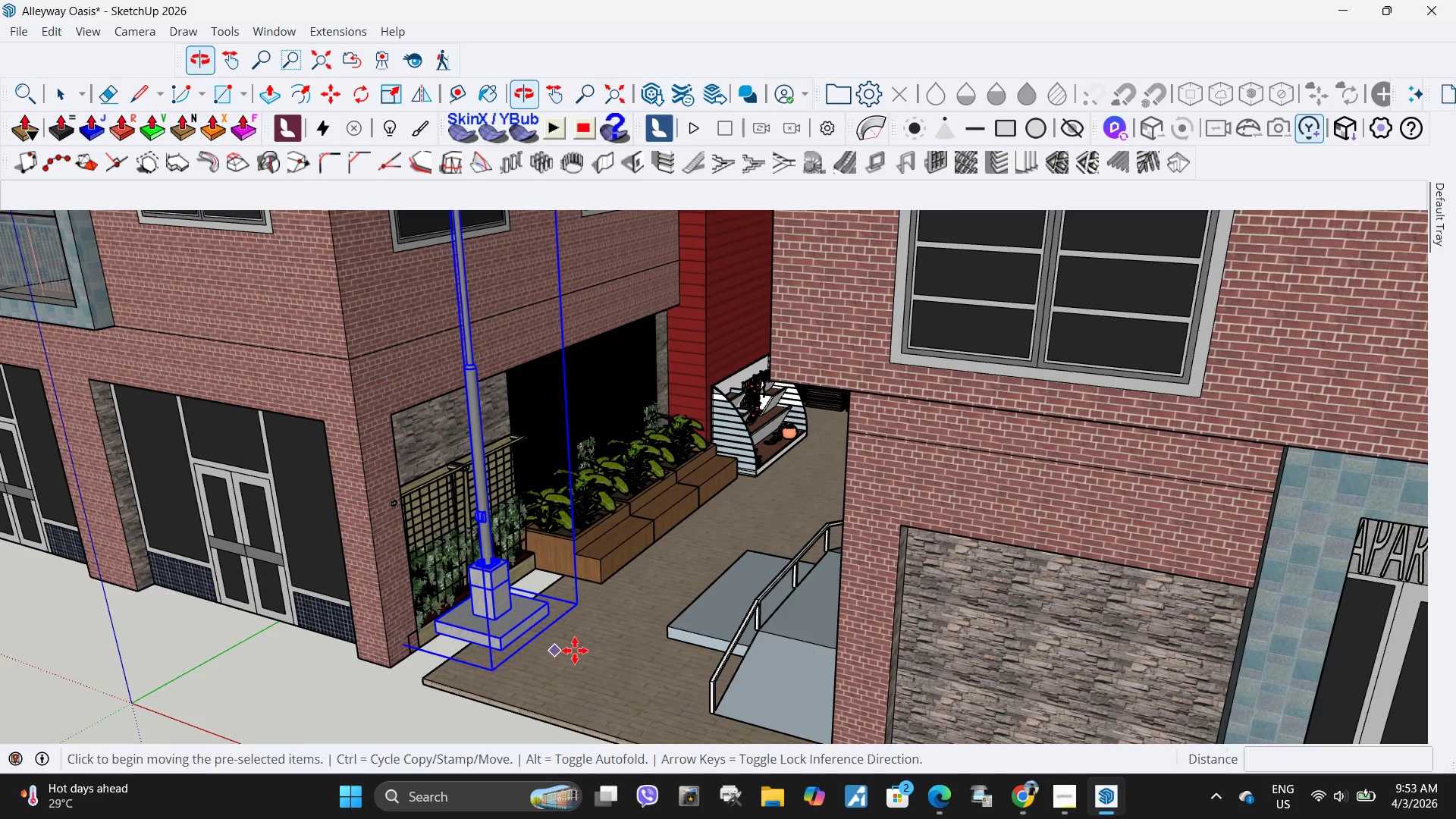 
scroll: coordinate [661, 621], scroll_direction: down, amount: 4.0
 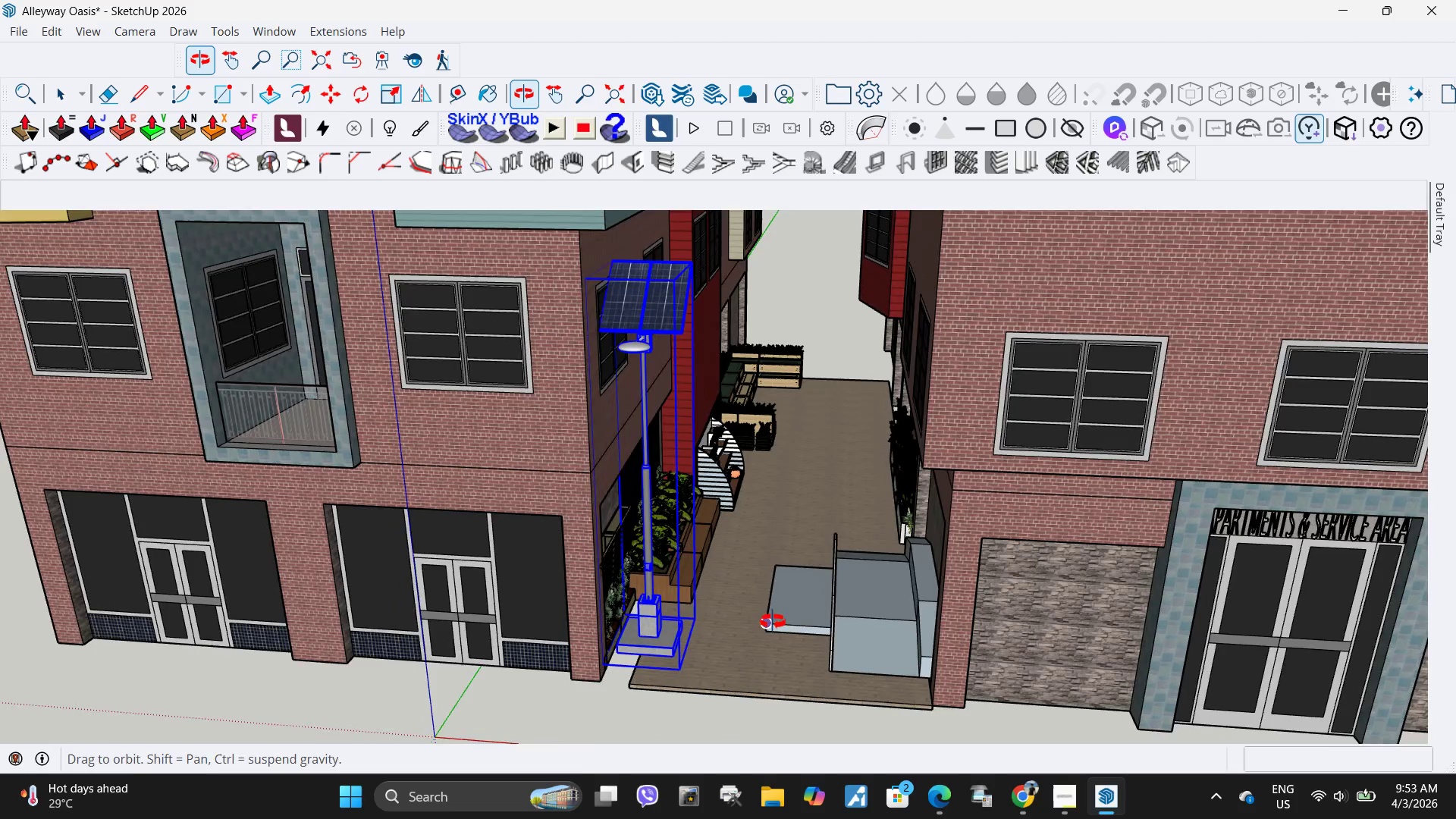 
key(Q)
 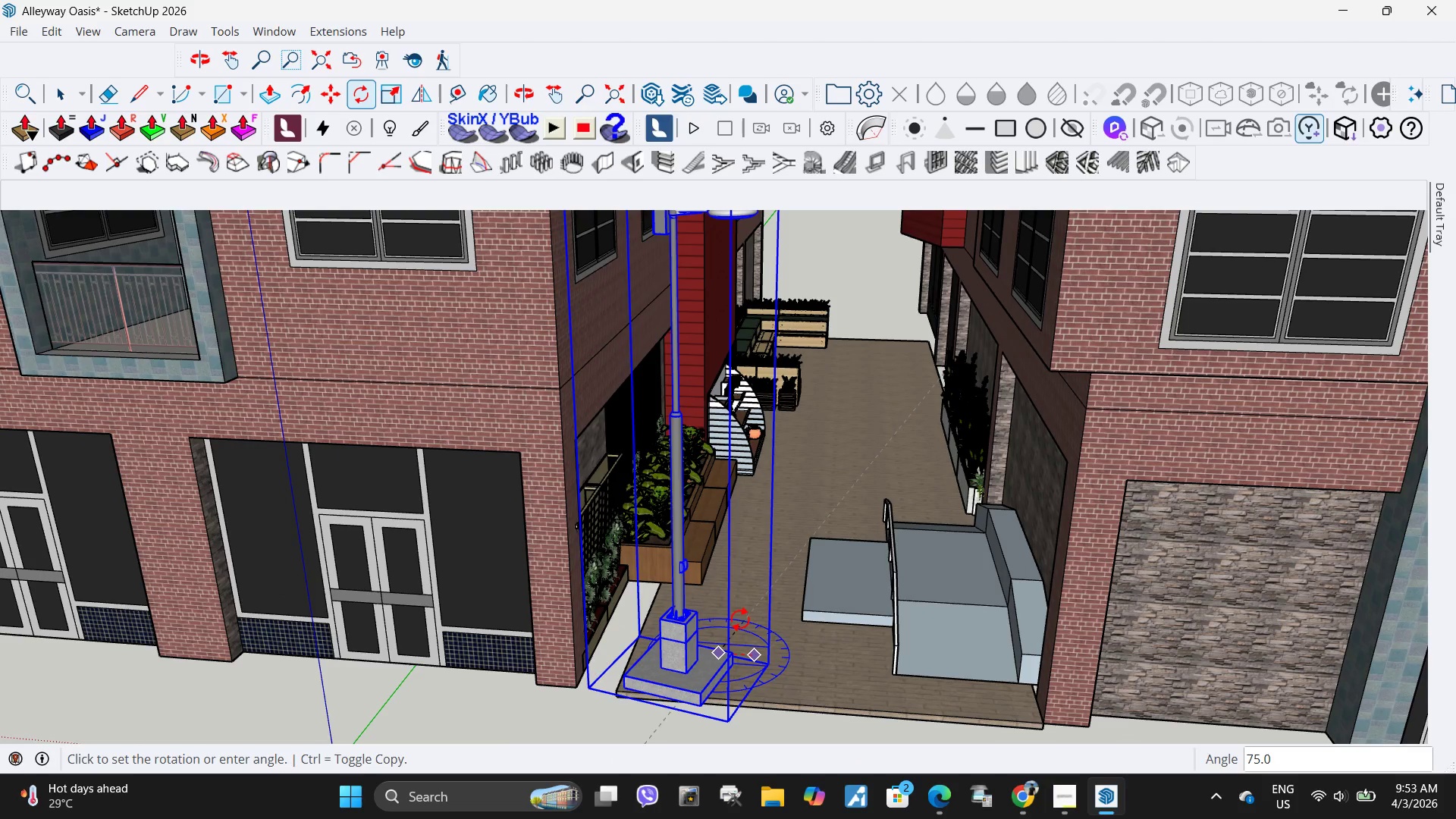 
scroll: coordinate [652, 656], scroll_direction: up, amount: 3.0
 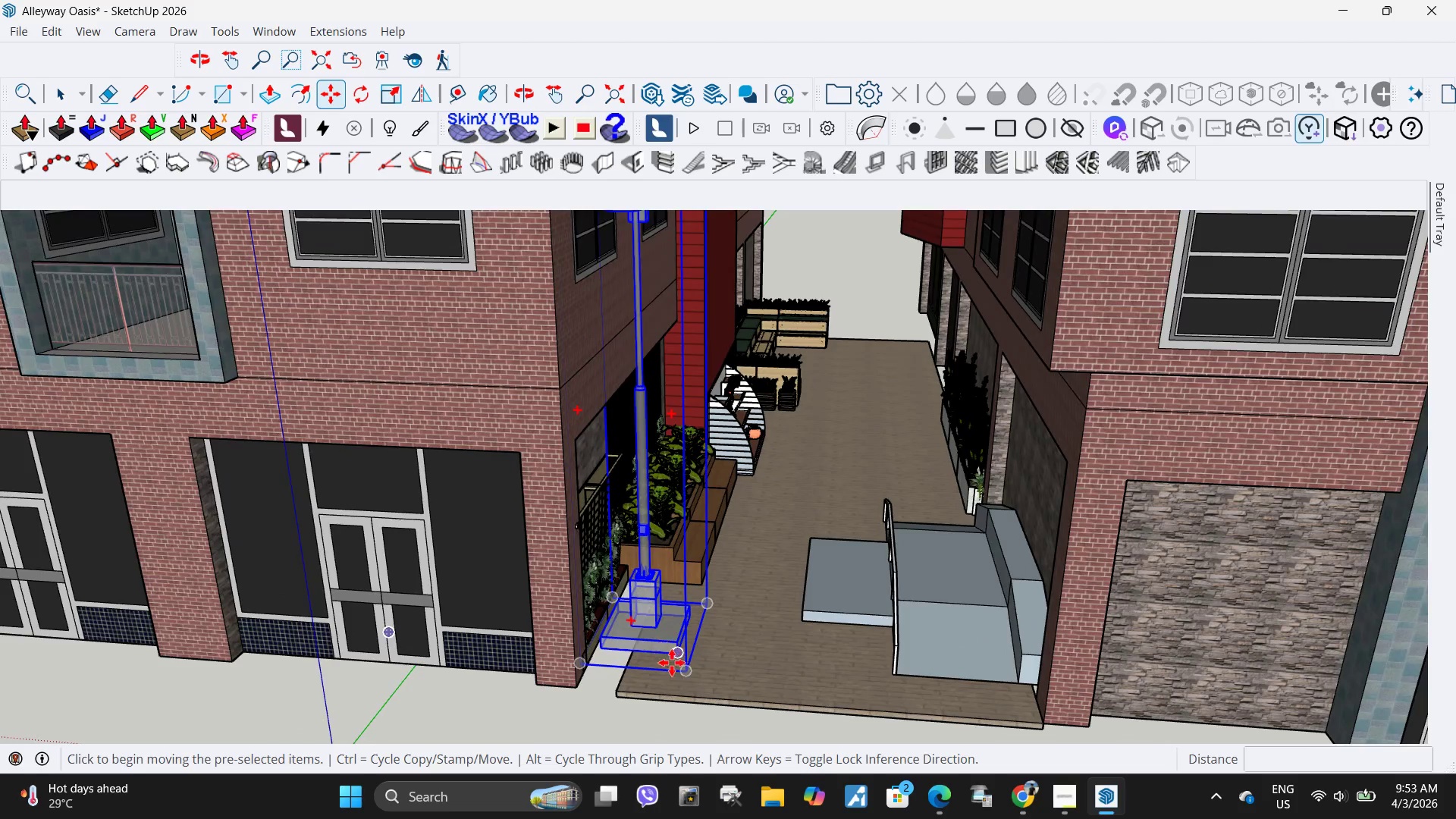 
left_click([730, 617])
 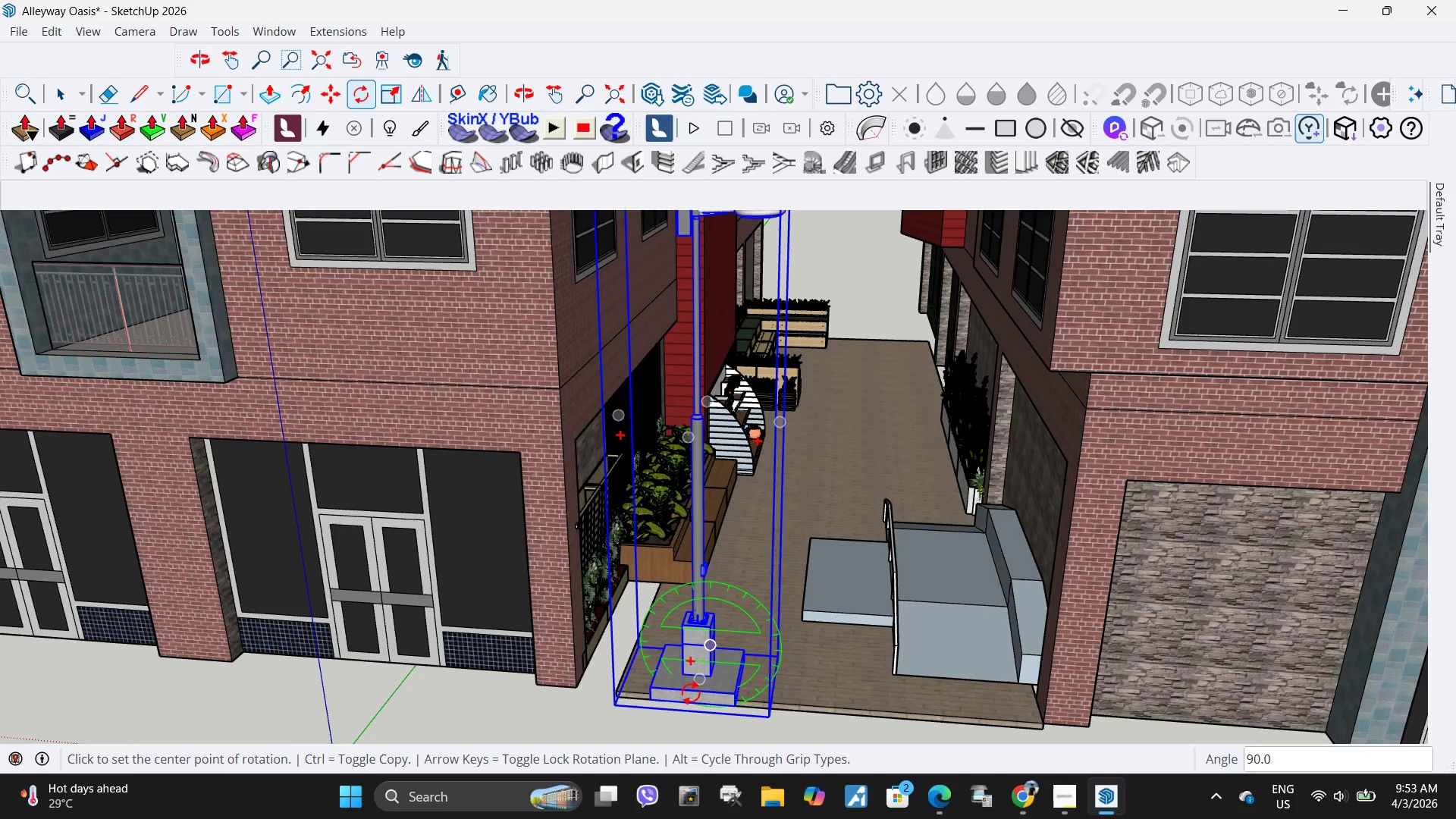 
scroll: coordinate [682, 701], scroll_direction: up, amount: 6.0
 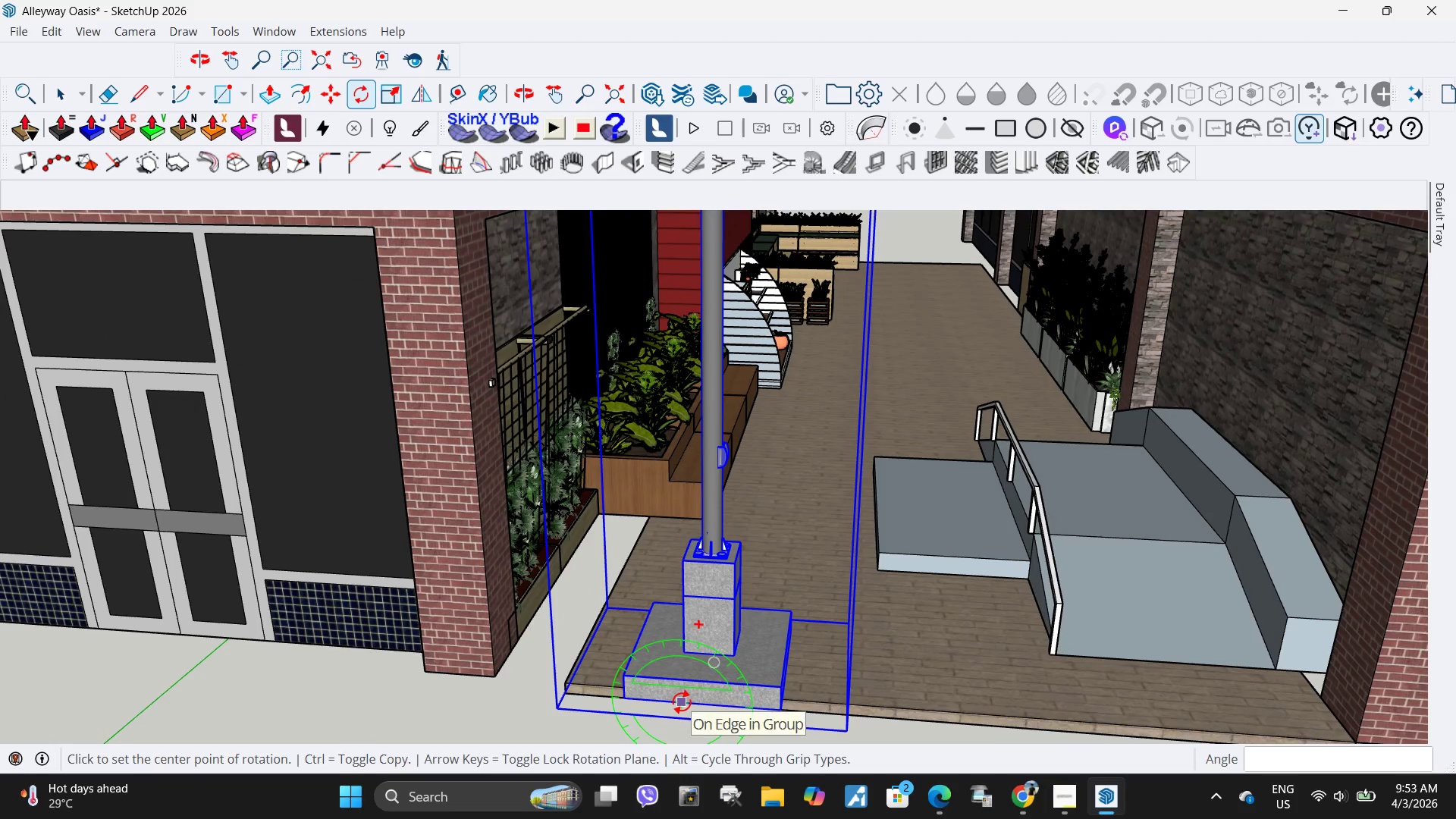 
key(M)
 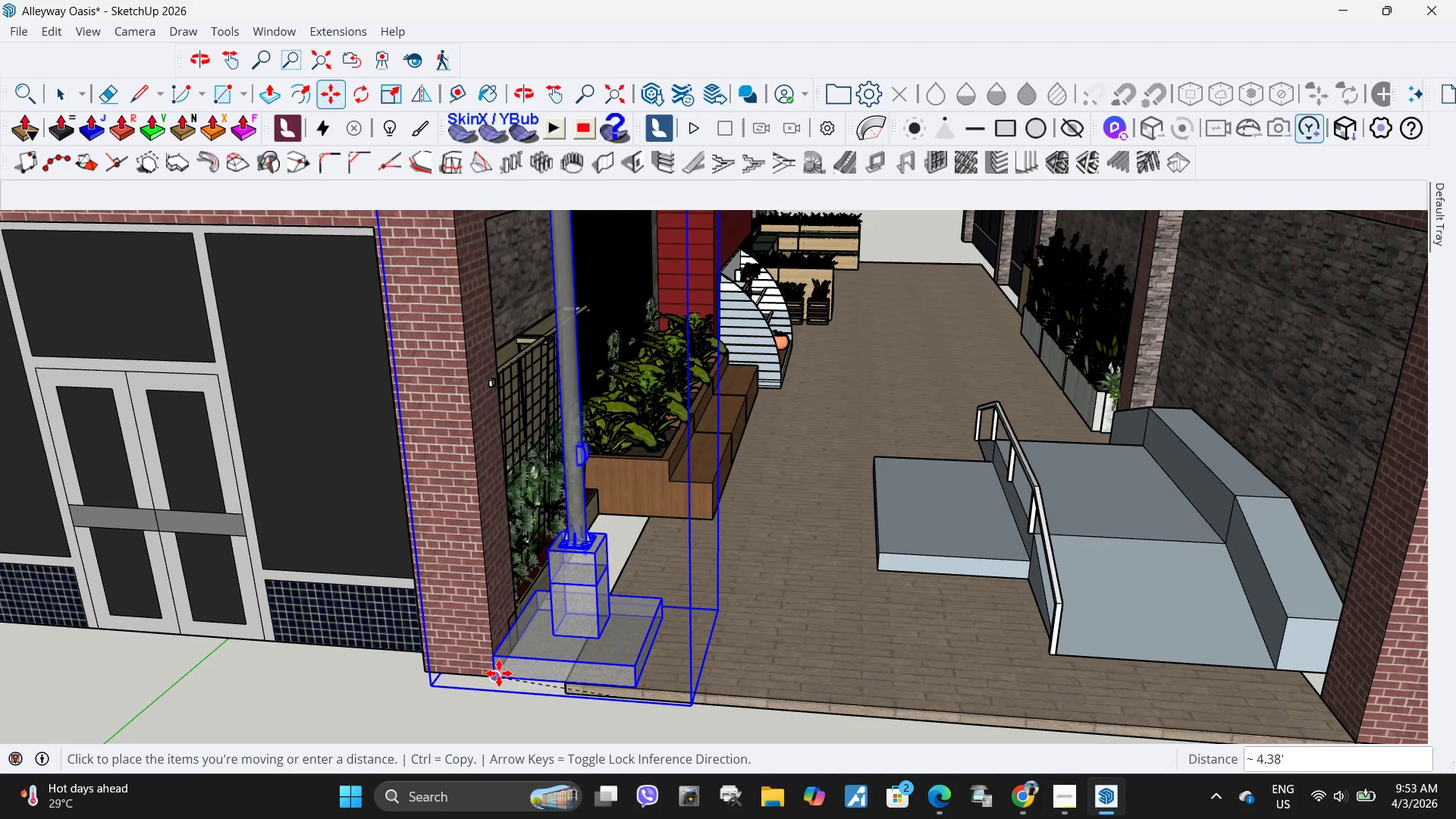 
left_click([499, 673])
 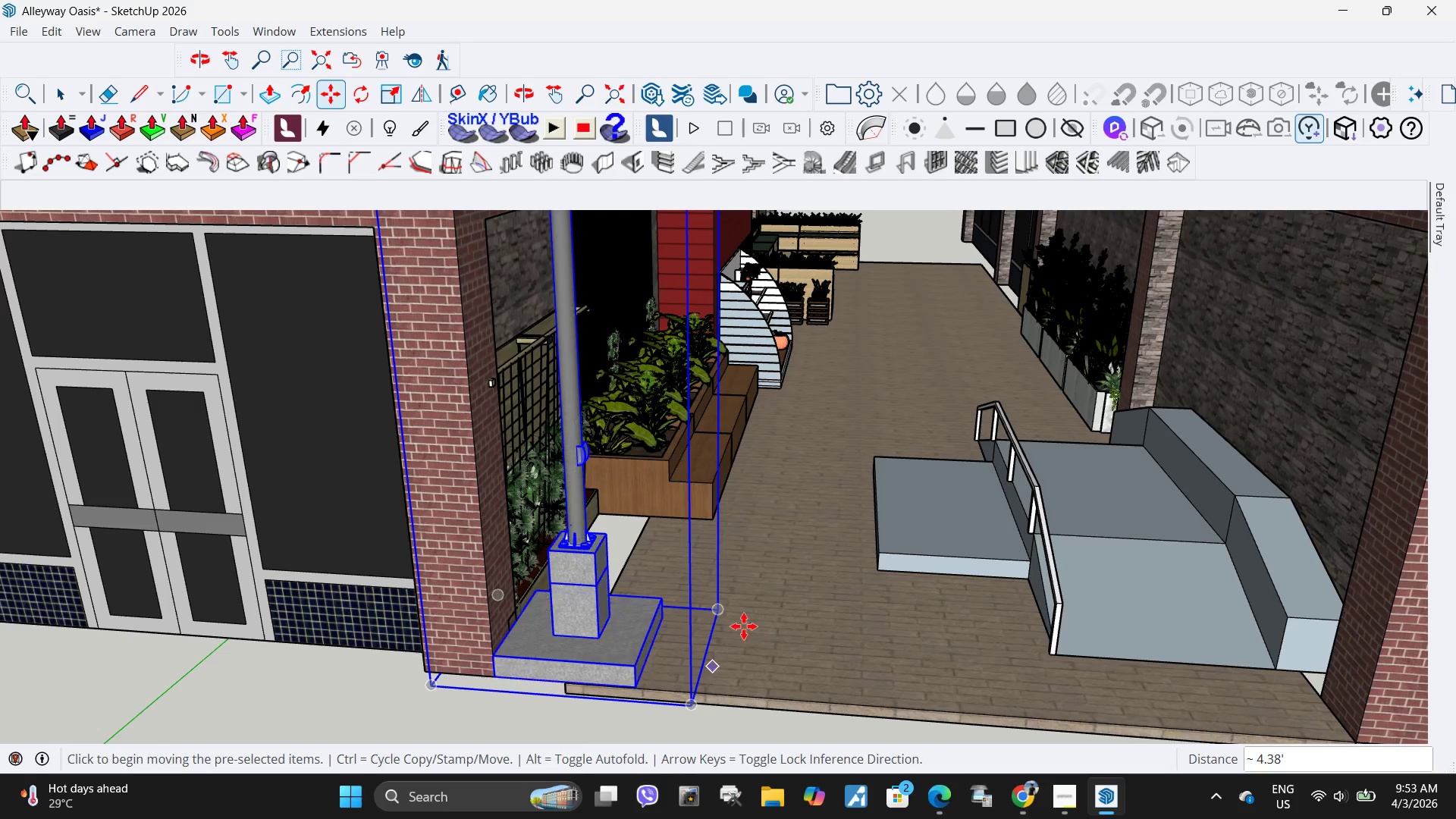 
key(Space)
 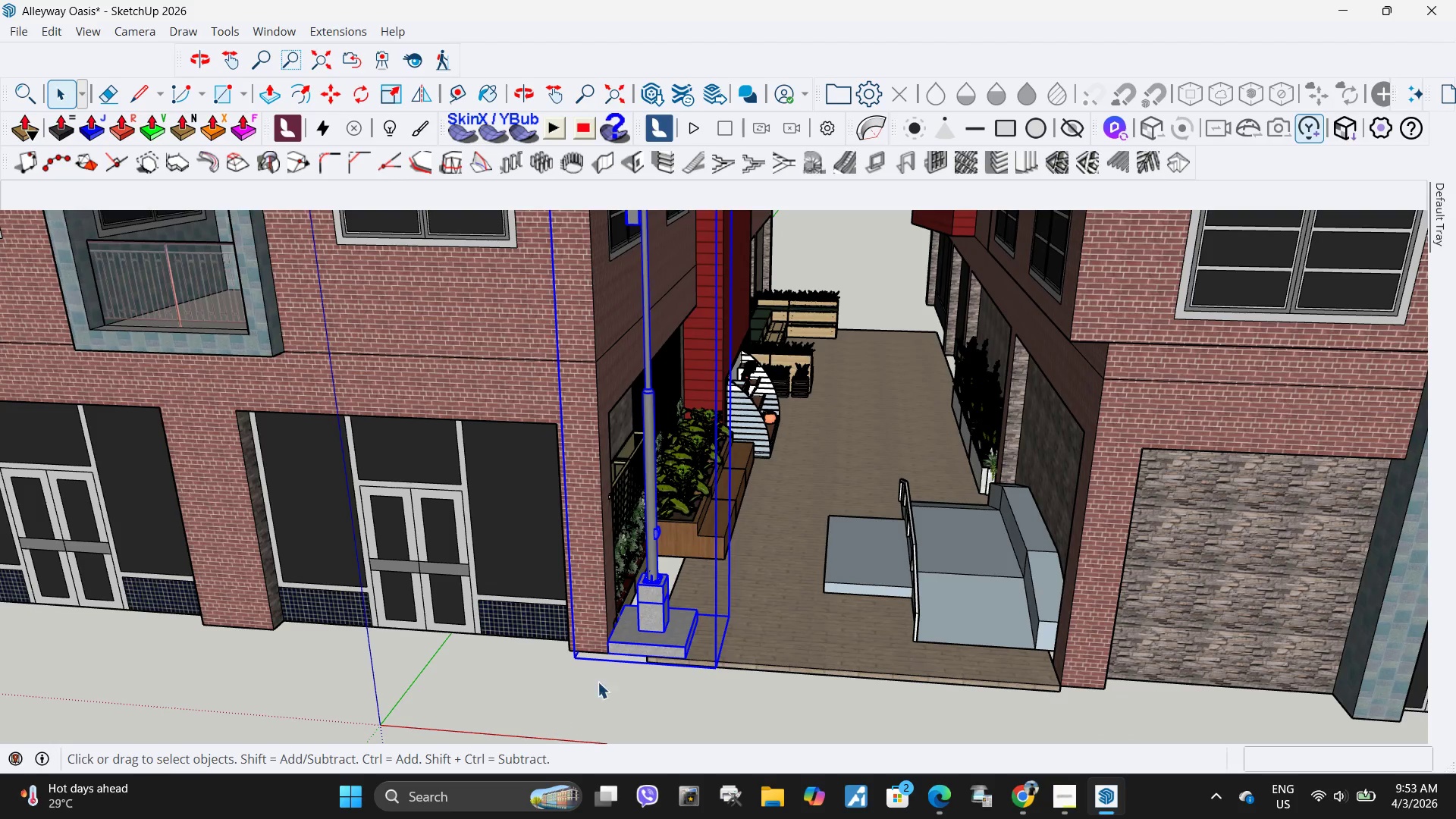 
scroll: coordinate [789, 557], scroll_direction: down, amount: 13.0
 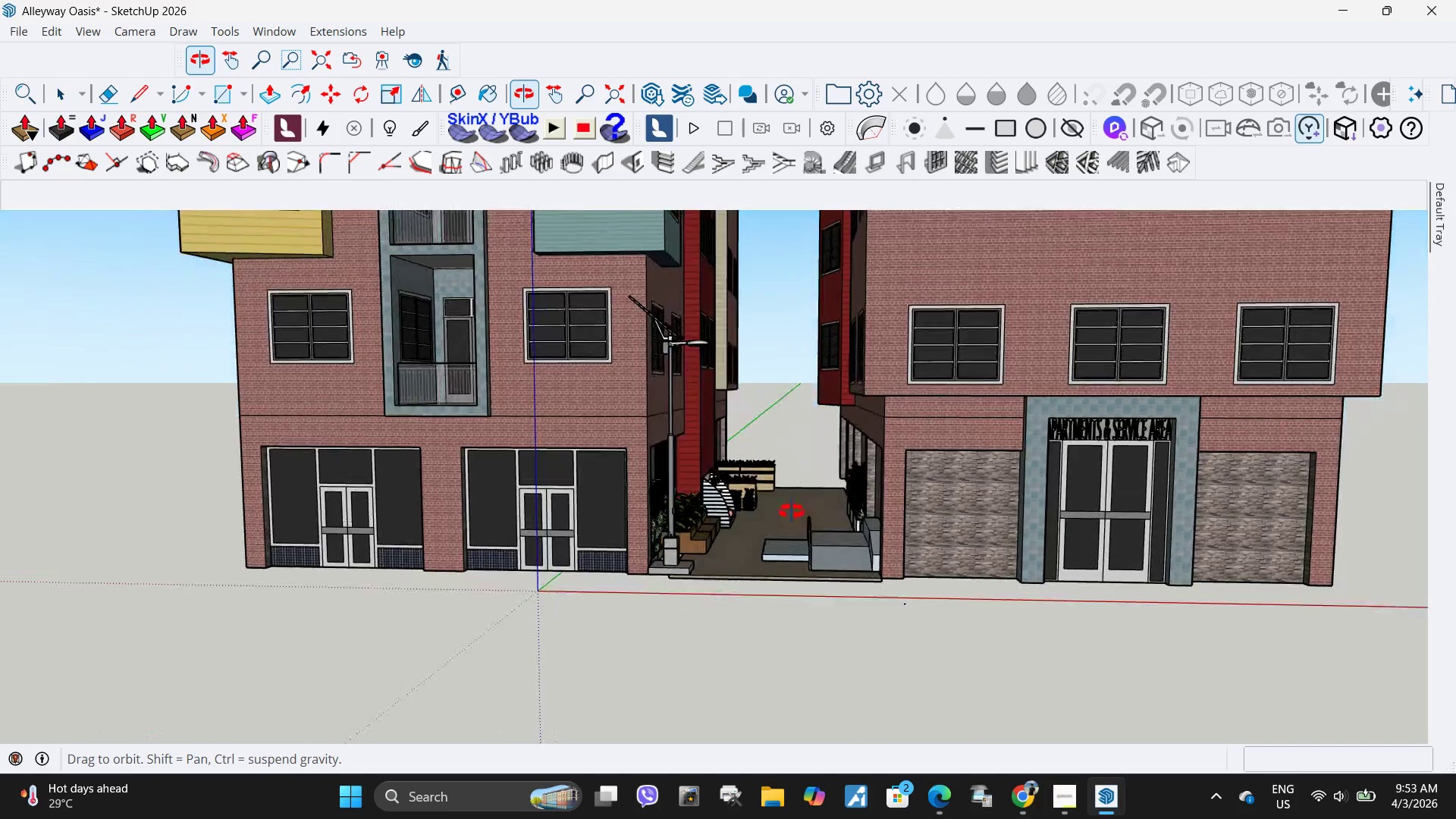 
double_click([642, 440])
 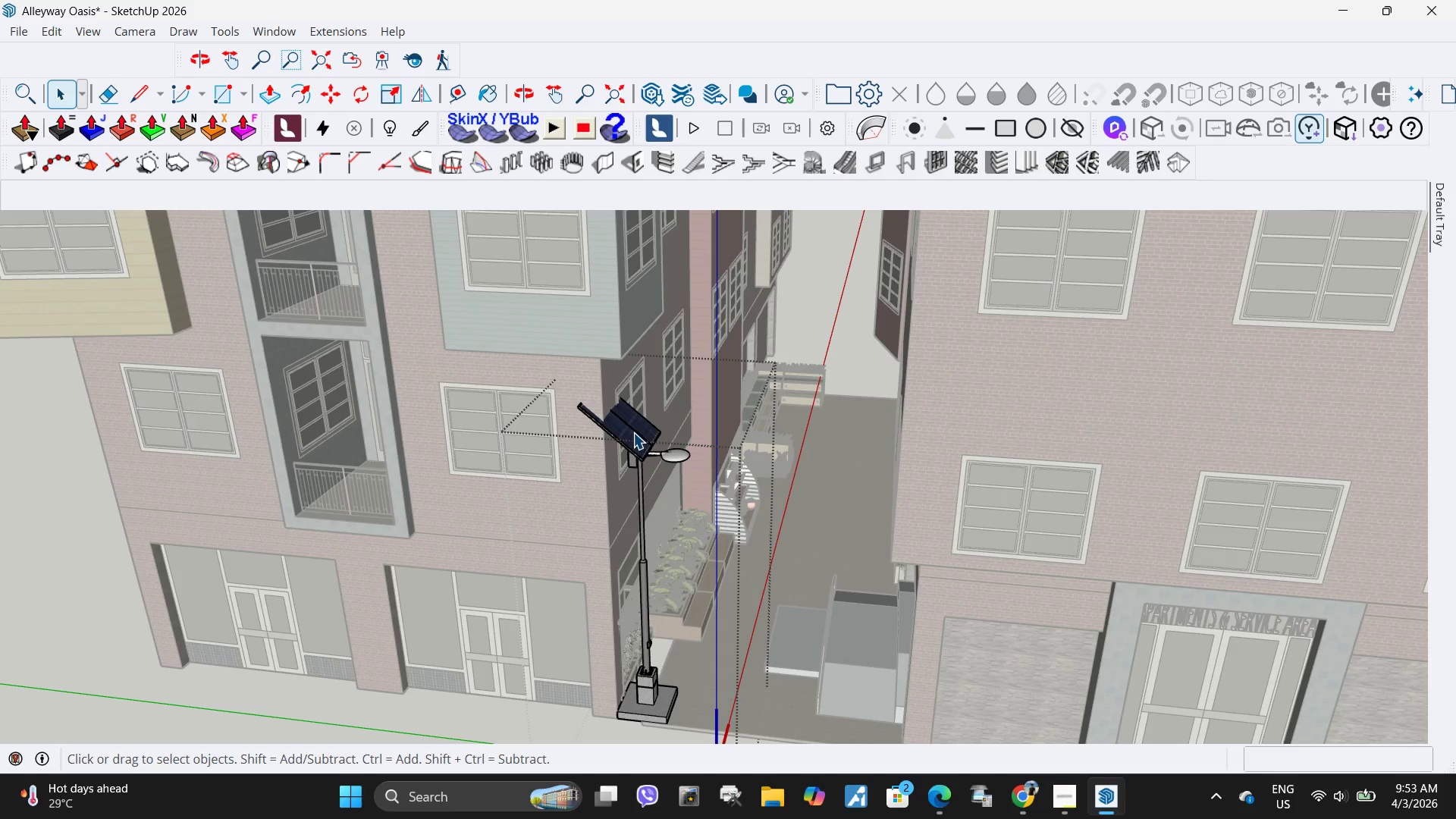 
scroll: coordinate [645, 441], scroll_direction: up, amount: 3.0
 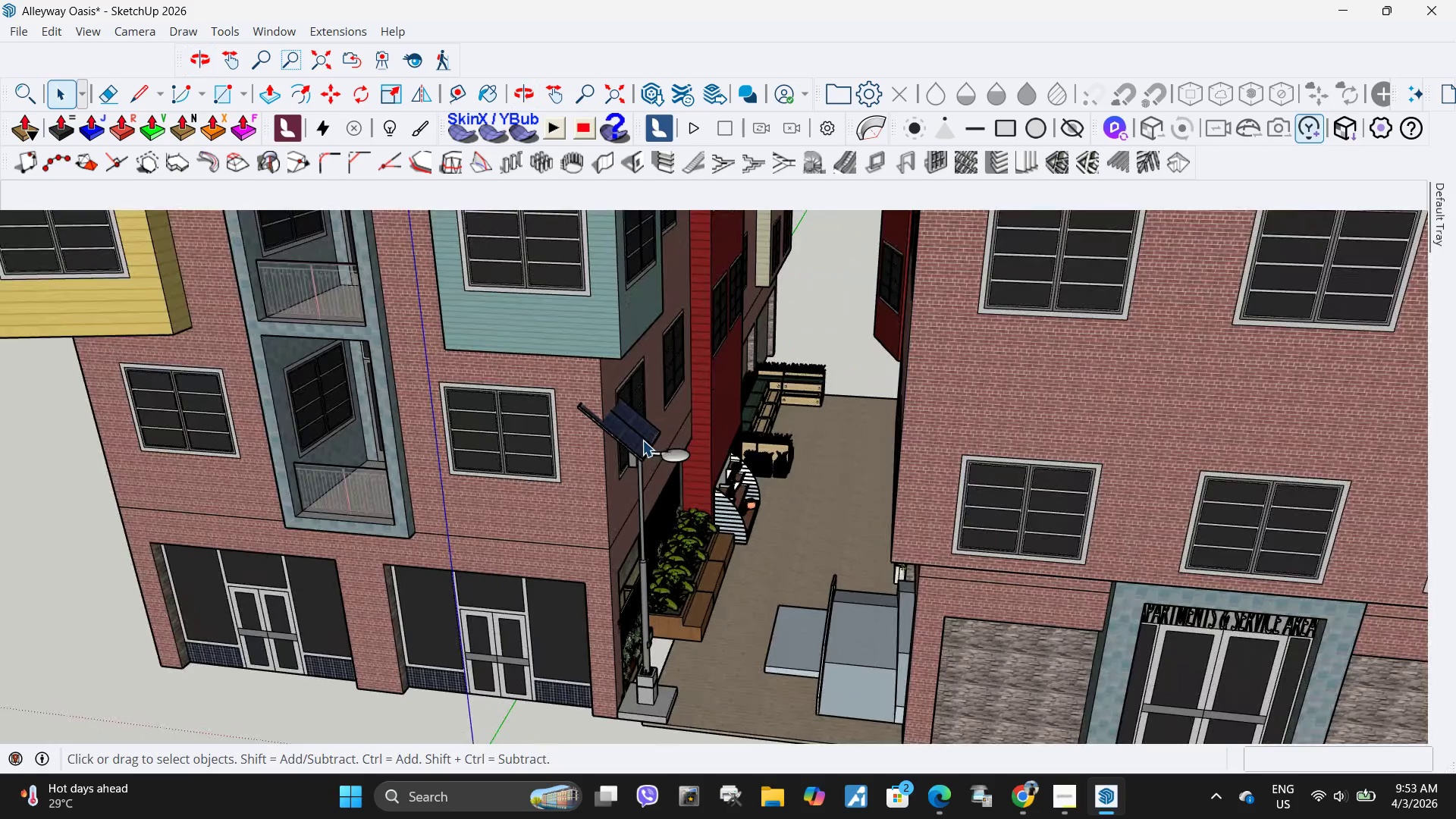 
triple_click([633, 432])
 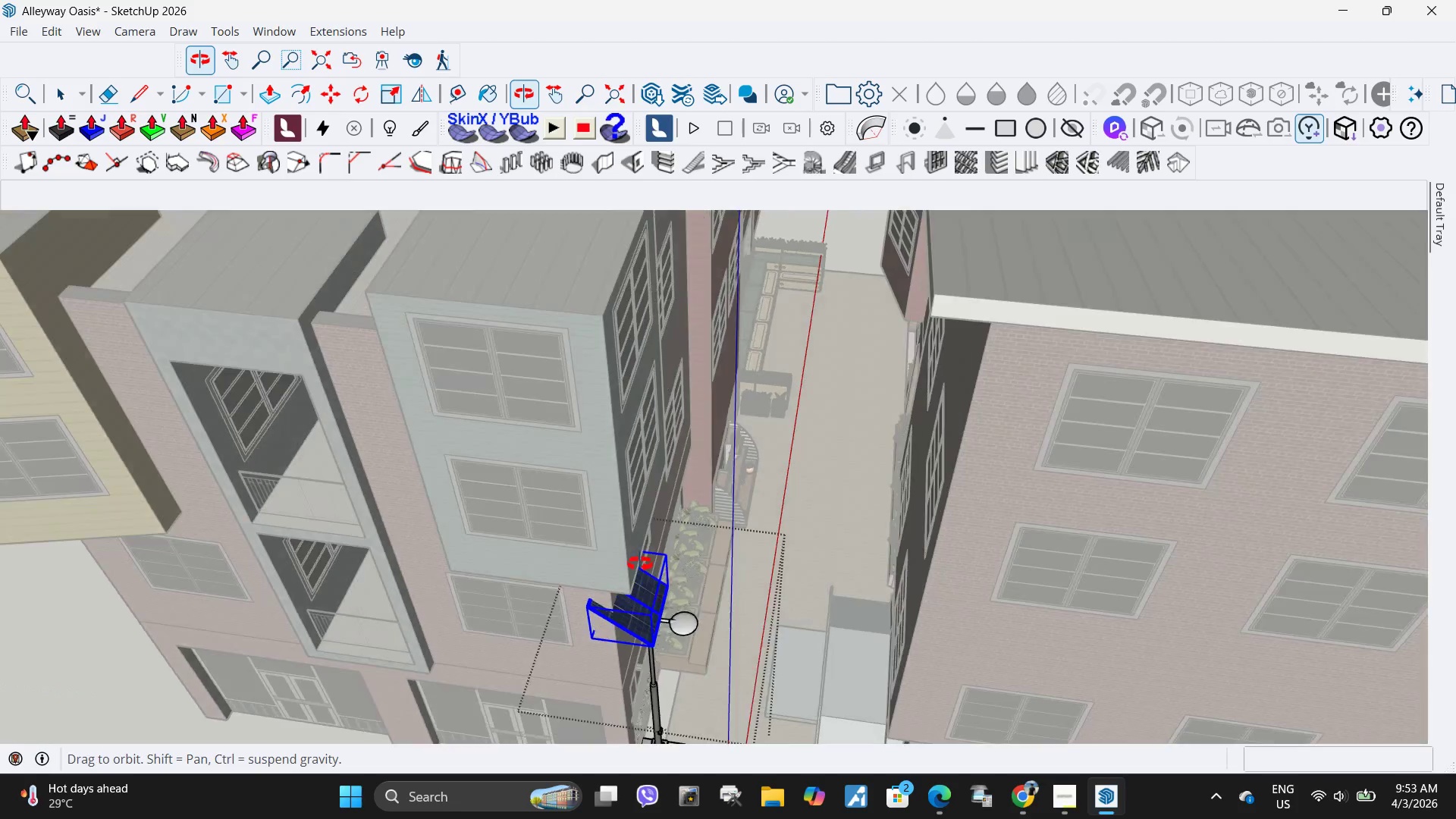 
key(Q)
 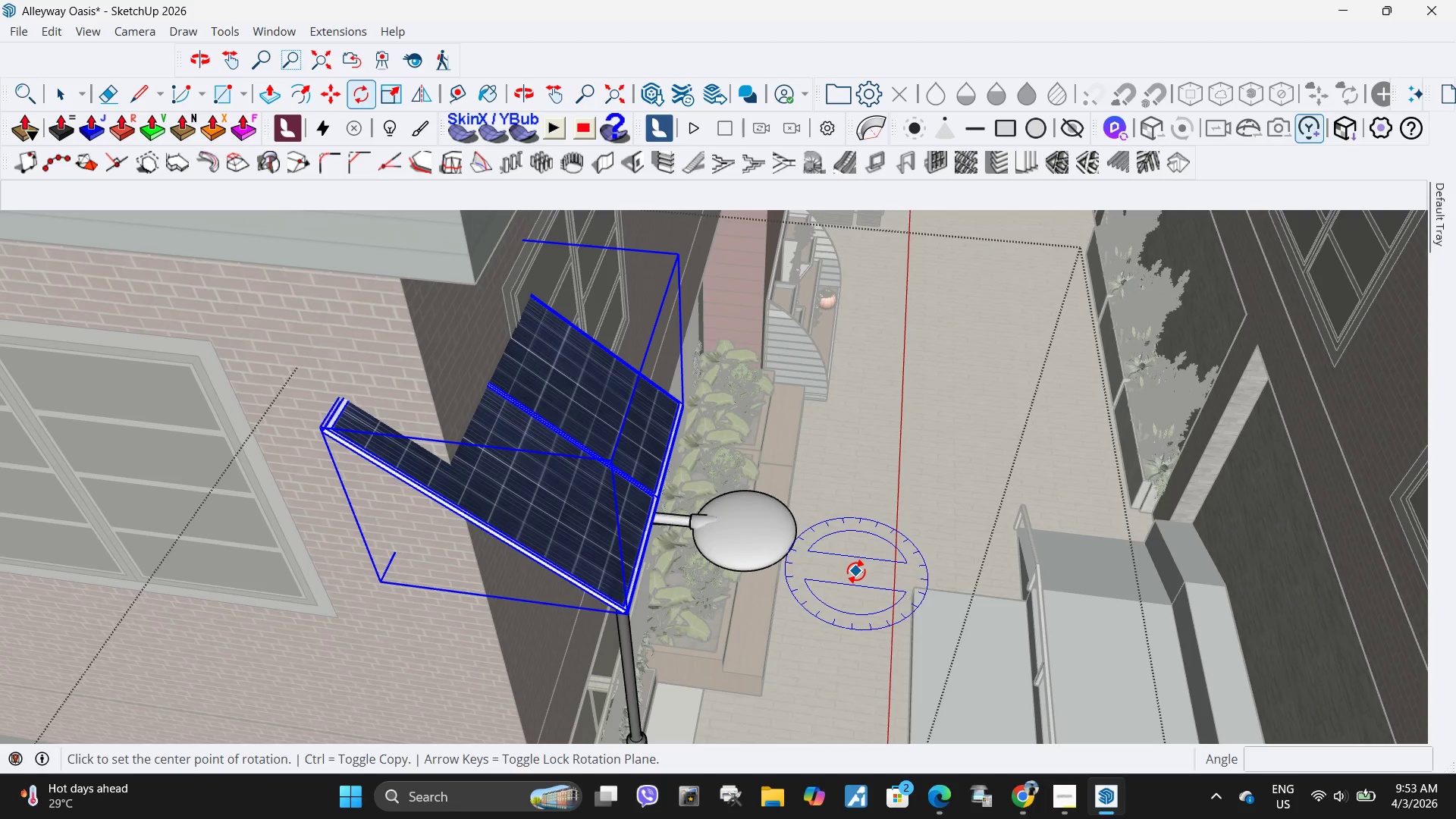 
scroll: coordinate [667, 629], scroll_direction: up, amount: 8.0
 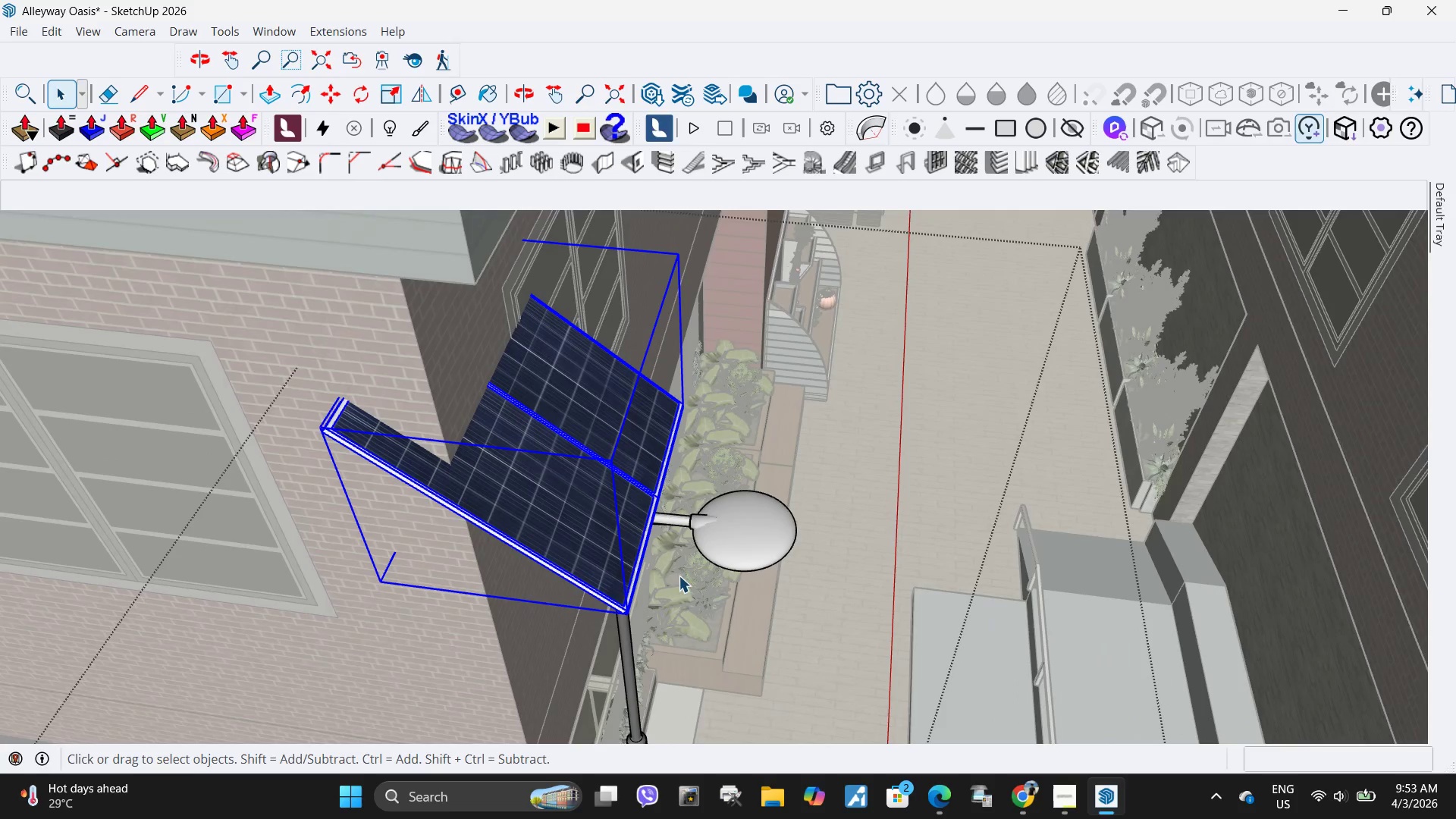 
left_click([855, 571])
 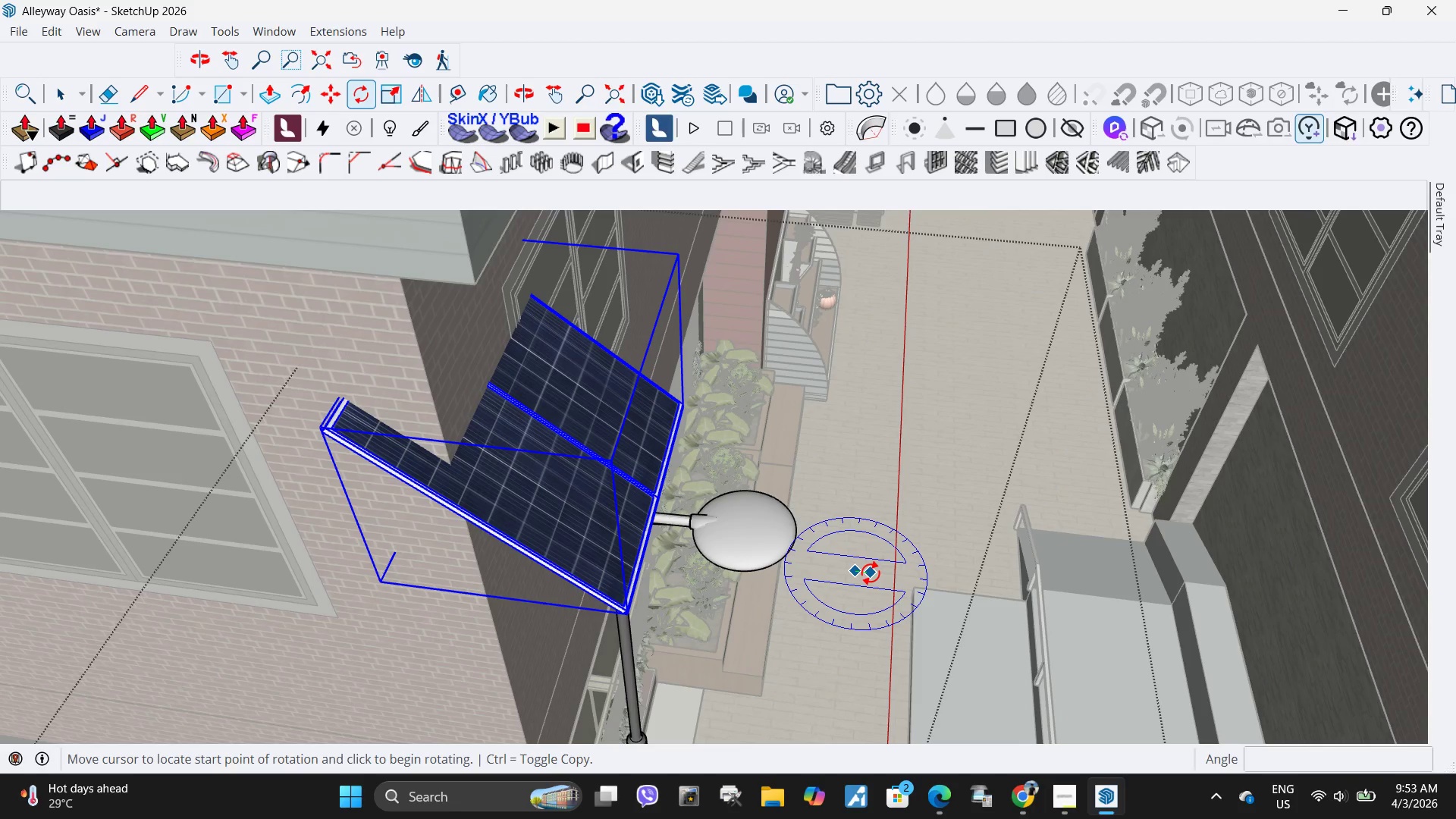 
left_click([871, 573])
 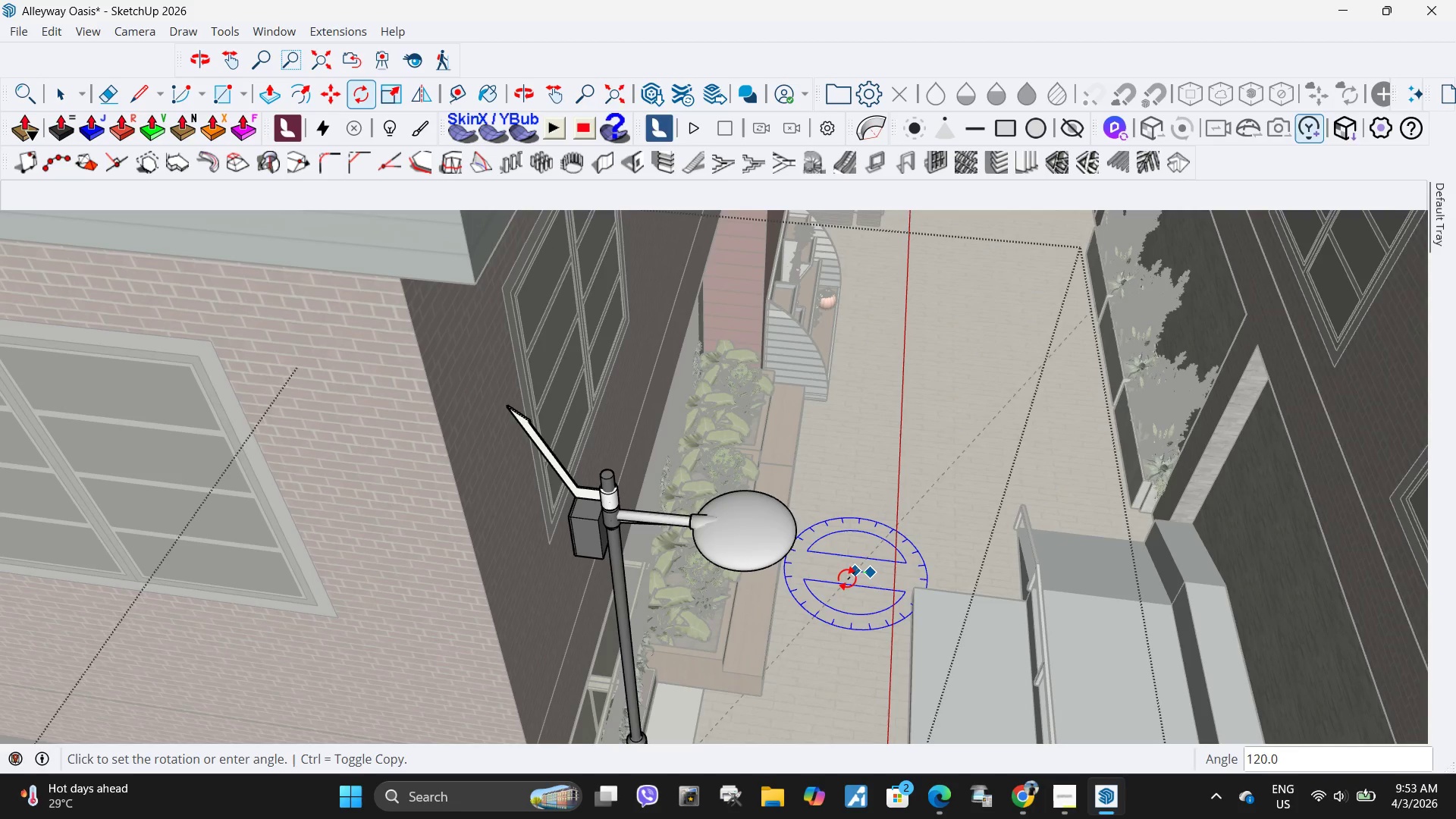 
key(Escape)
 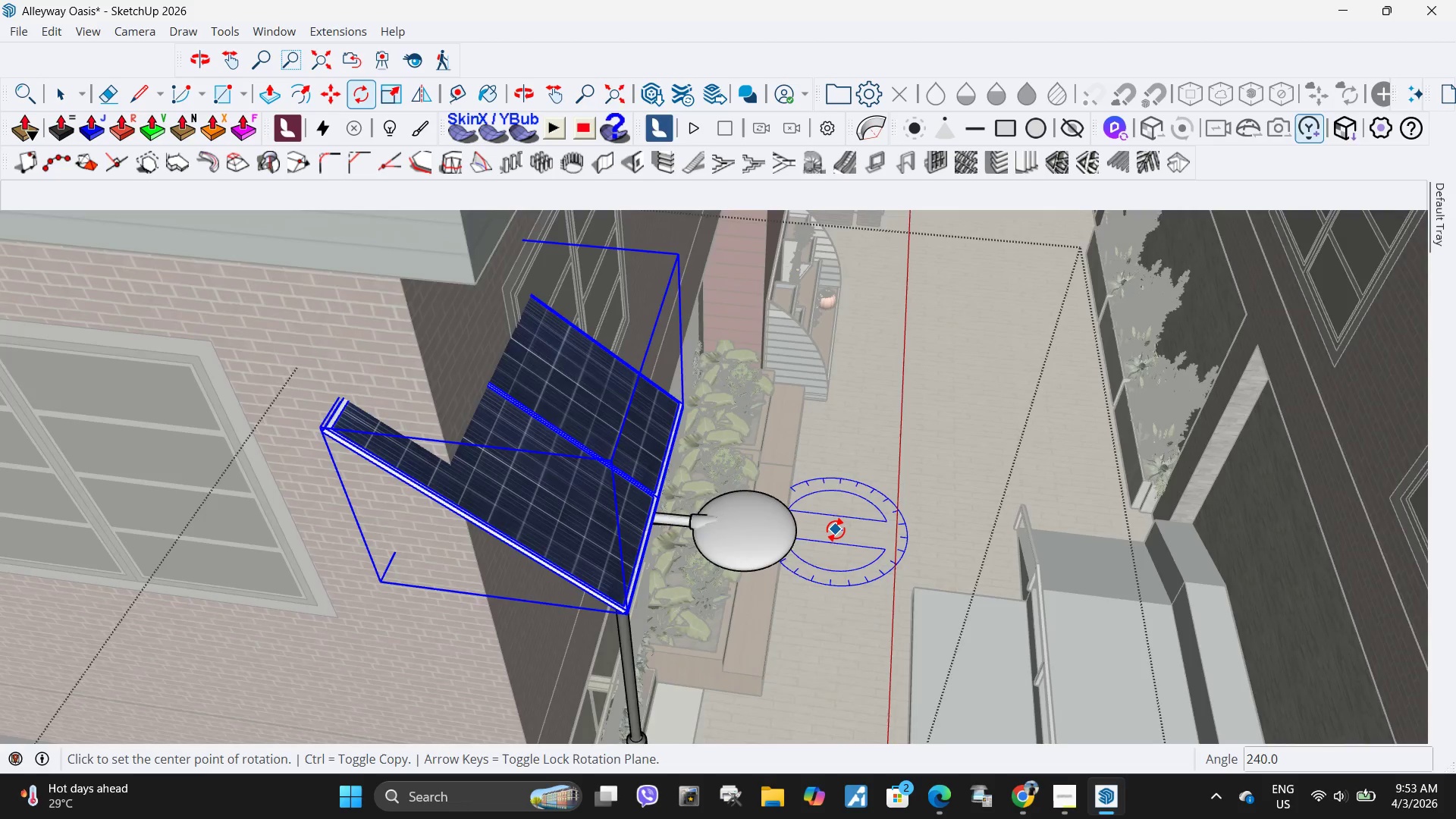 
scroll: coordinate [836, 529], scroll_direction: down, amount: 4.0
 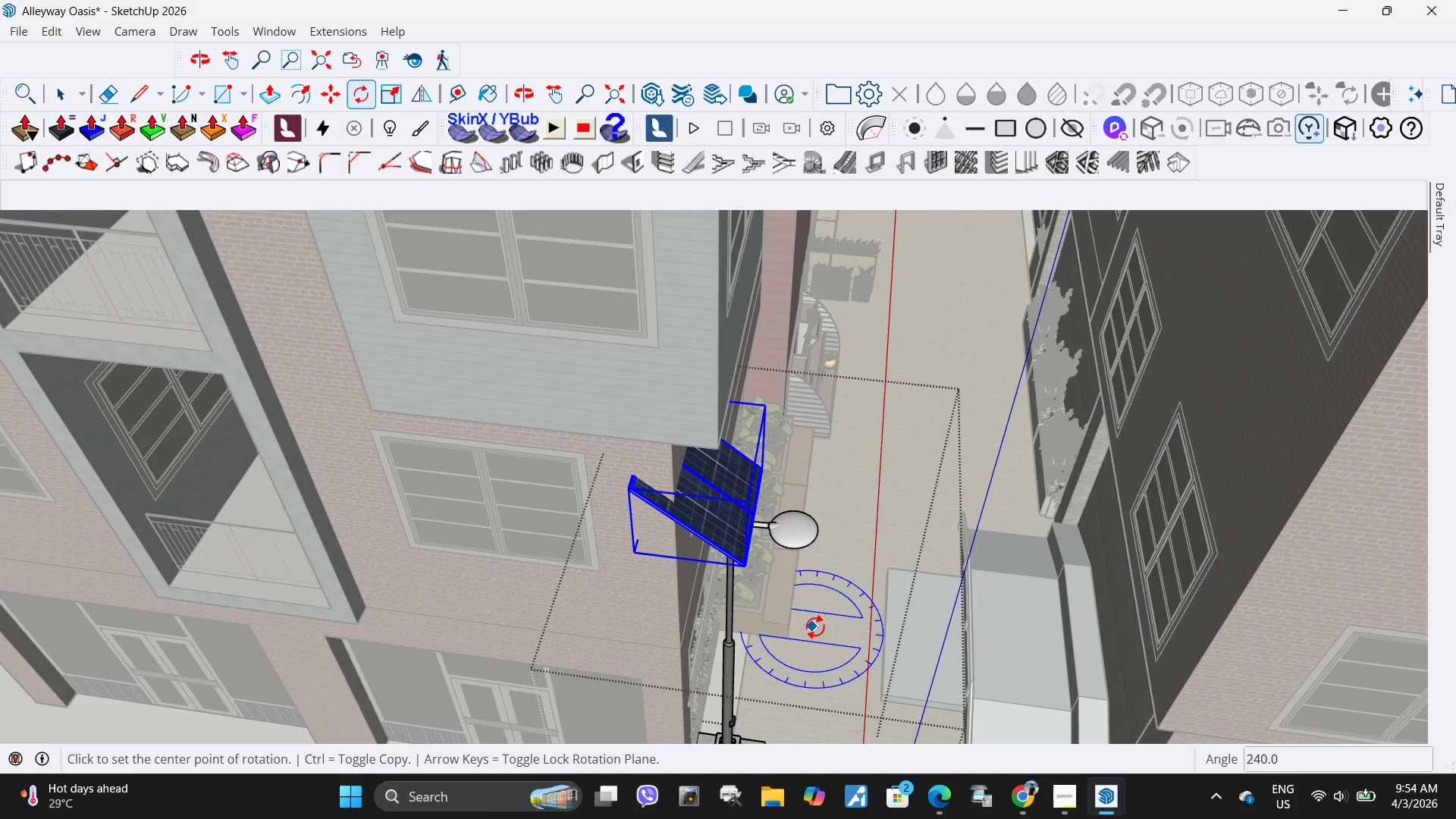 
left_click([819, 628])
 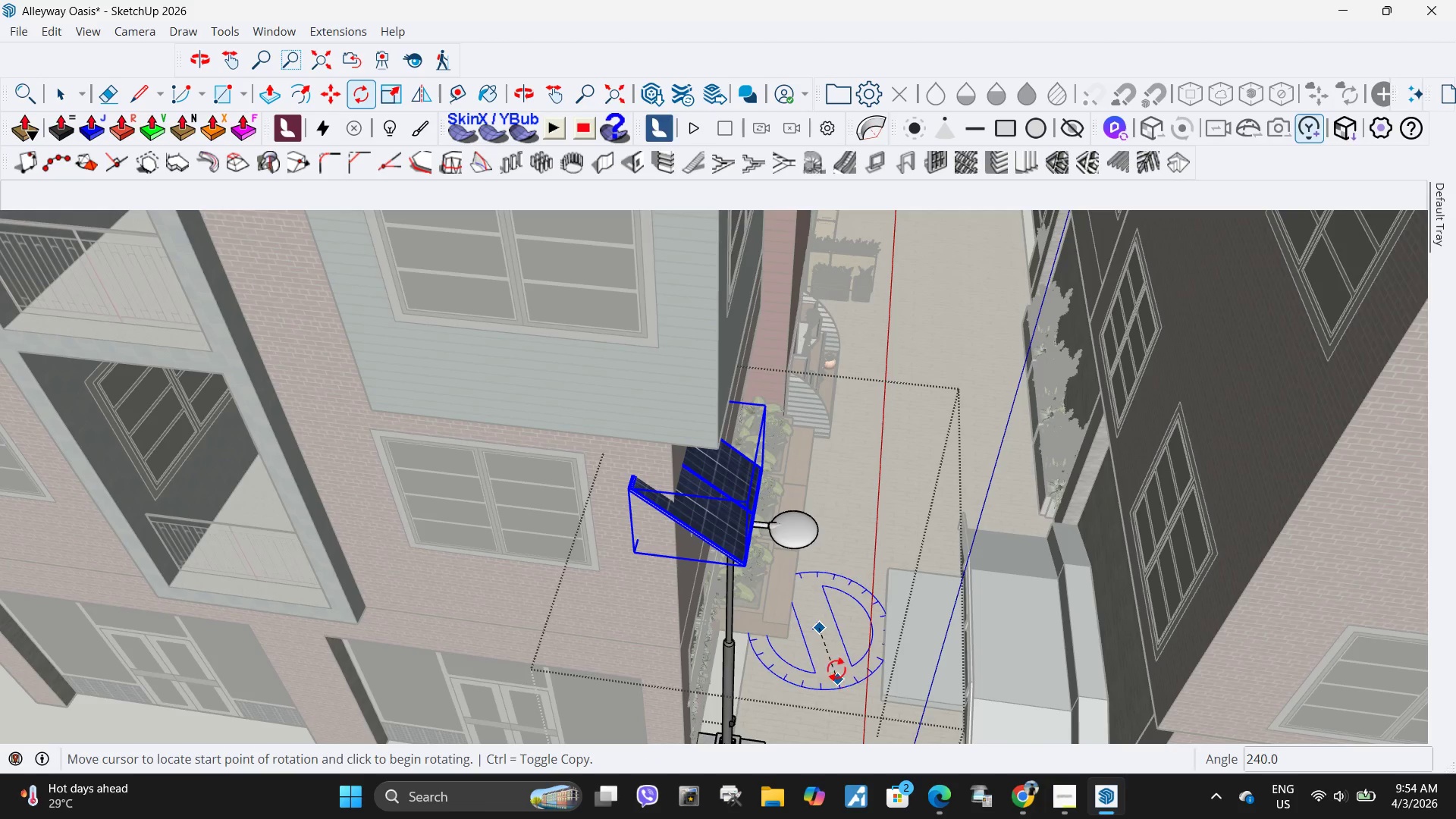 
left_click([838, 625])
 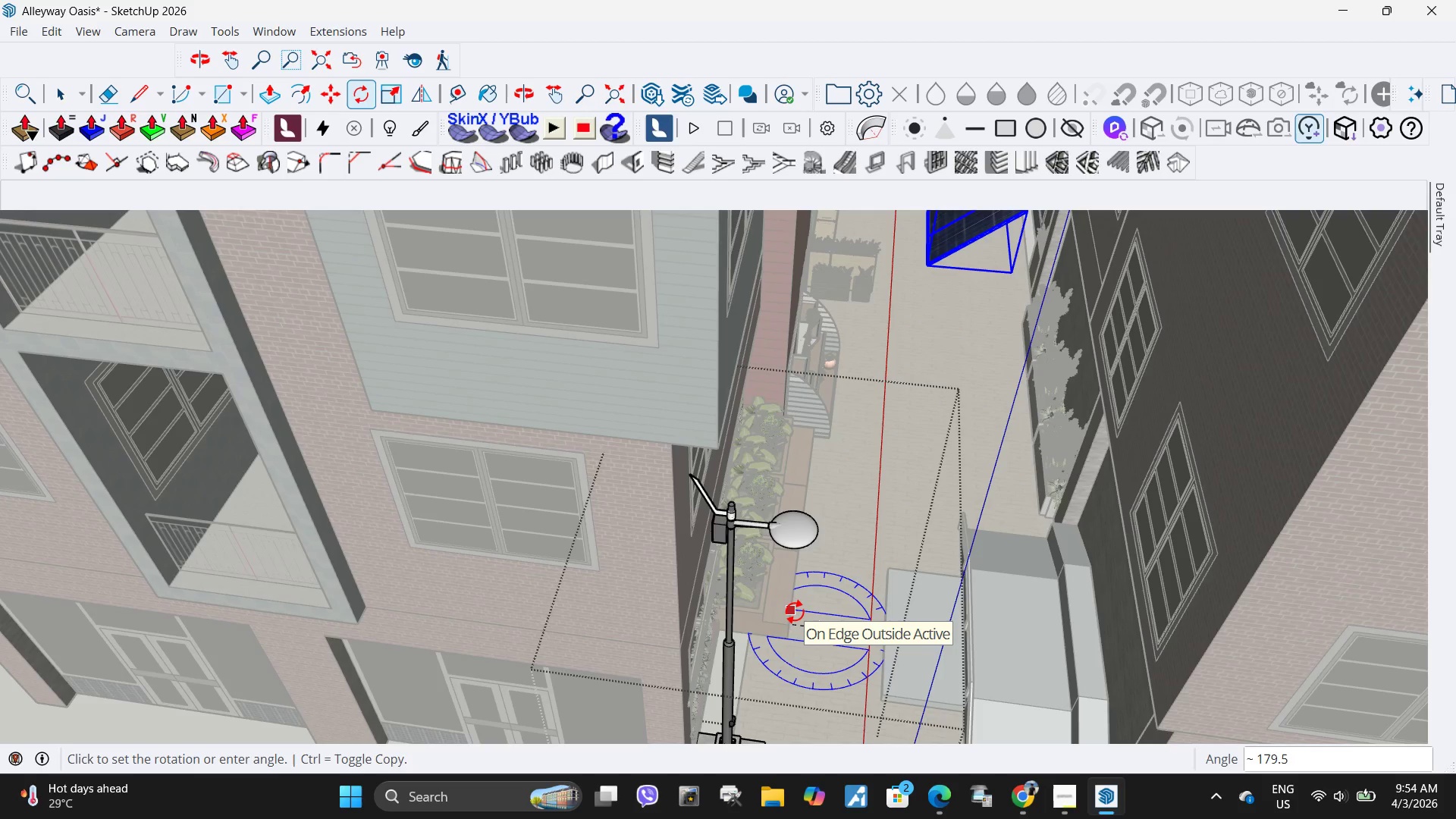 
key(Escape)
 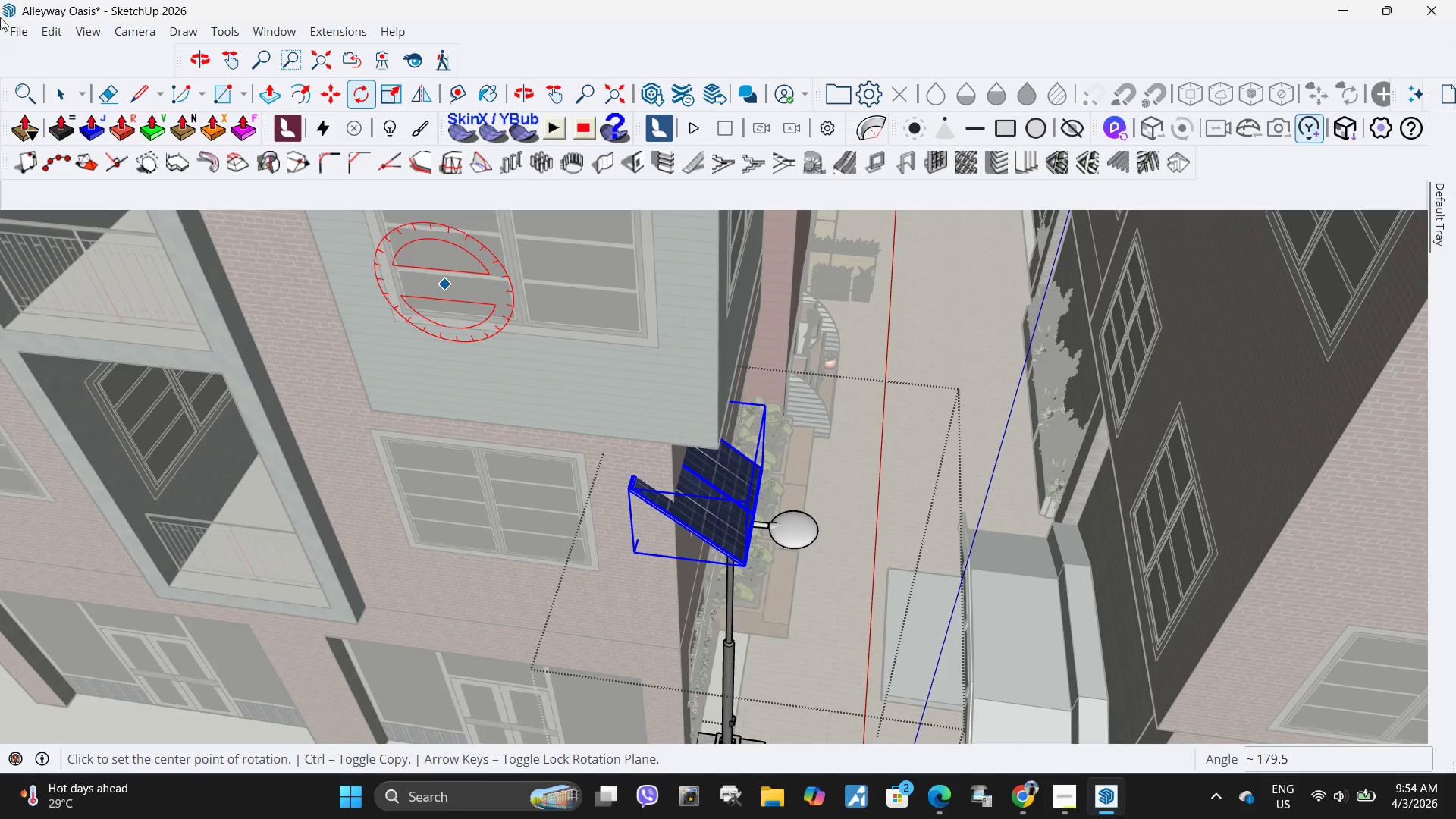 
left_click([28, 100])
 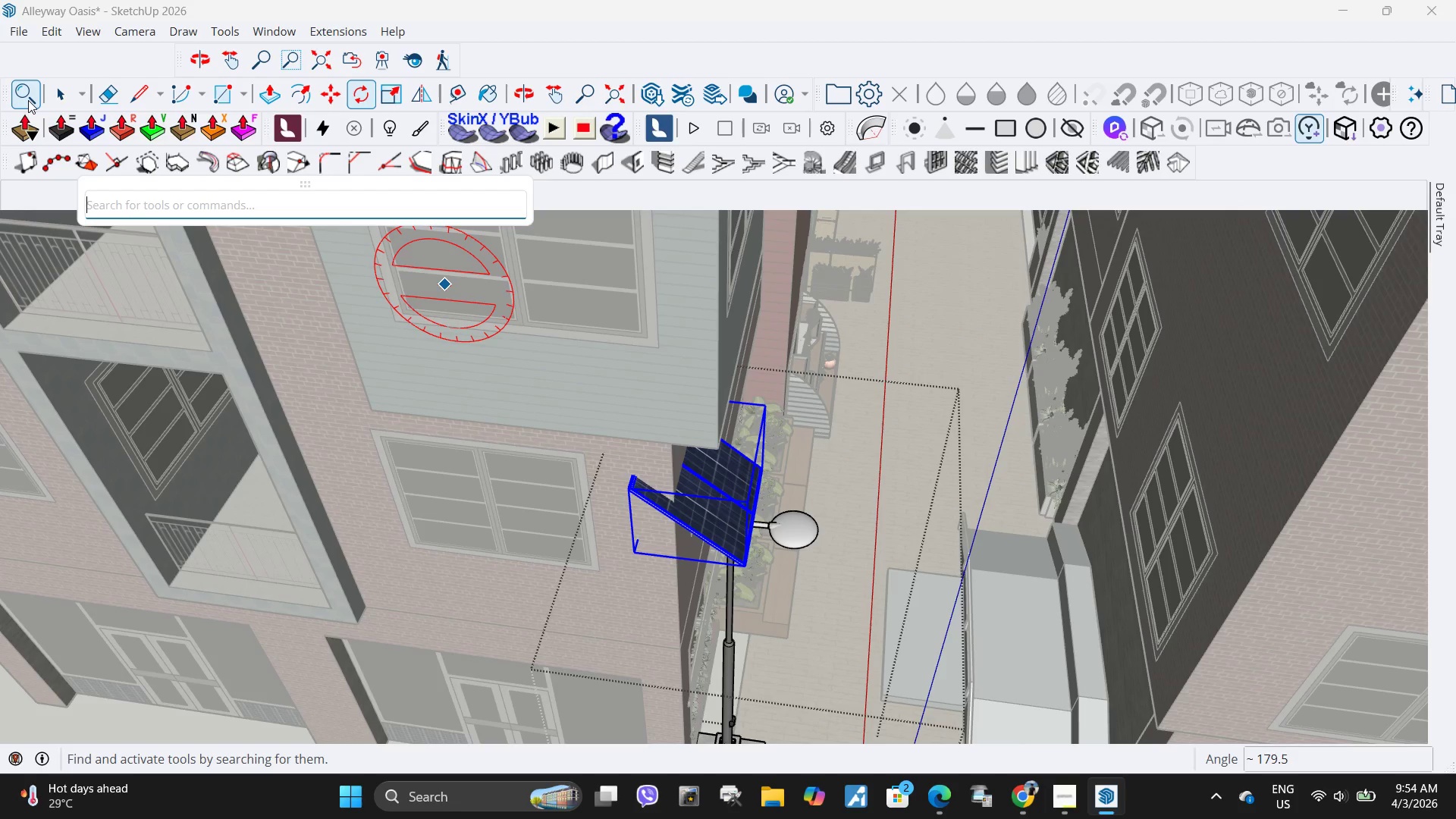 
type(fli)
 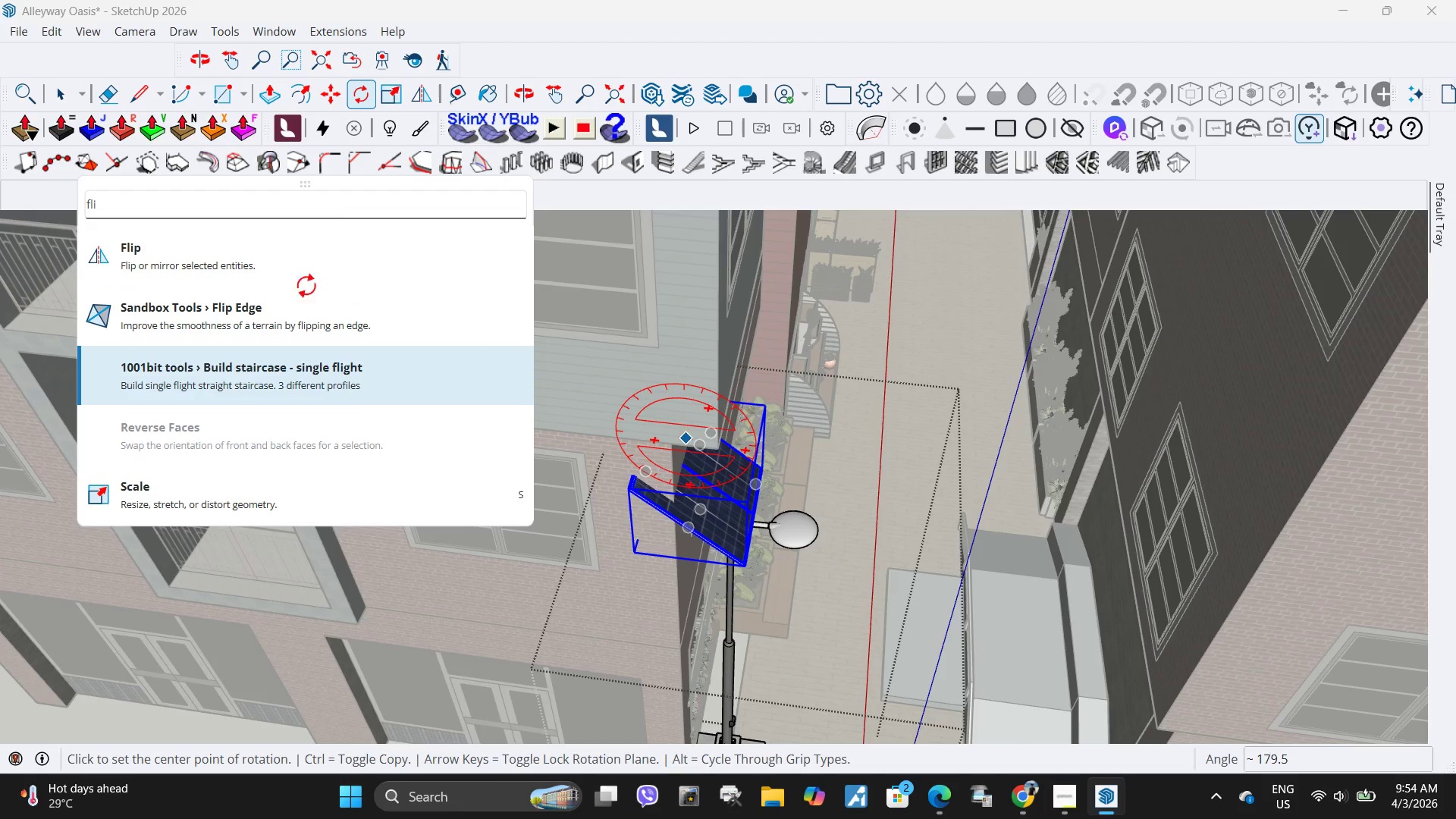 
left_click([218, 247])
 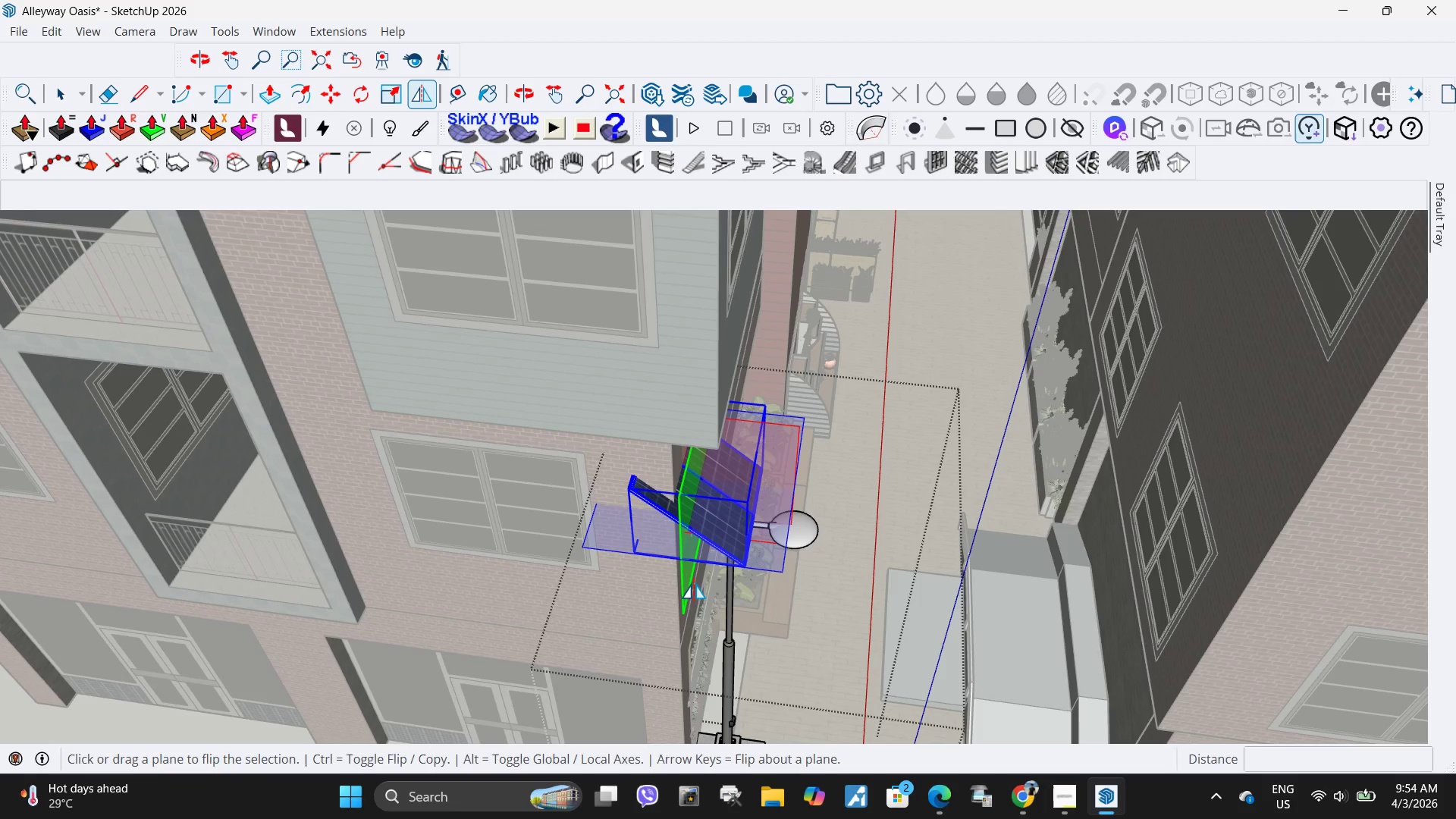 
left_click([689, 582])
 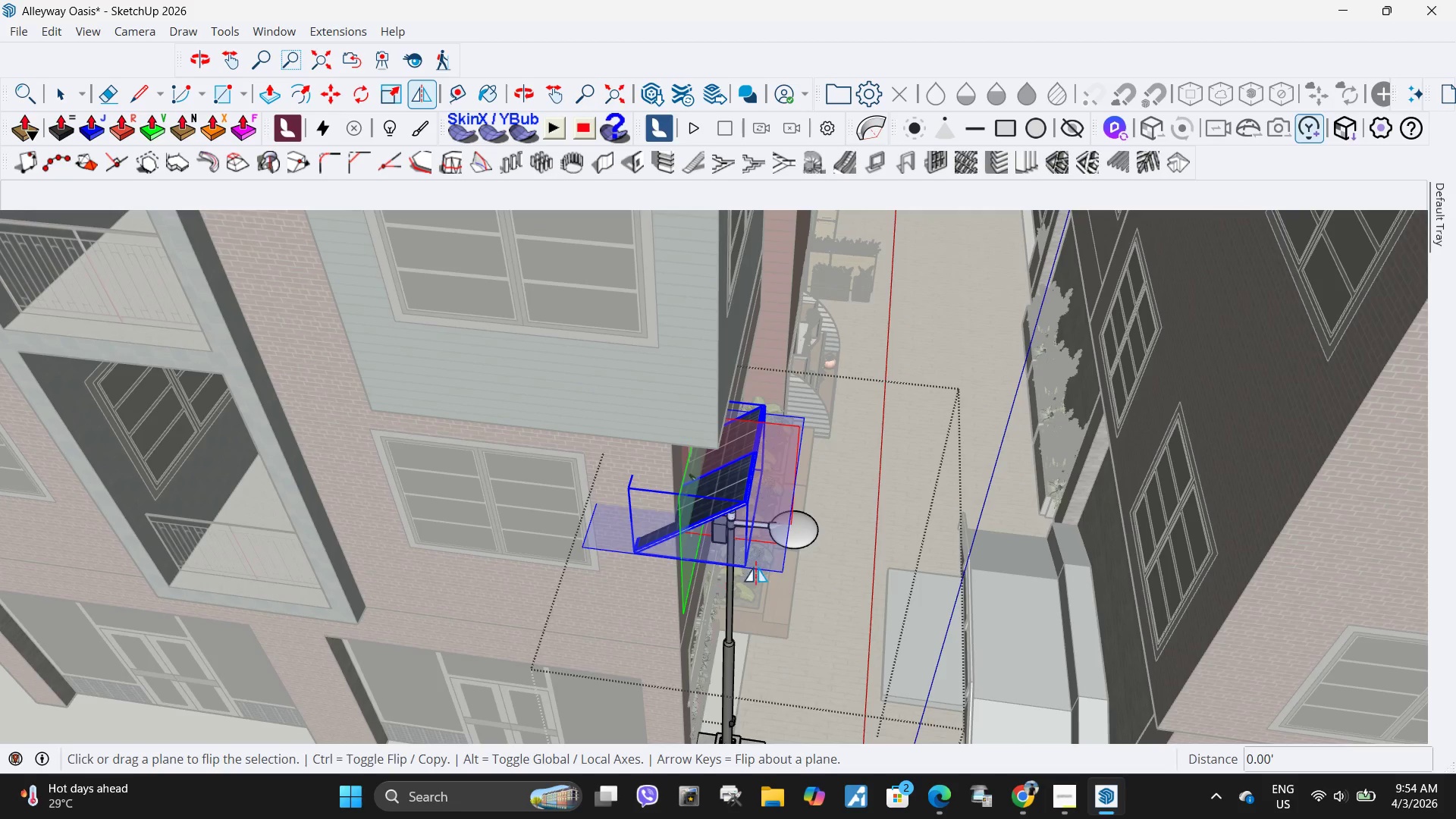 
key(Space)
 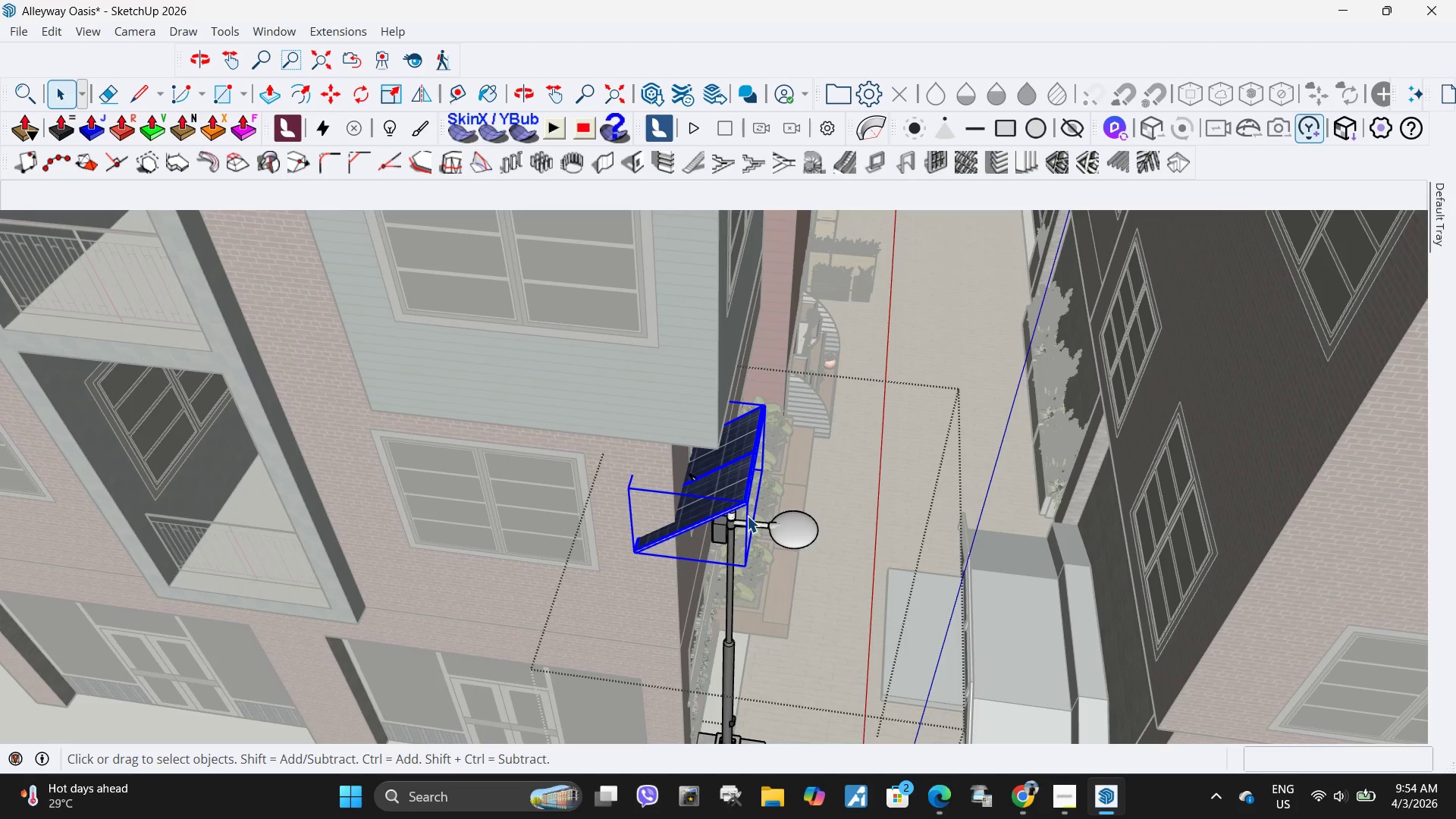 
key(Control+ControlLeft)
 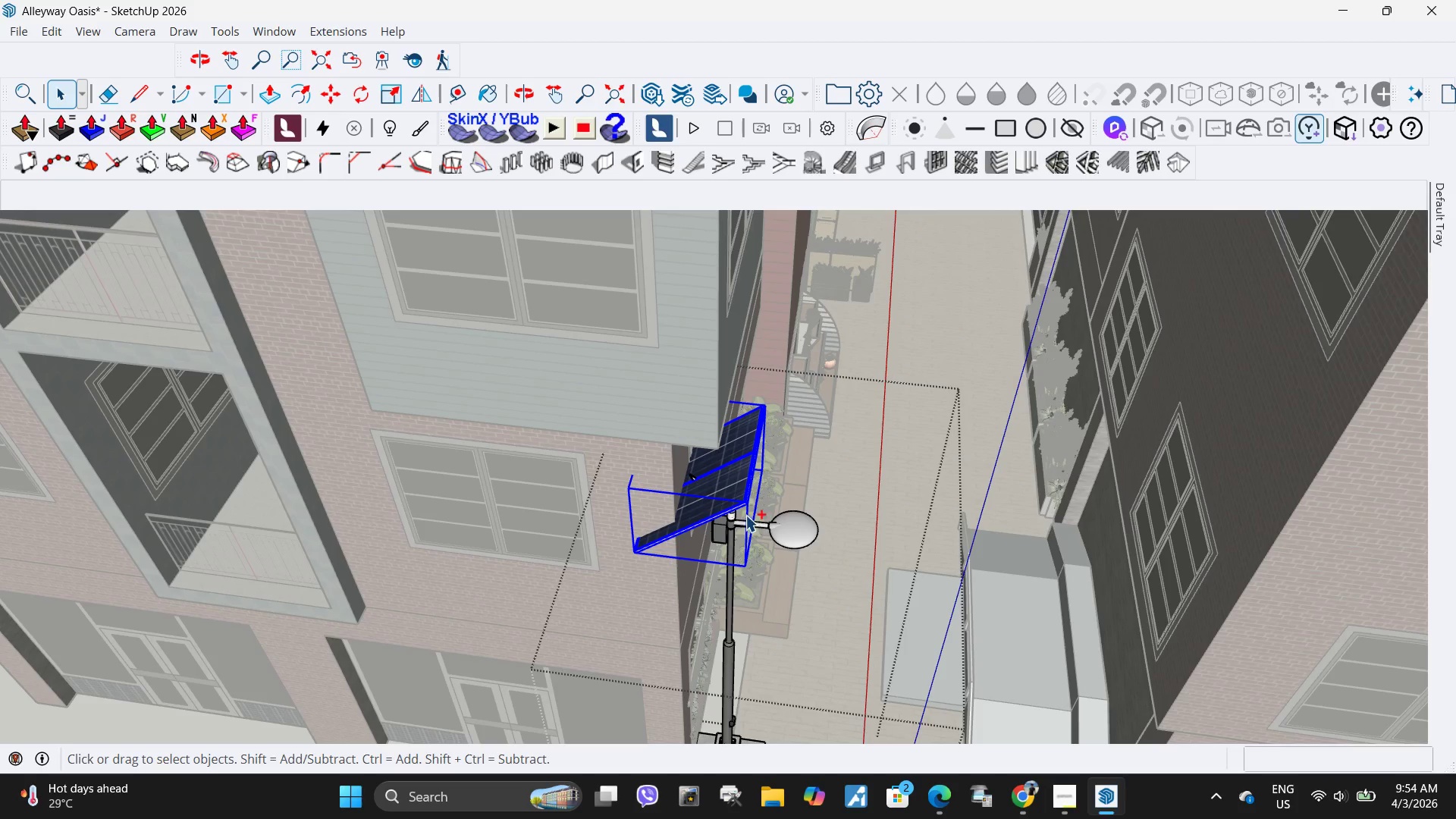 
key(Control+Z)
 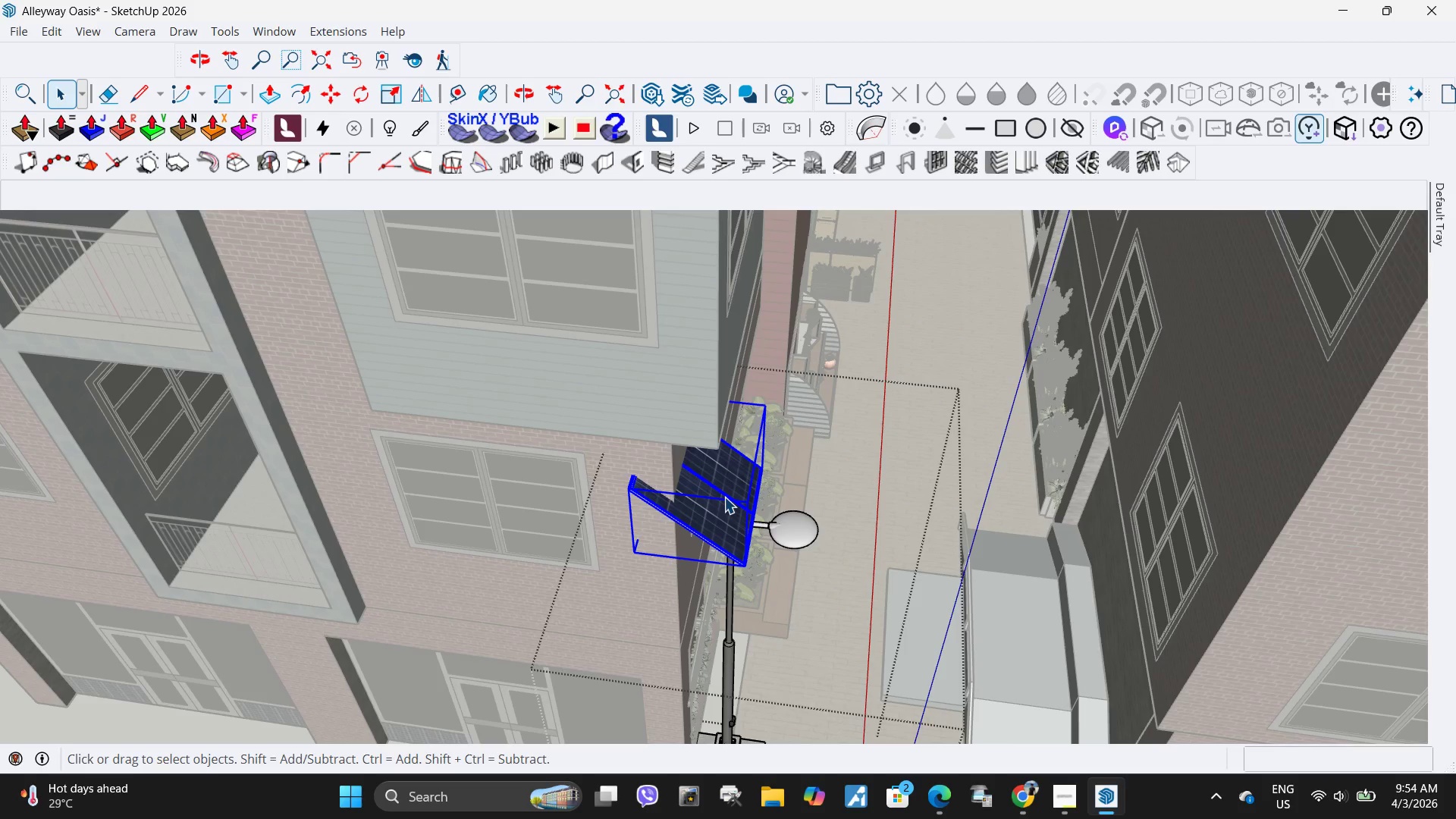 
left_click([724, 497])
 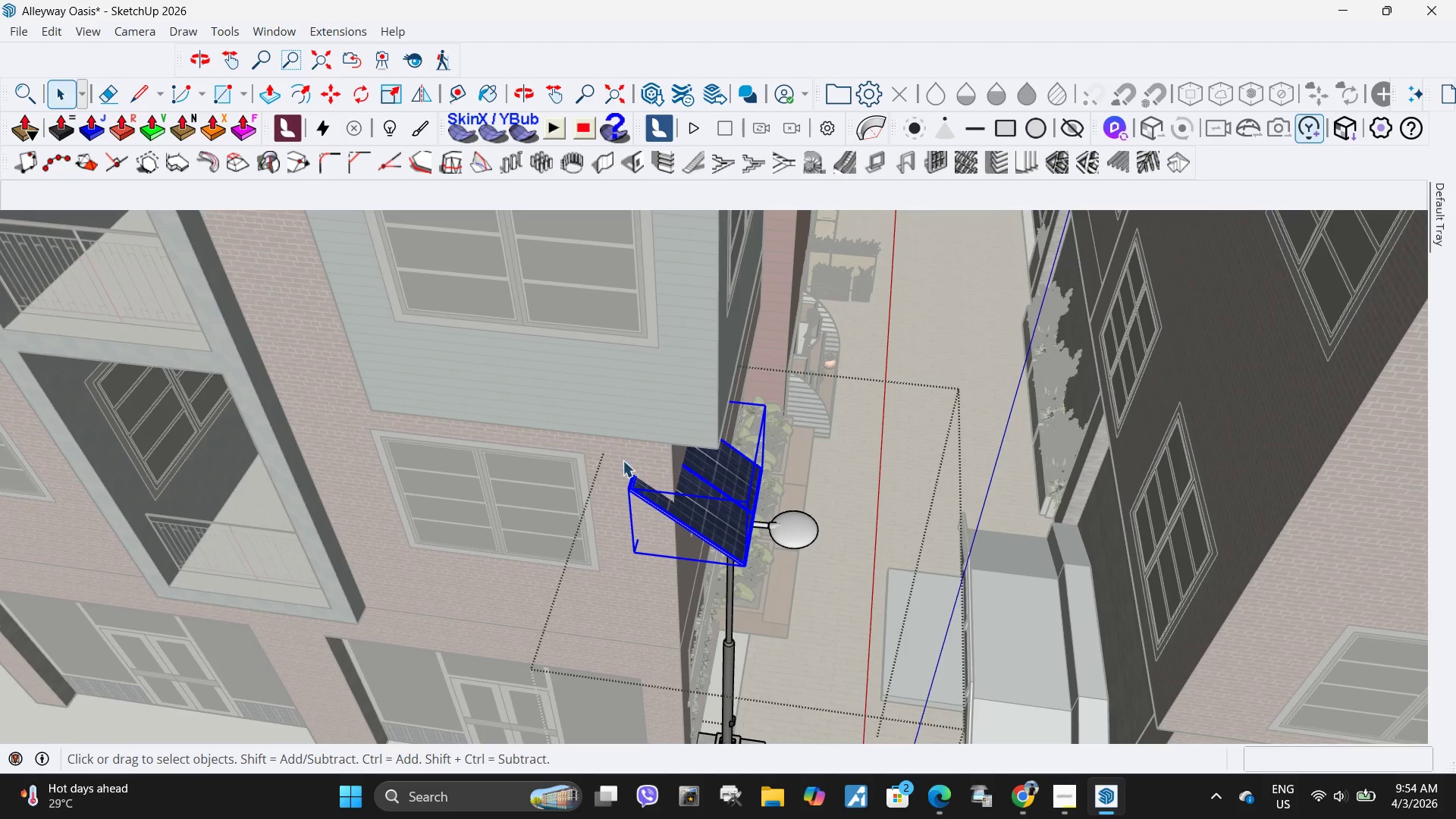 
scroll: coordinate [598, 456], scroll_direction: up, amount: 1.0
 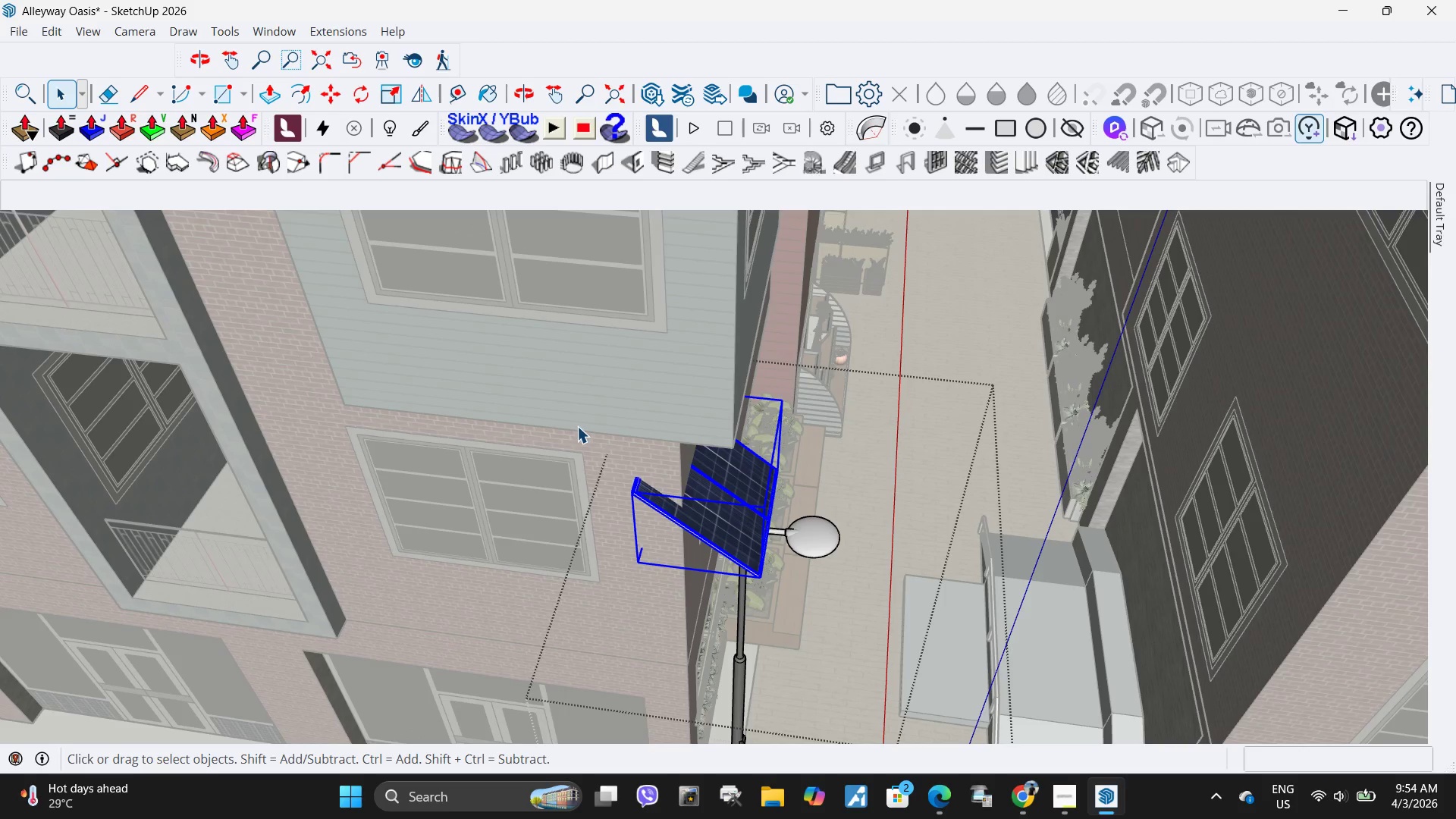 
key(M)
 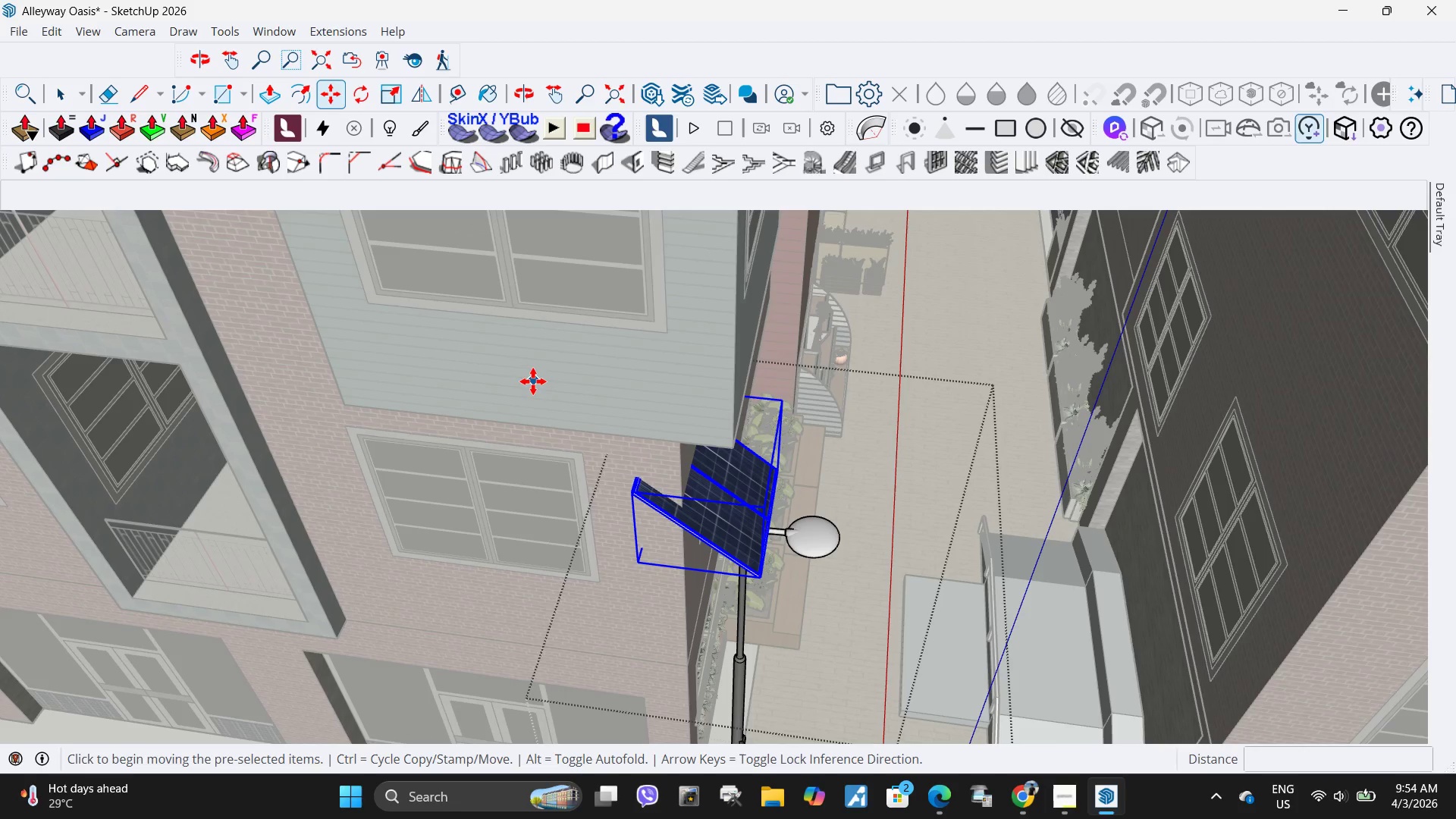 
left_click([535, 387])
 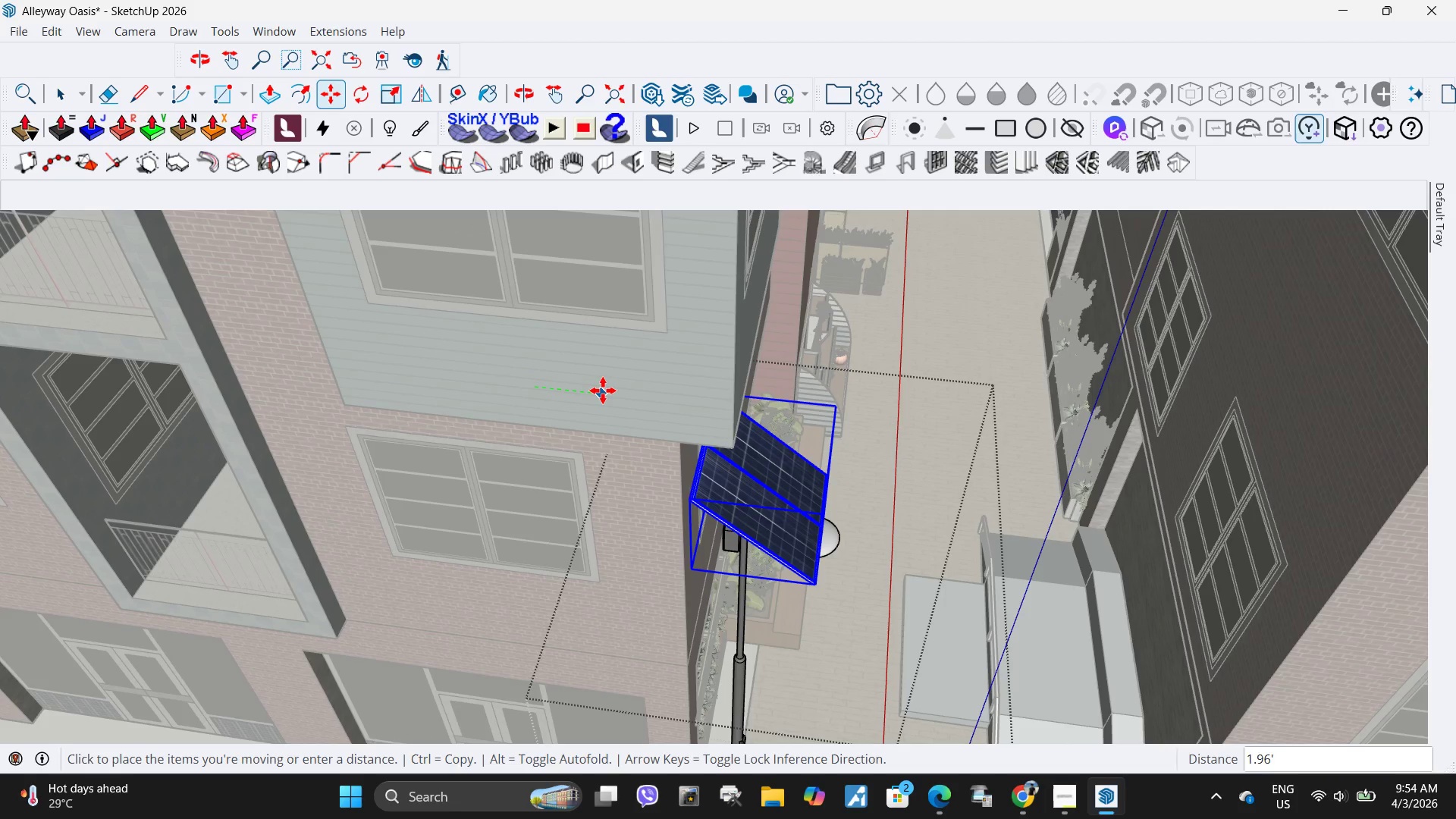 
left_click([603, 391])
 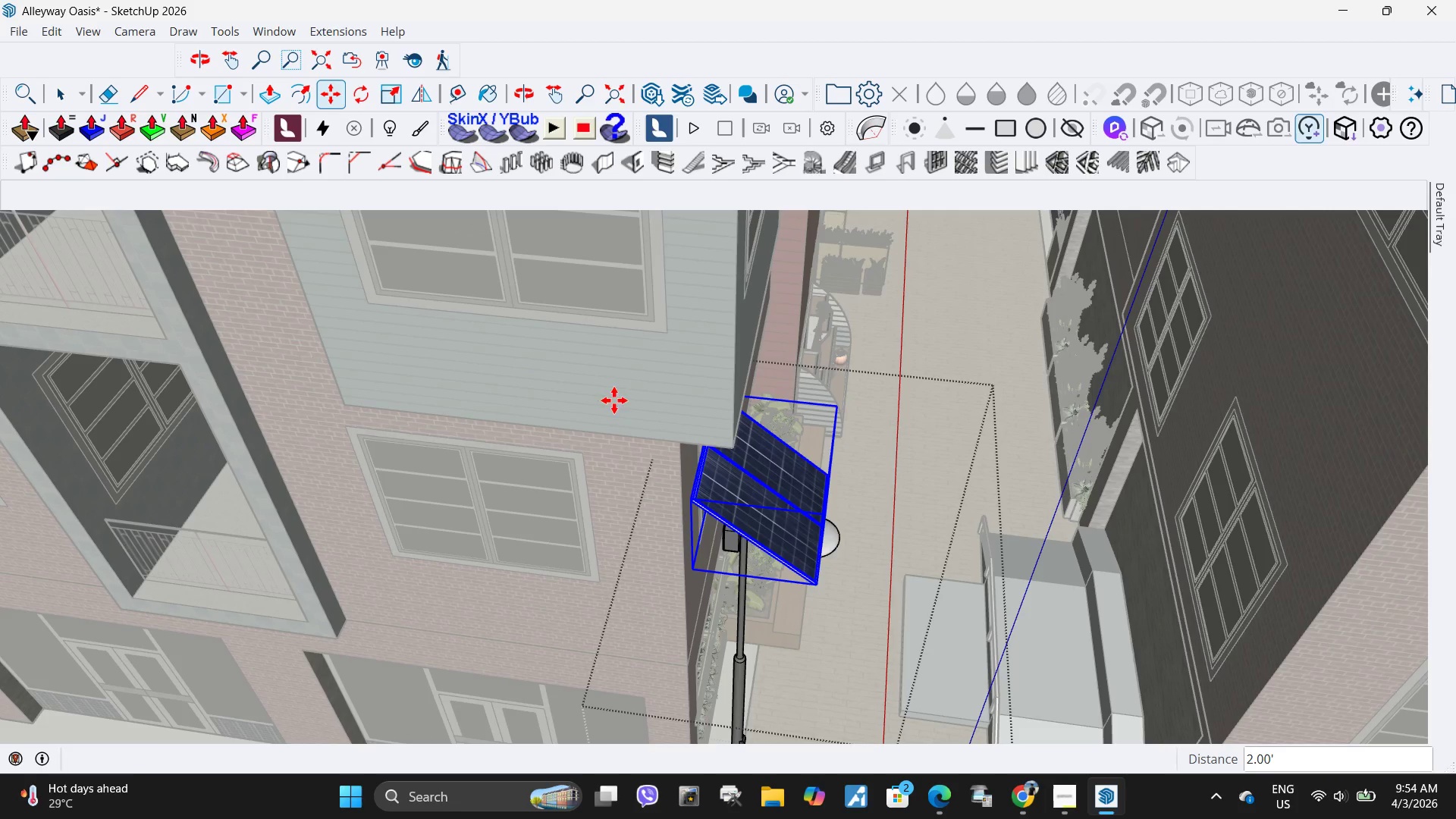 
key(Space)
 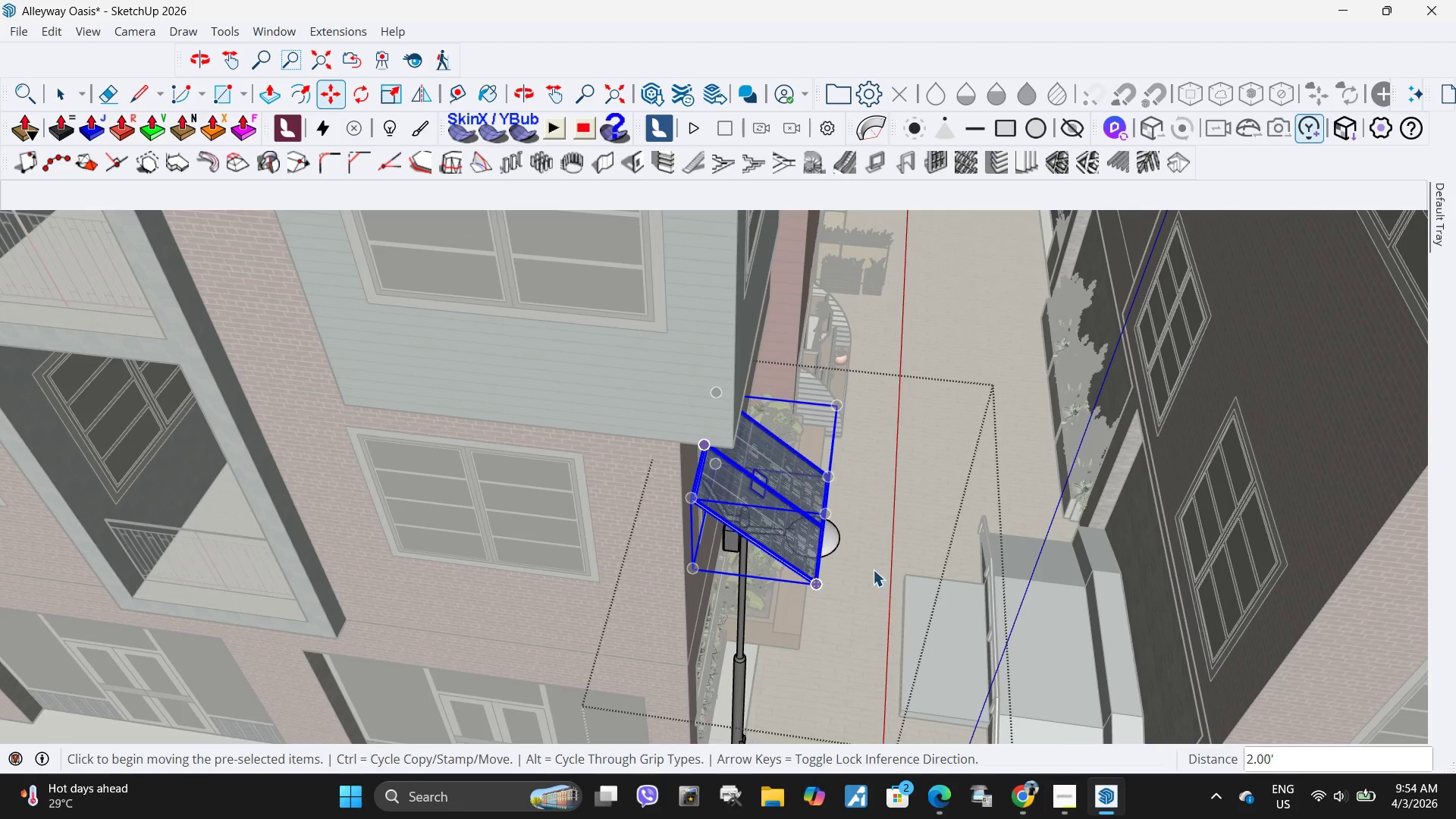 
left_click([860, 610])
 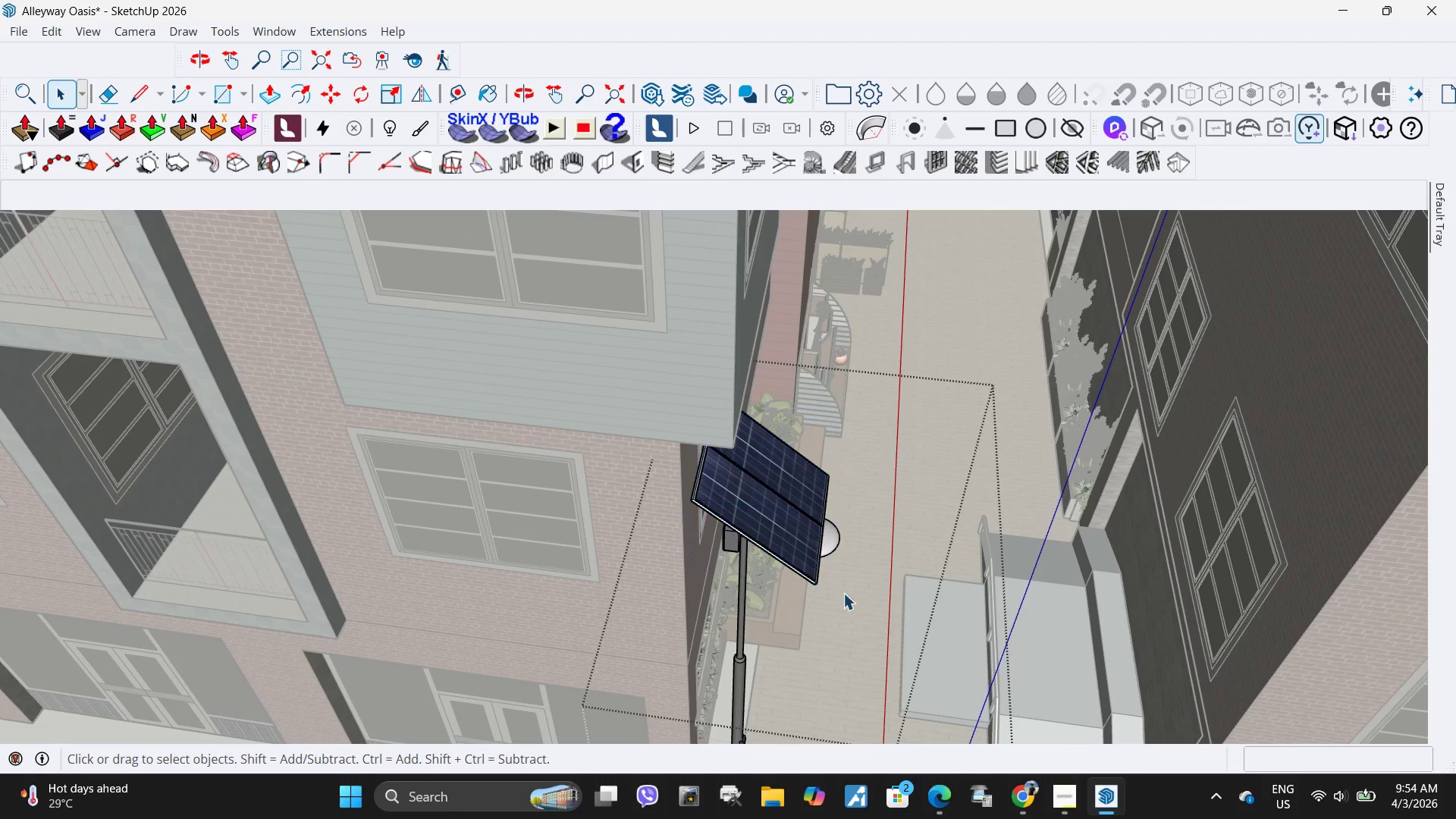 
key(Escape)
 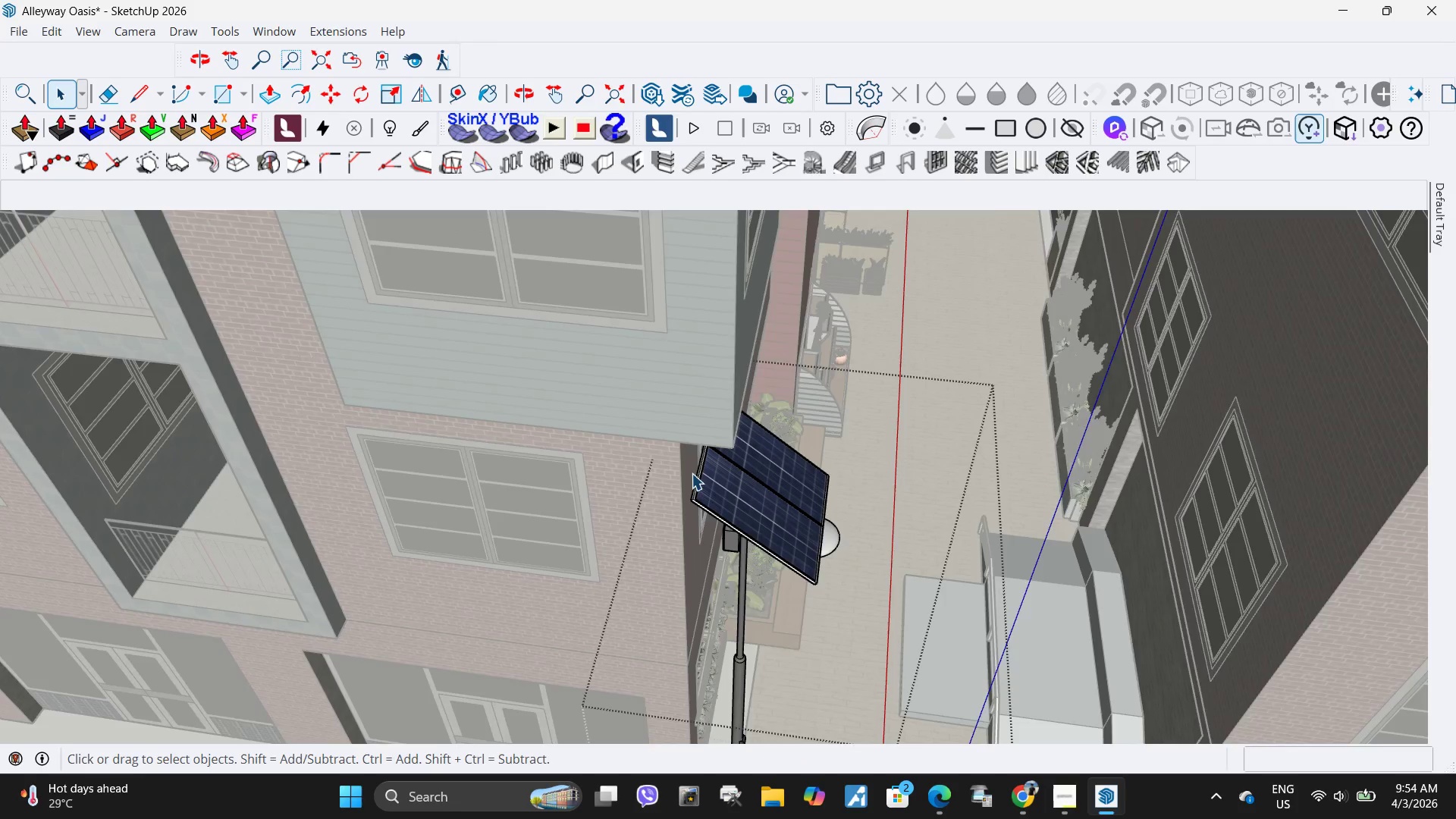 
key(Escape)
 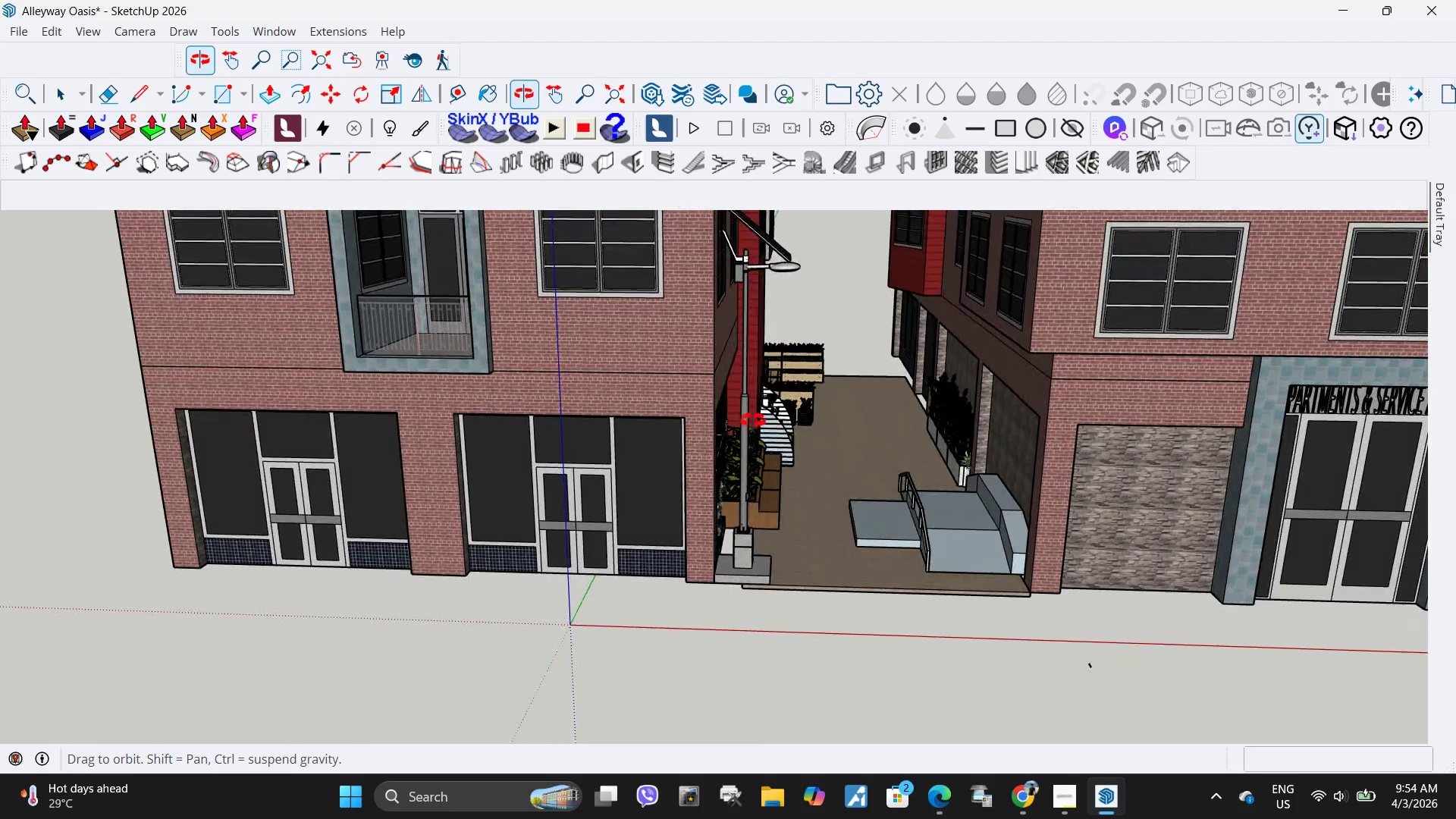 
scroll: coordinate [676, 469], scroll_direction: down, amount: 10.0
 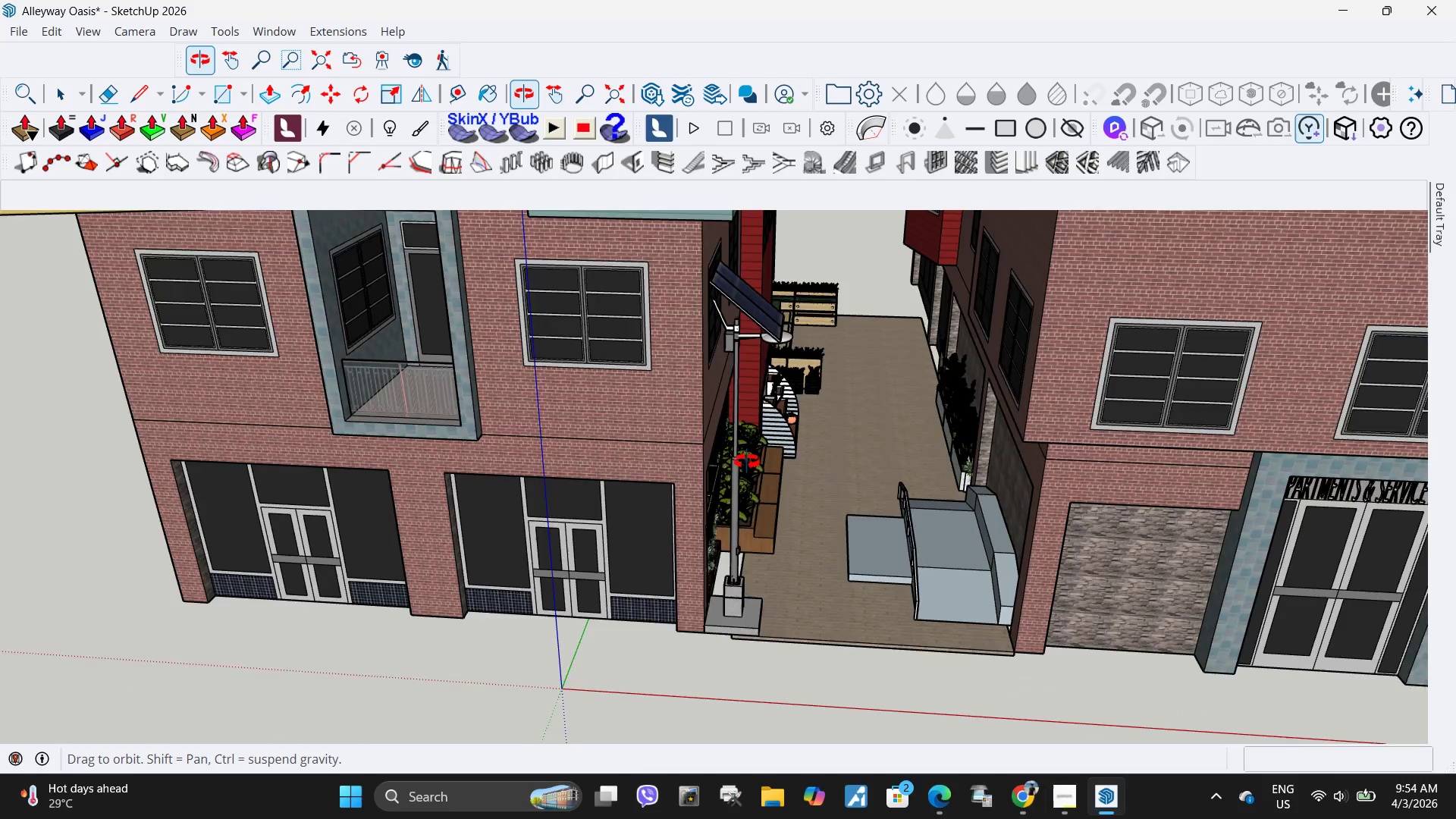 
left_click([742, 574])
 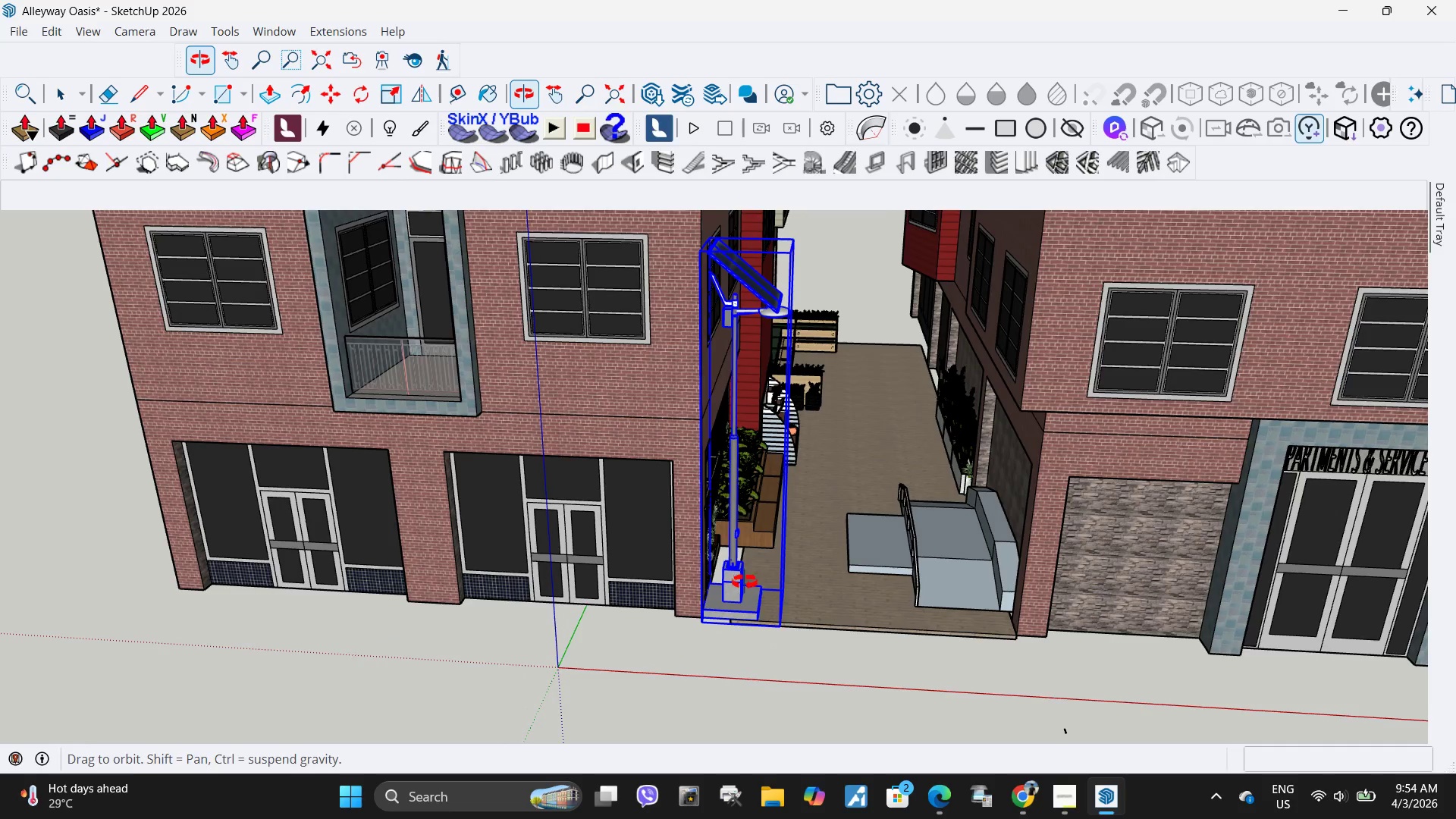 
scroll: coordinate [769, 585], scroll_direction: up, amount: 2.0
 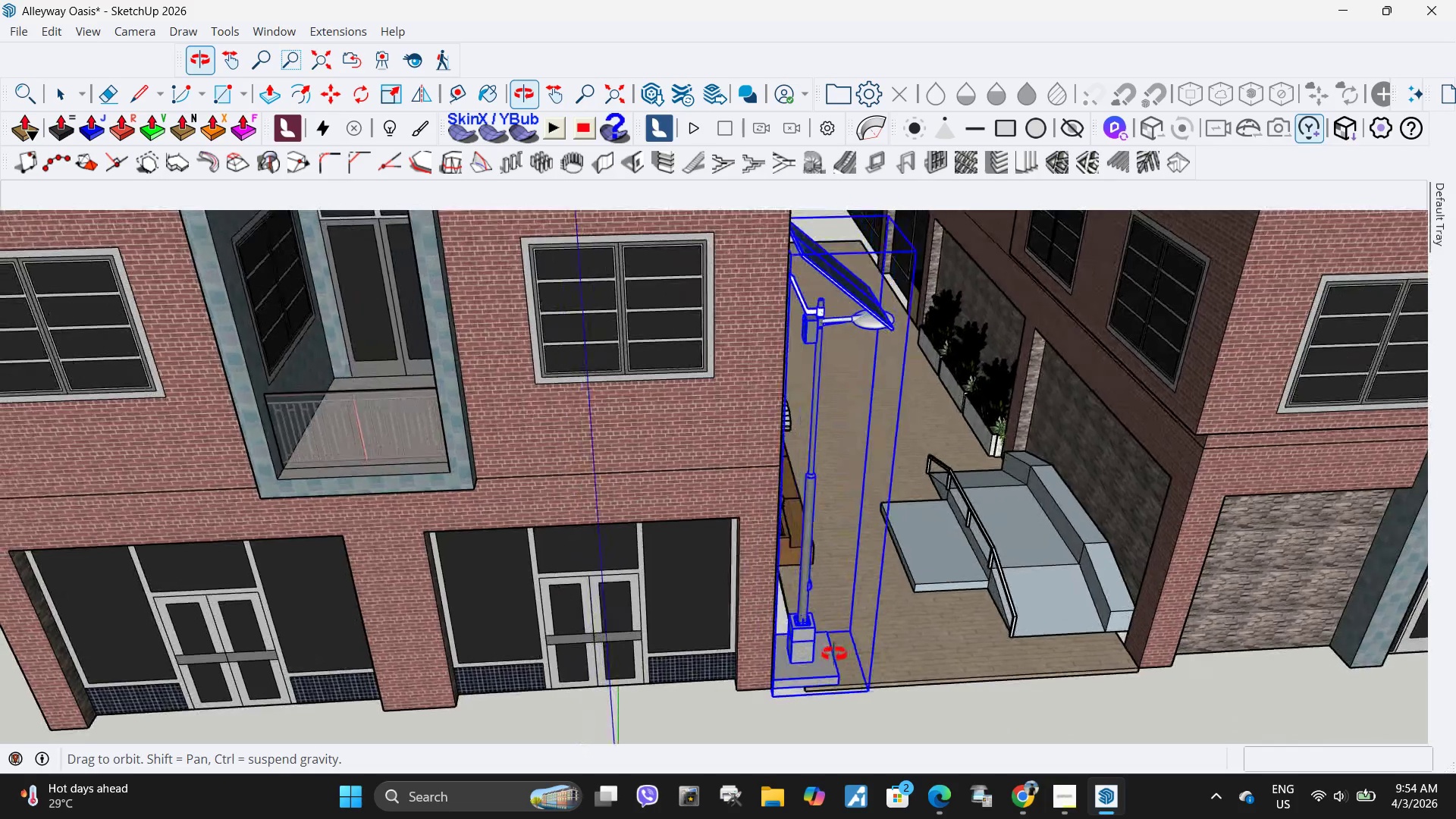 
key(M)
 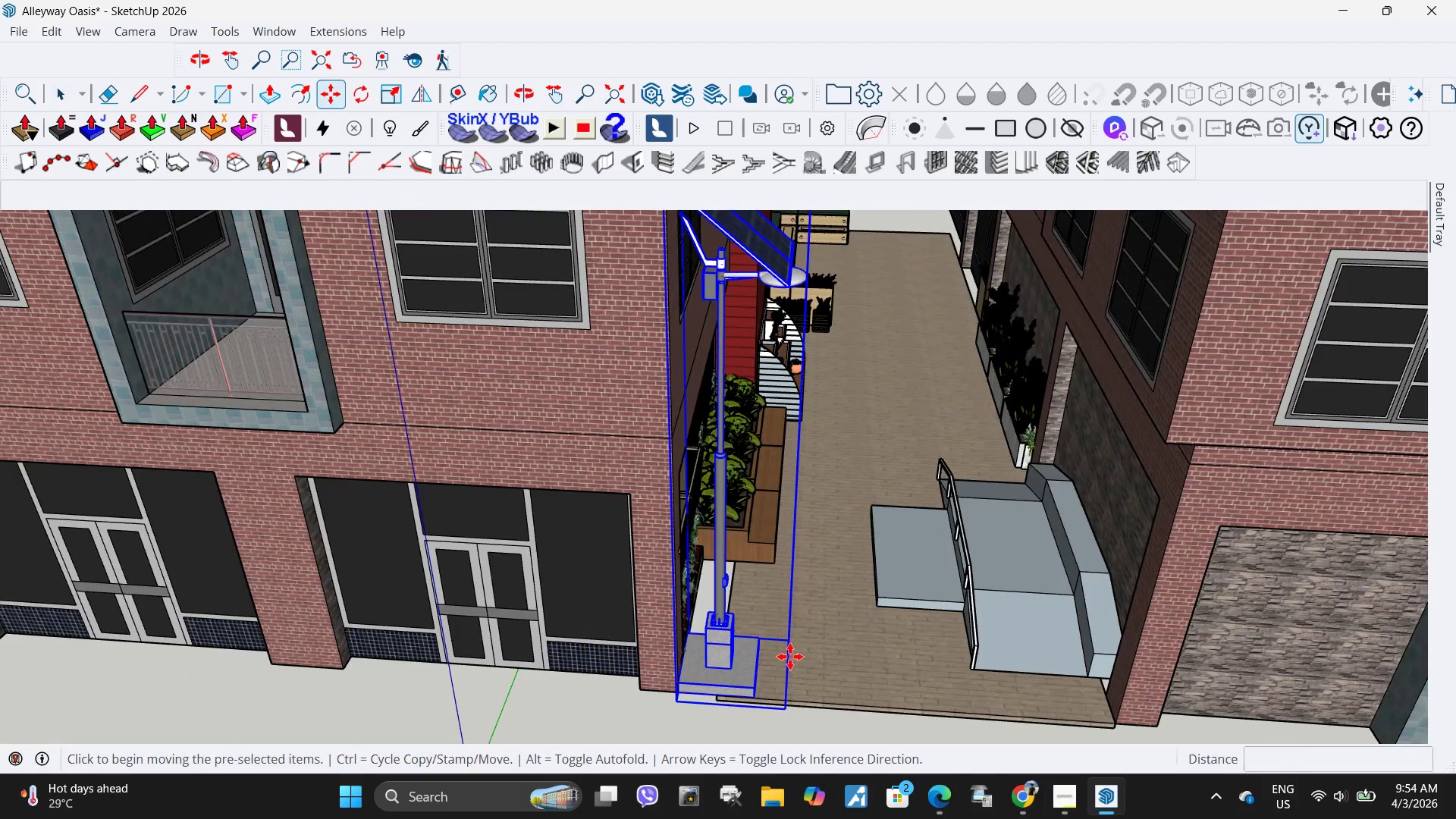 
scroll: coordinate [787, 658], scroll_direction: up, amount: 1.0
 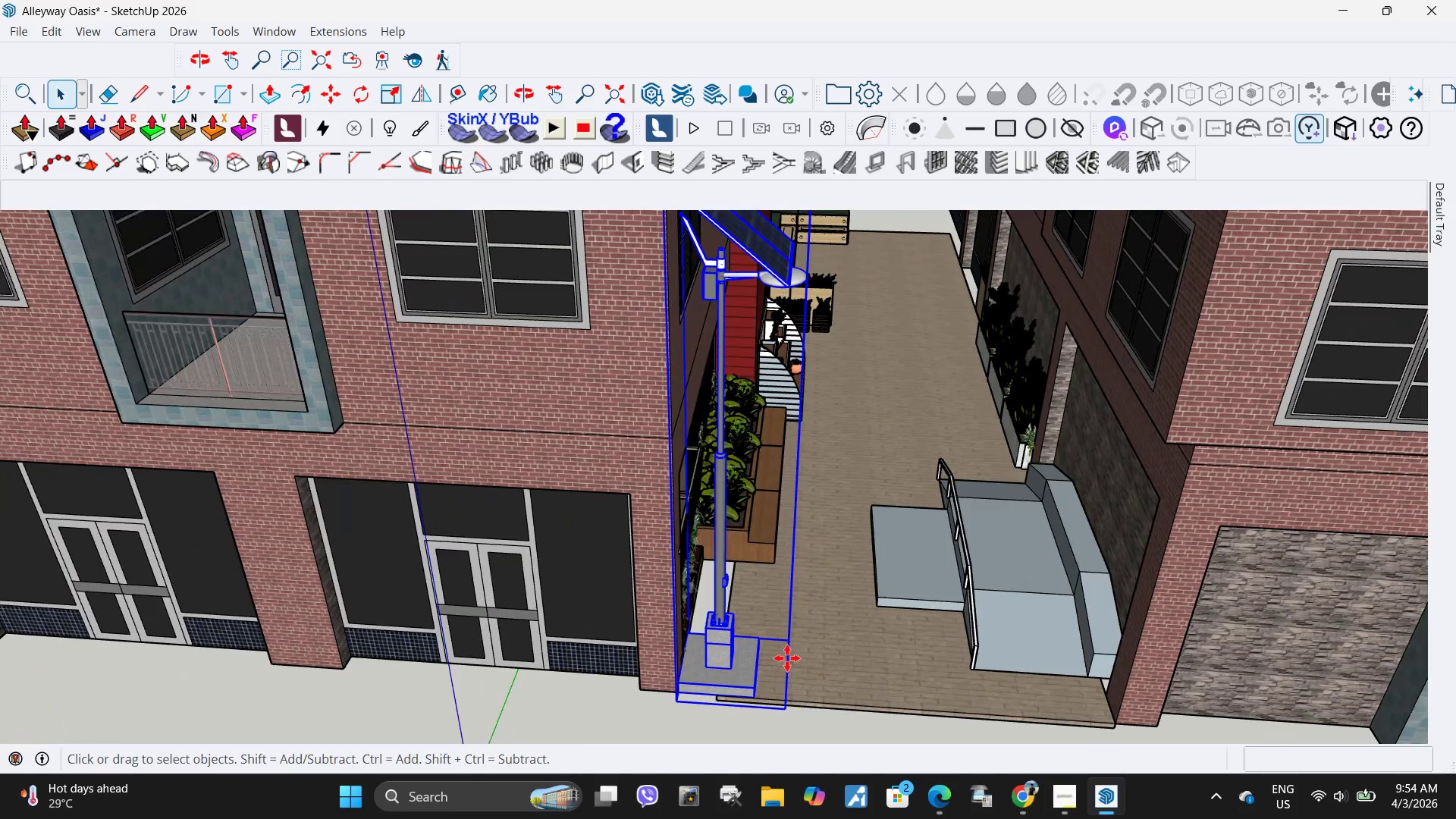 
key(Control+ControlLeft)
 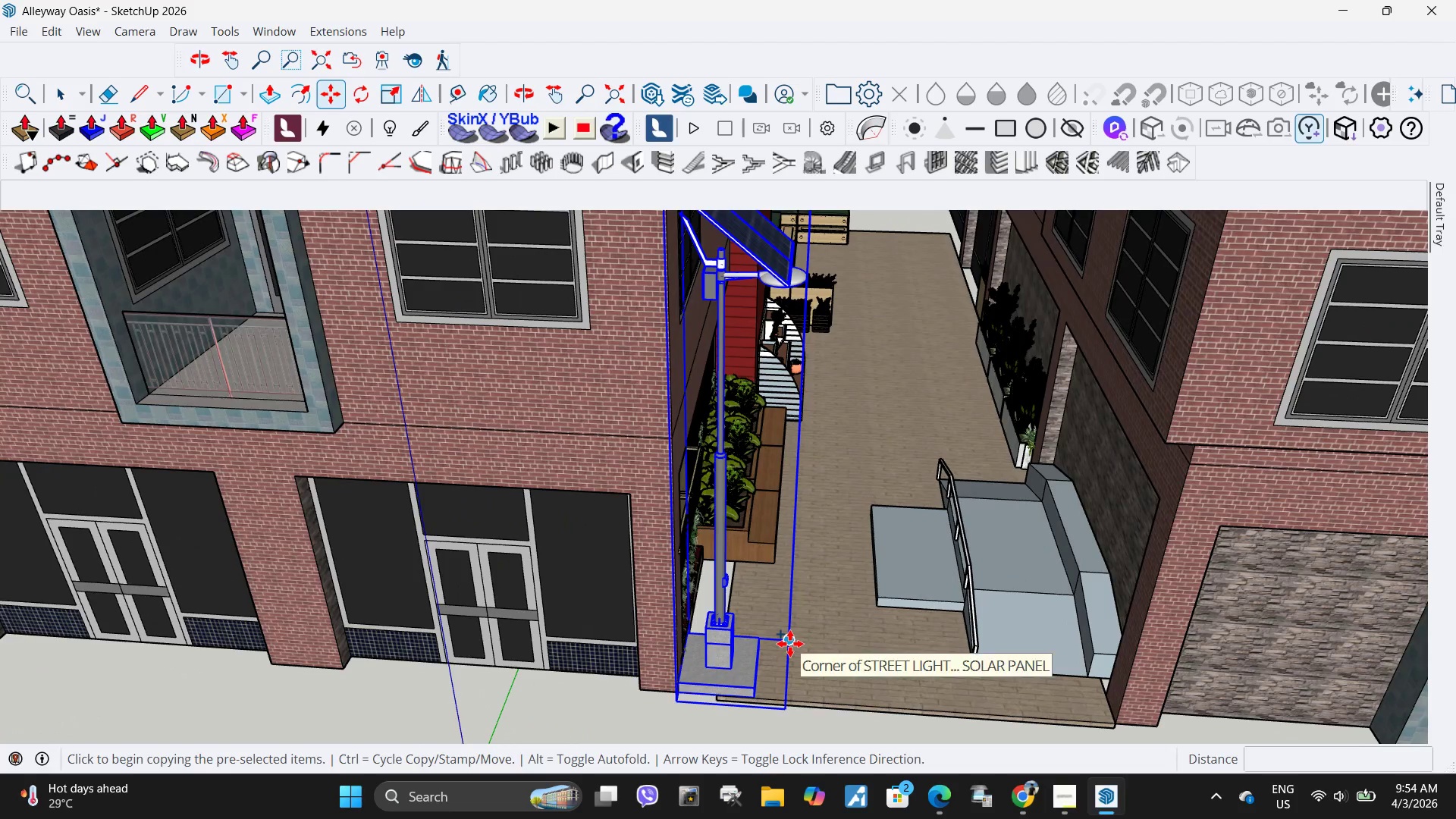 
left_click([790, 644])
 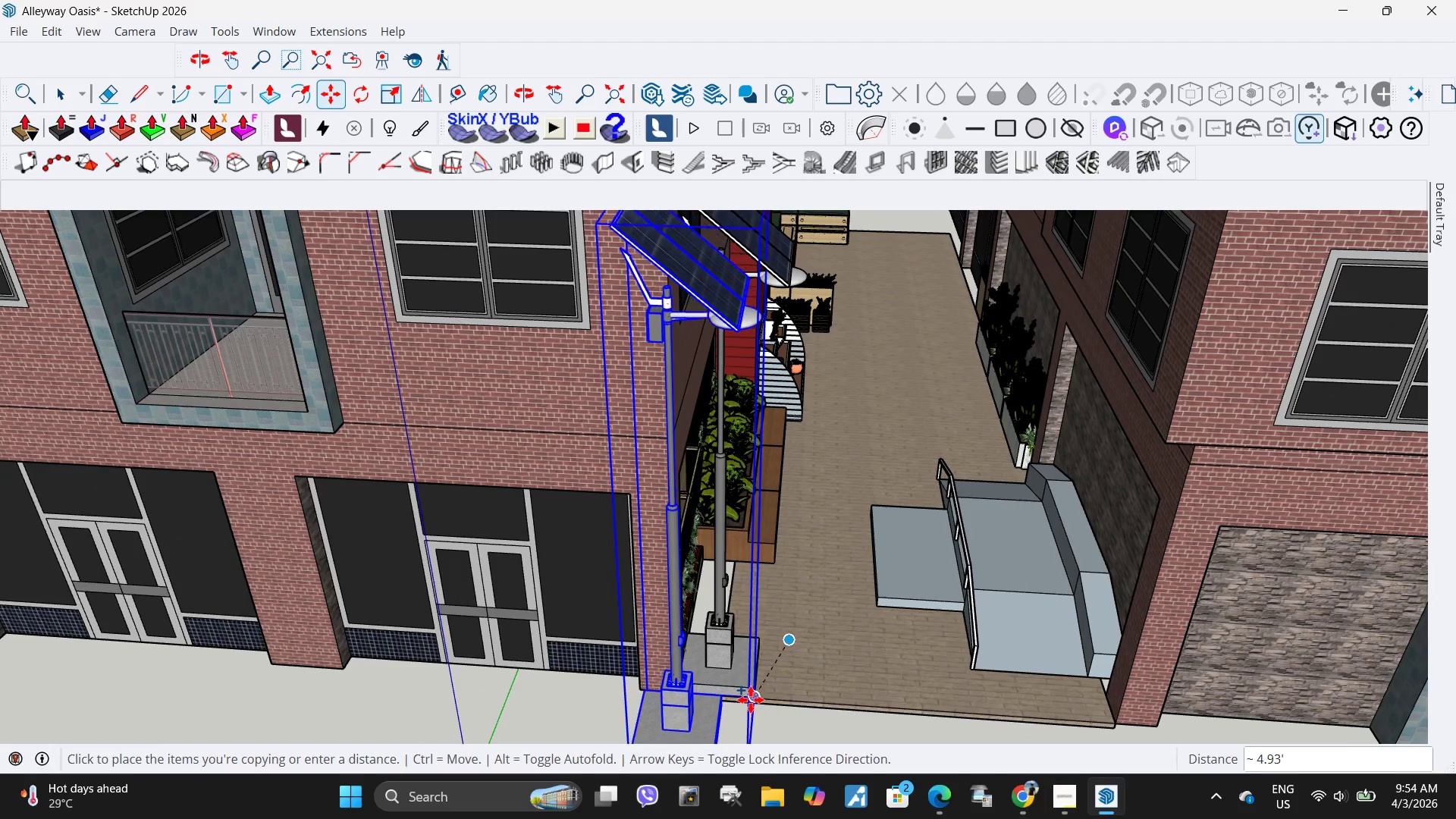 
scroll: coordinate [813, 688], scroll_direction: down, amount: 8.0
 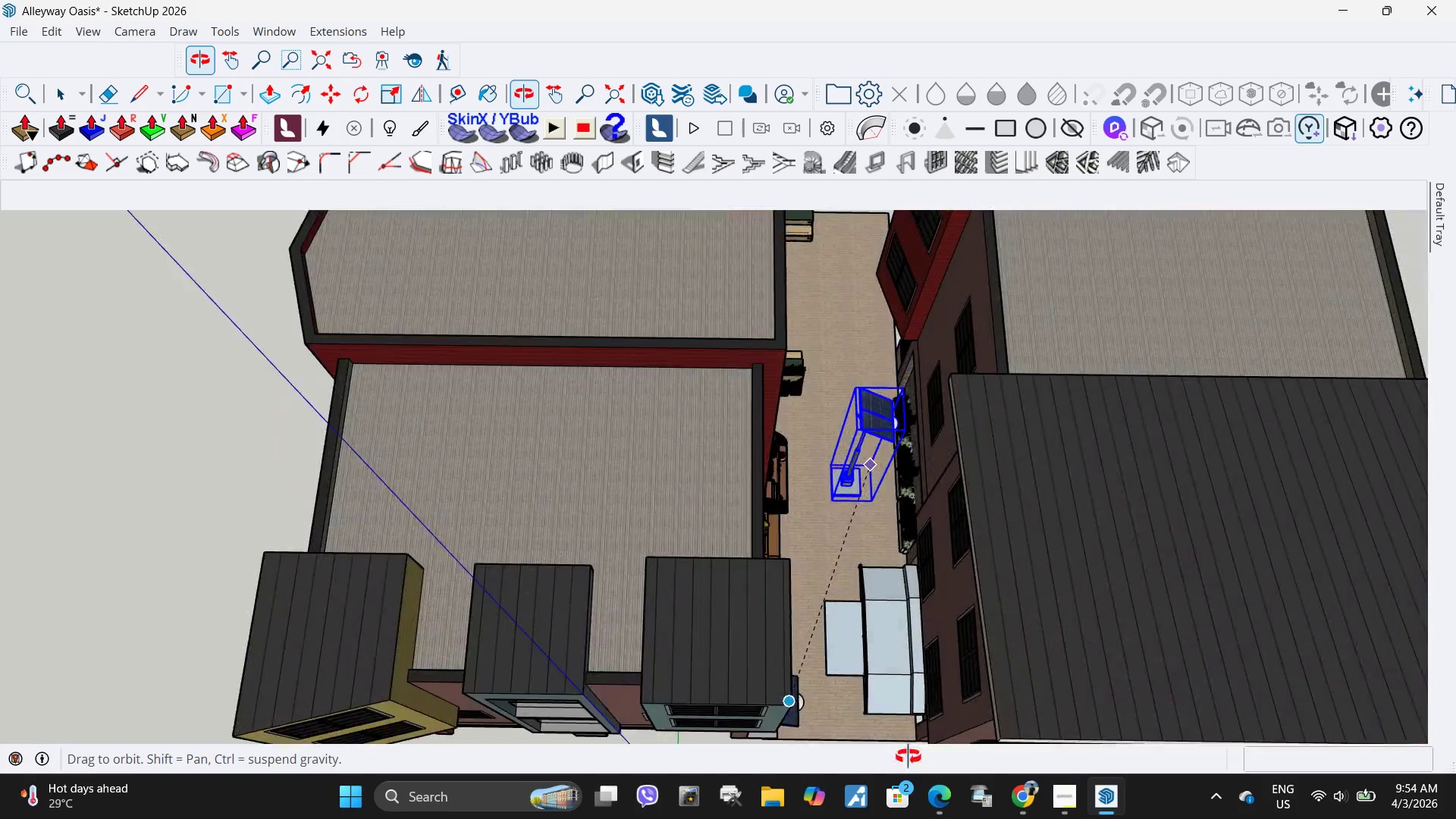 
scroll: coordinate [899, 372], scroll_direction: up, amount: 16.0
 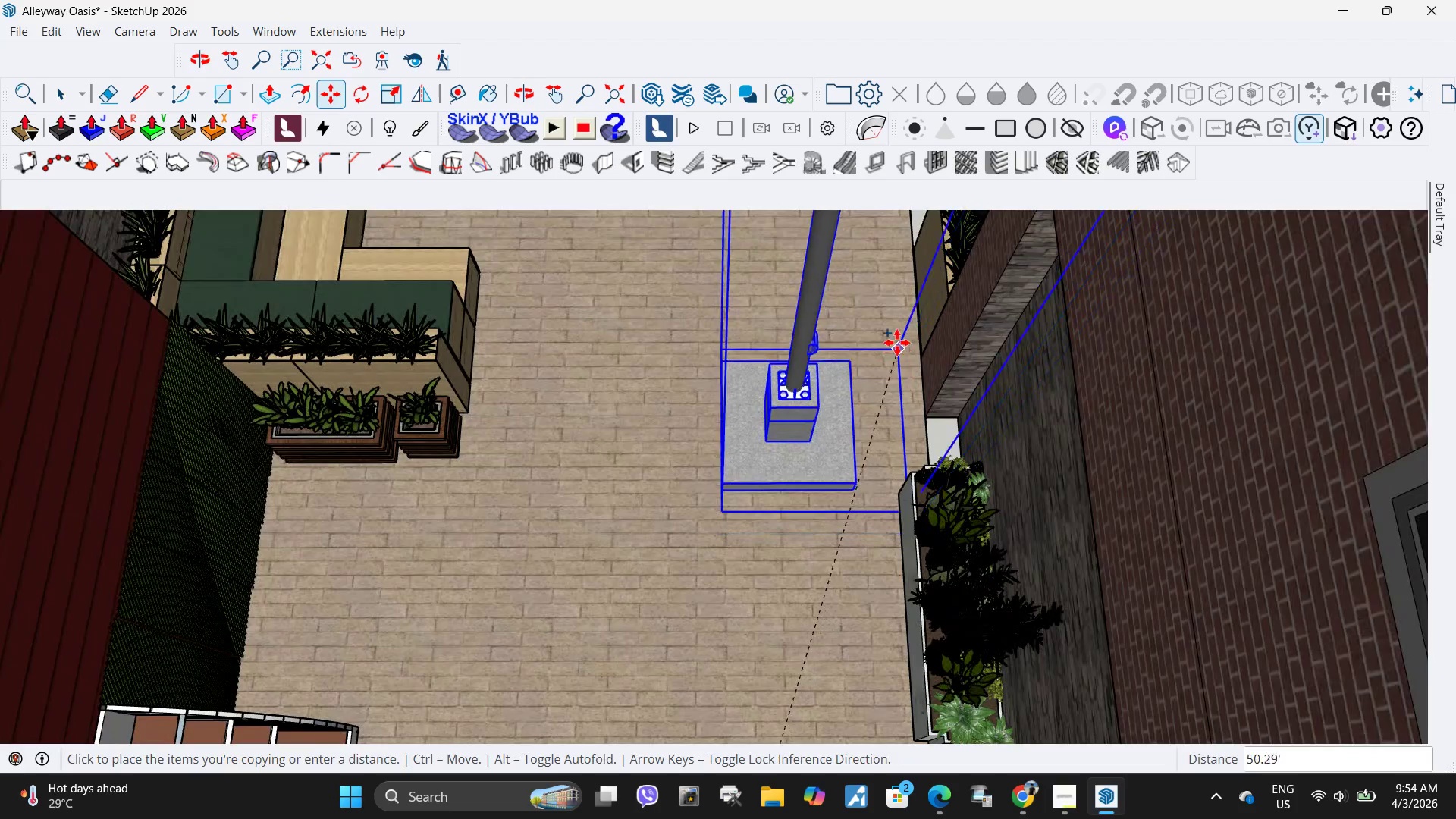 
left_click([870, 335])
 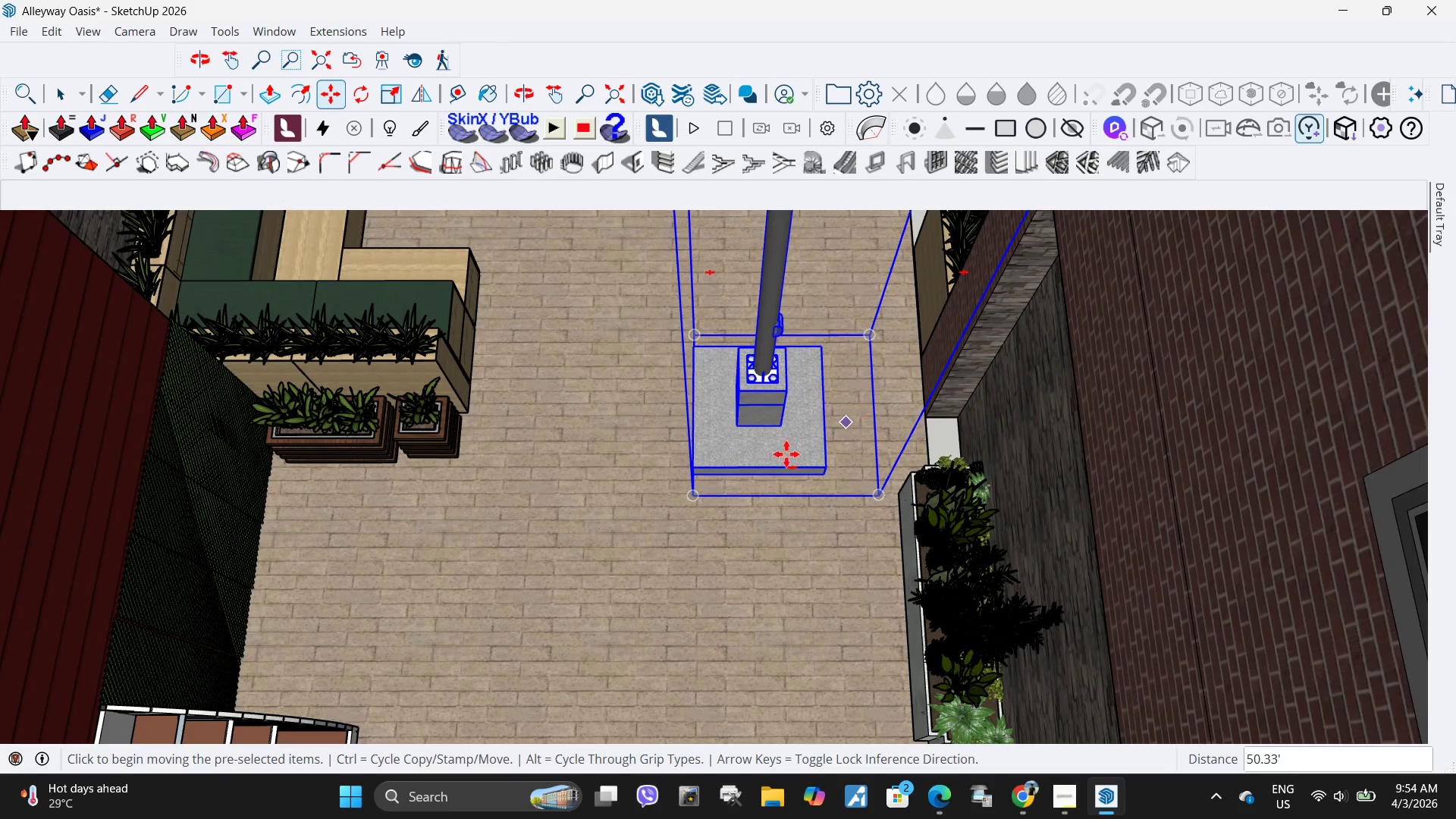 
key(Q)
 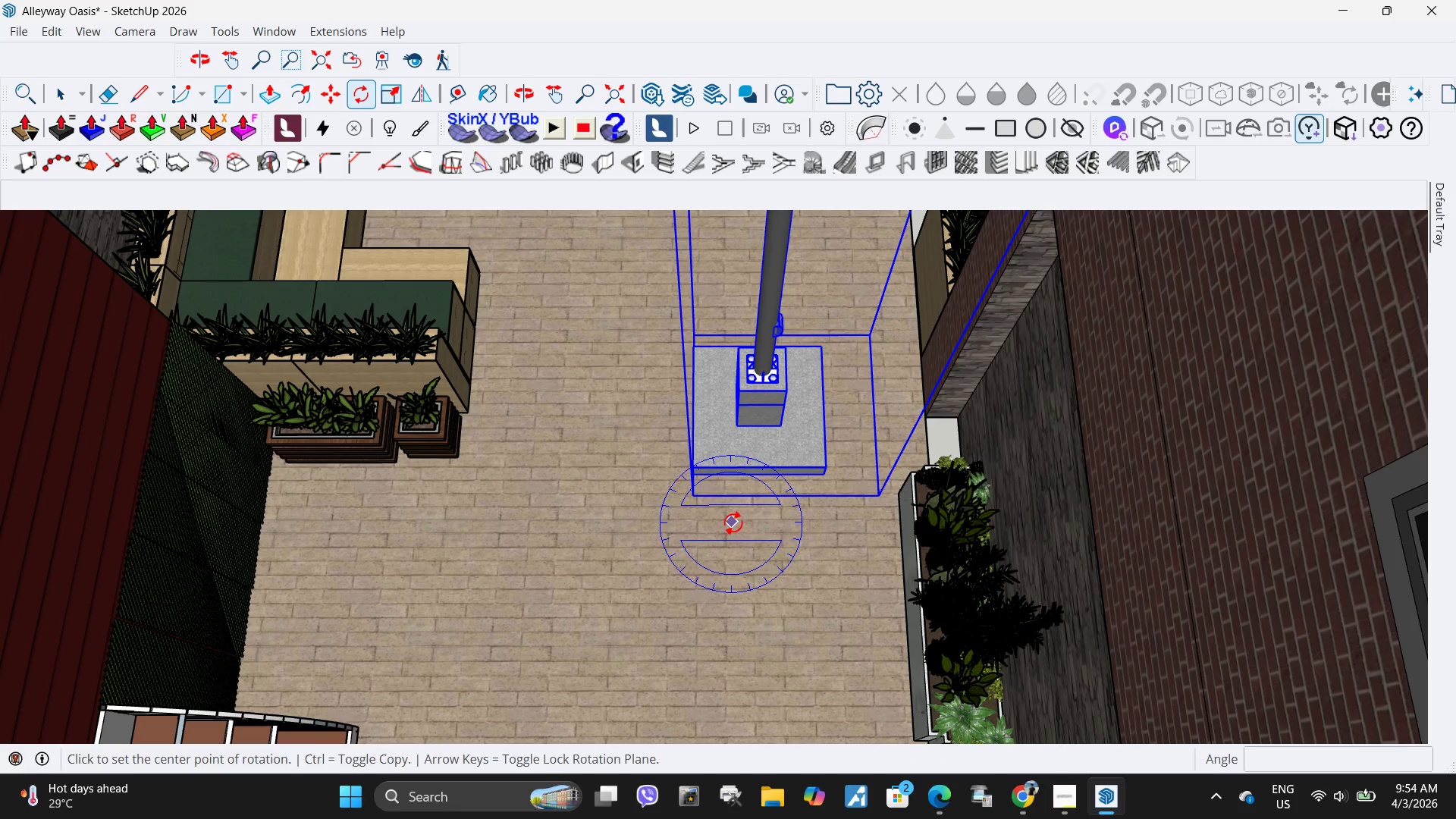 
double_click([770, 522])
 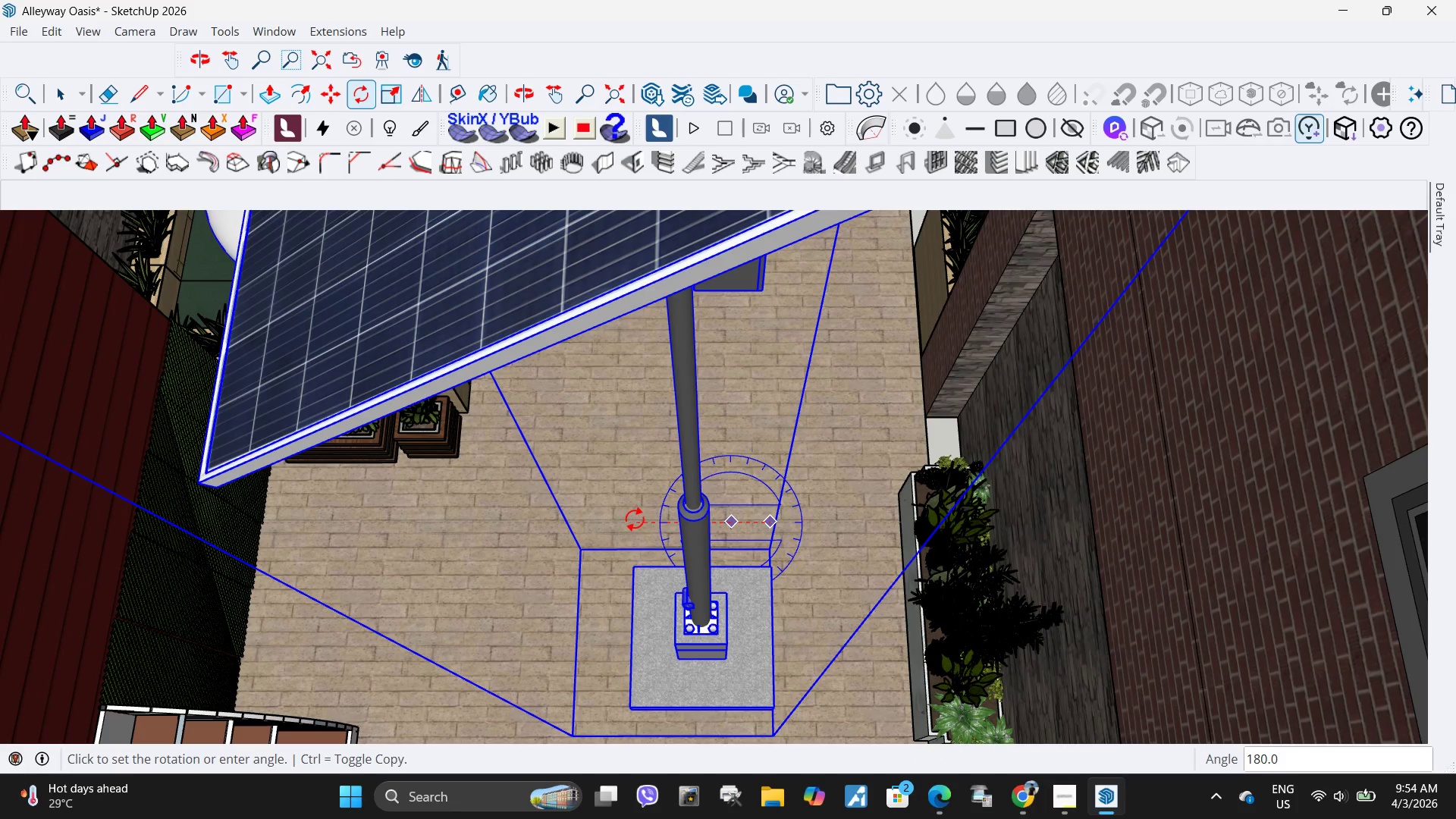 
left_click([635, 519])
 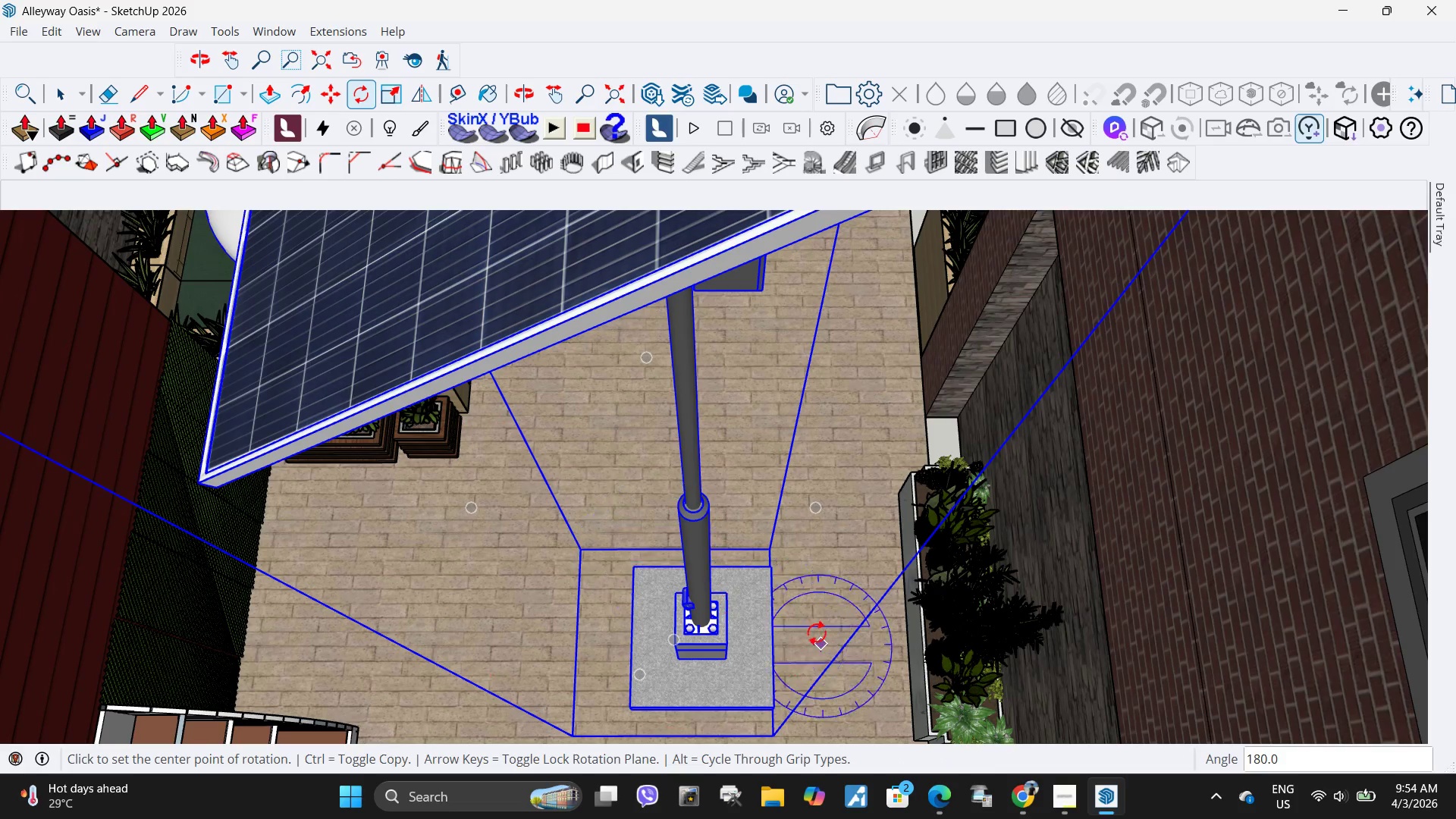 
scroll: coordinate [781, 590], scroll_direction: up, amount: 10.0
 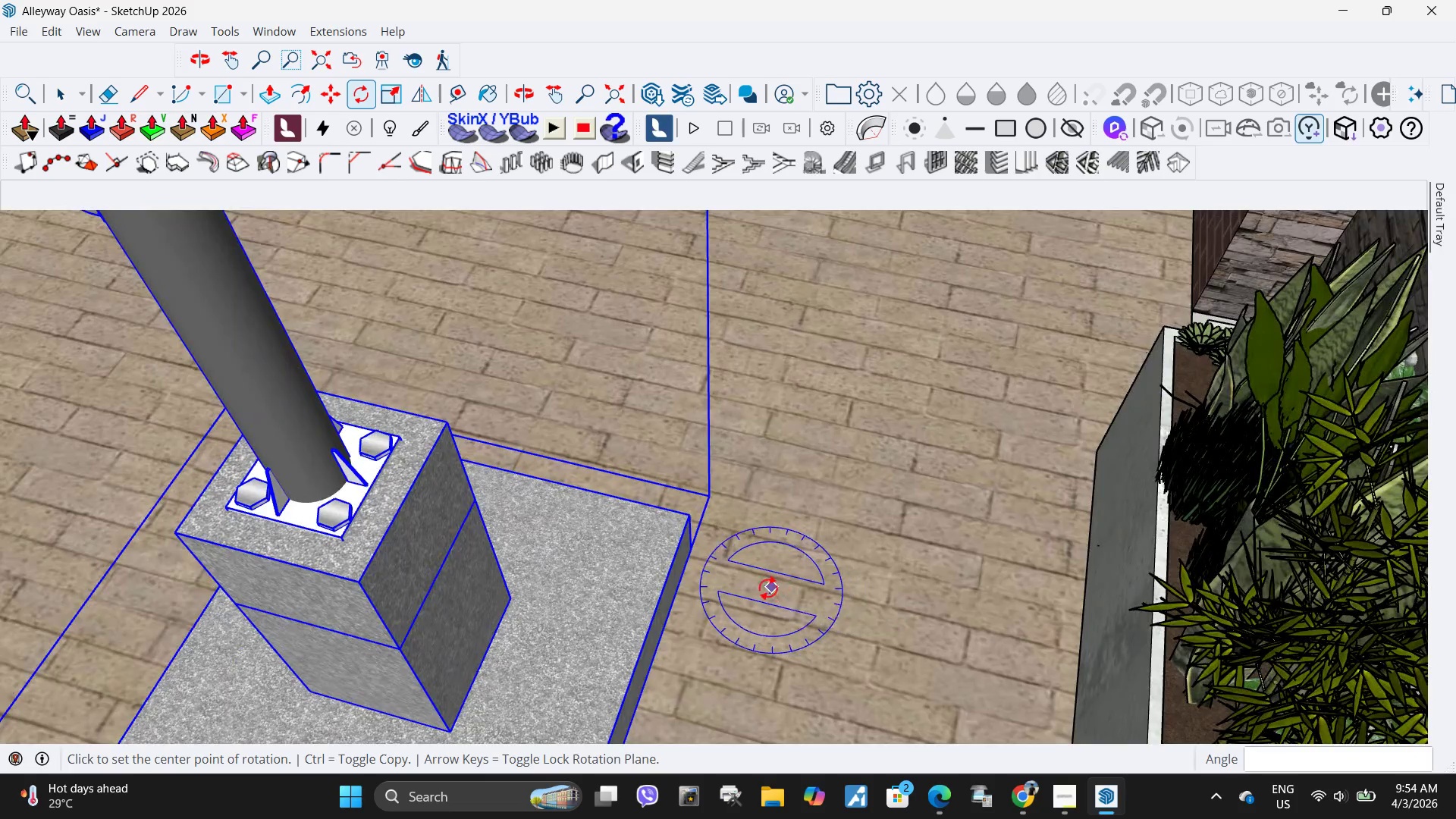 
key(M)
 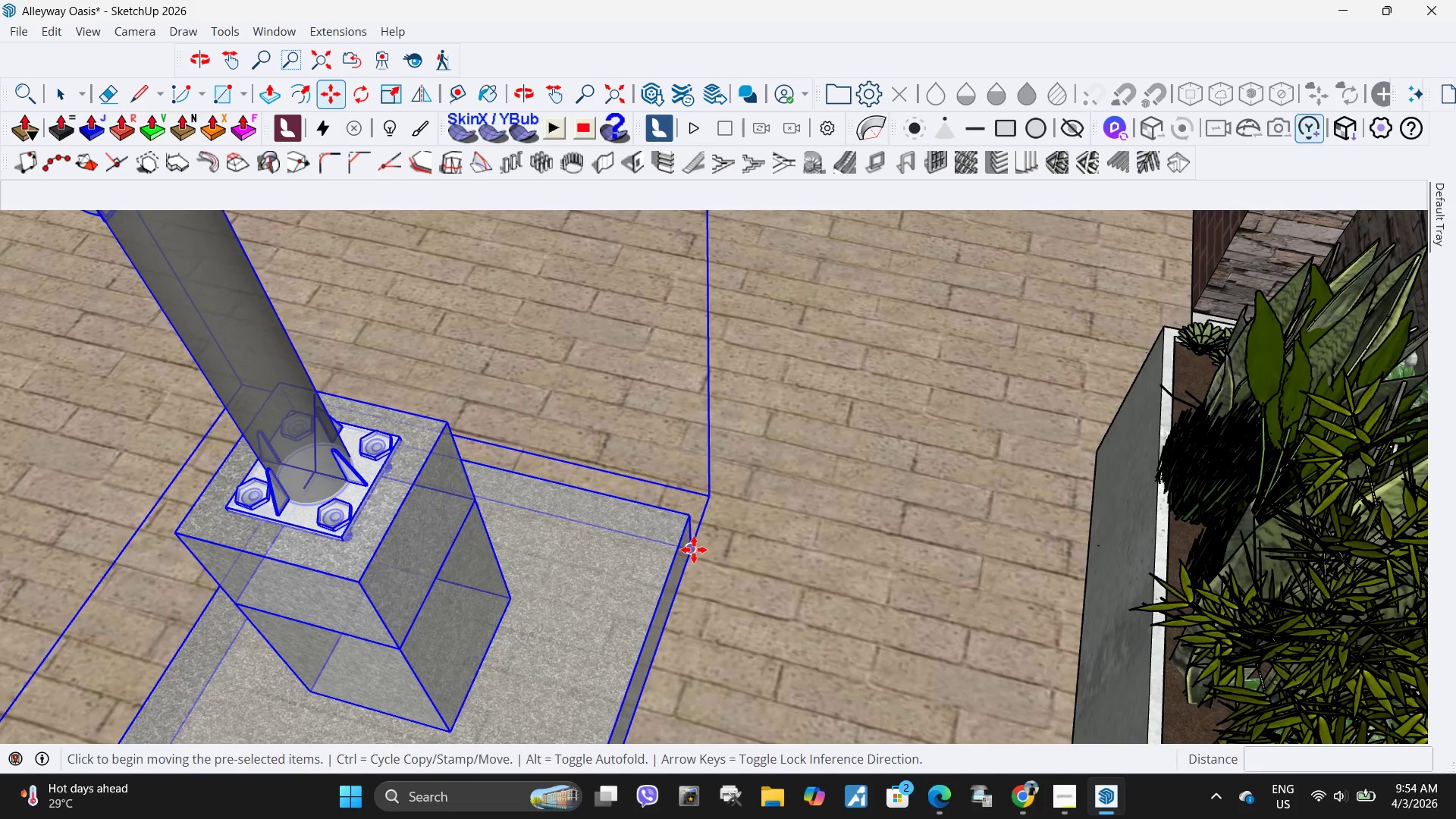 
left_click([694, 550])
 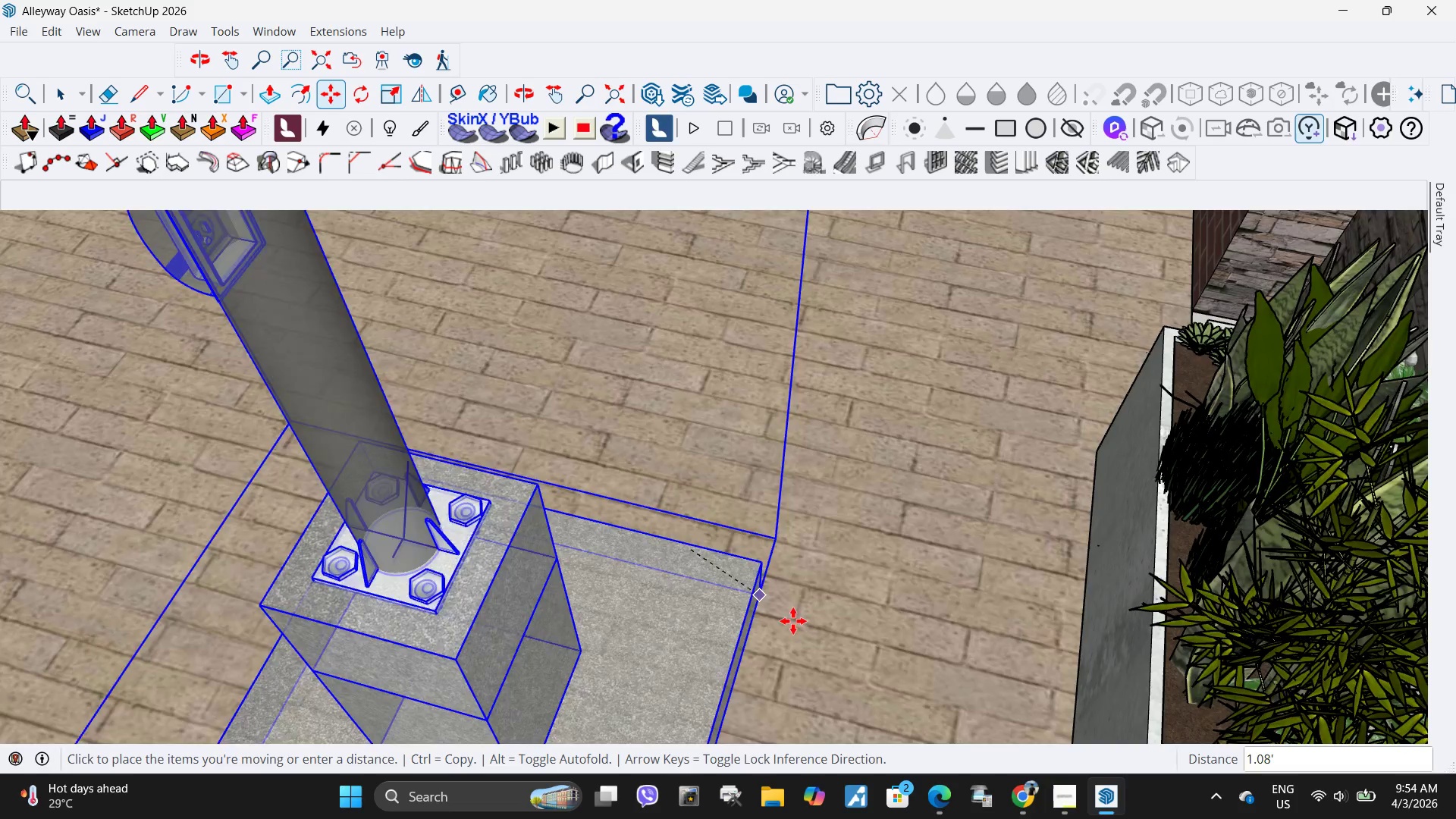 
scroll: coordinate [774, 542], scroll_direction: down, amount: 9.0
 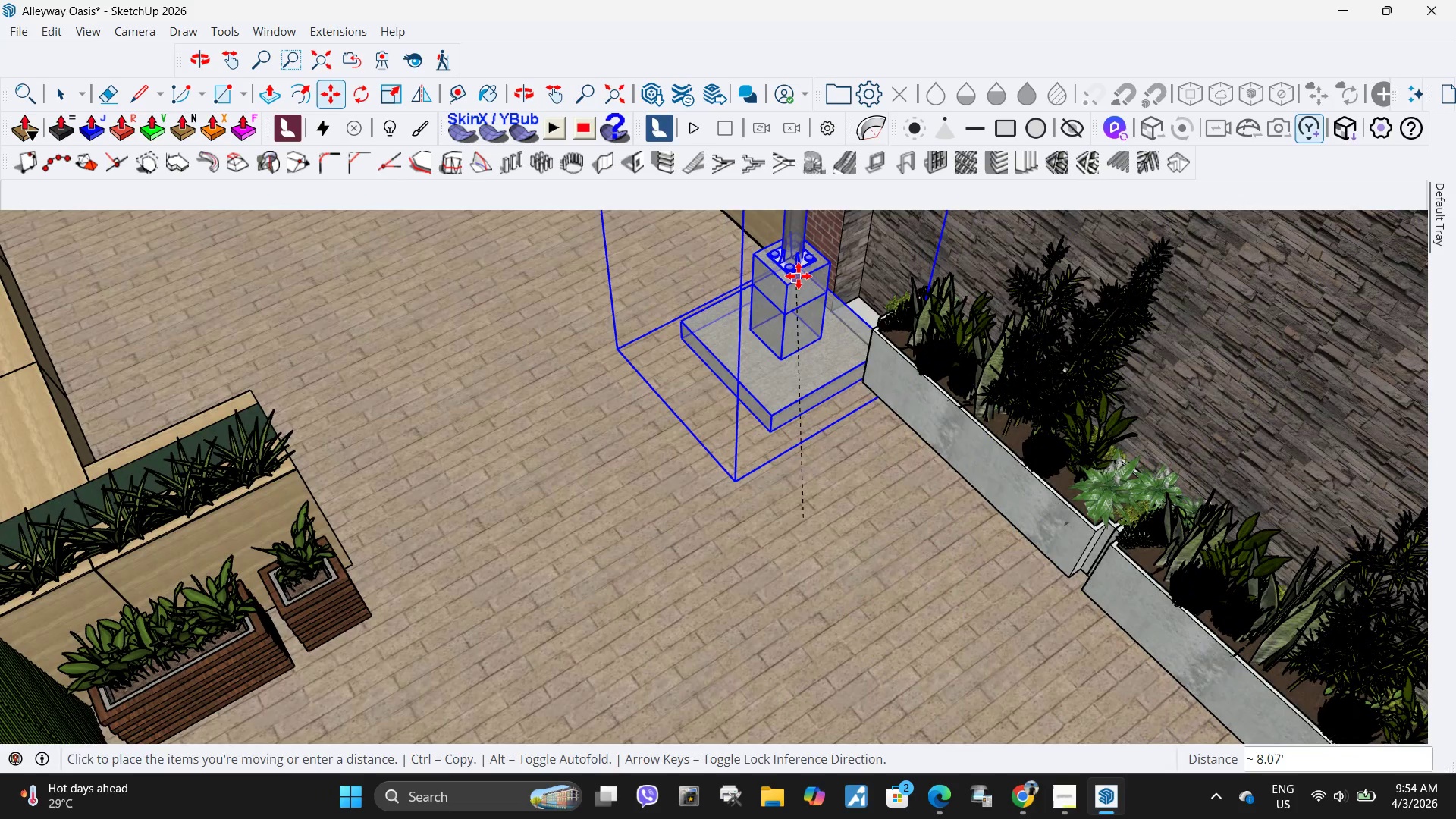 
left_click([799, 276])
 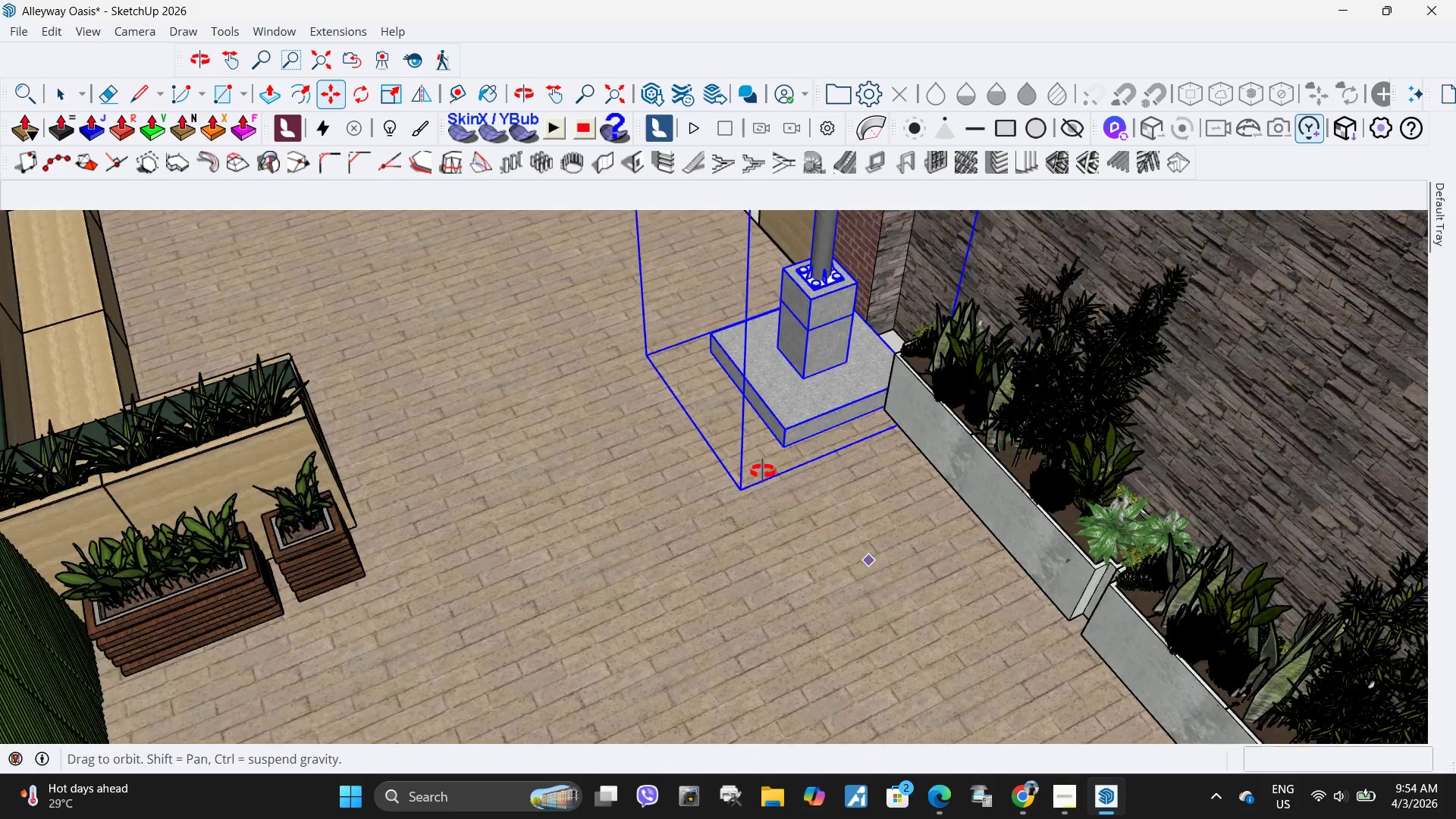 
key(Space)
 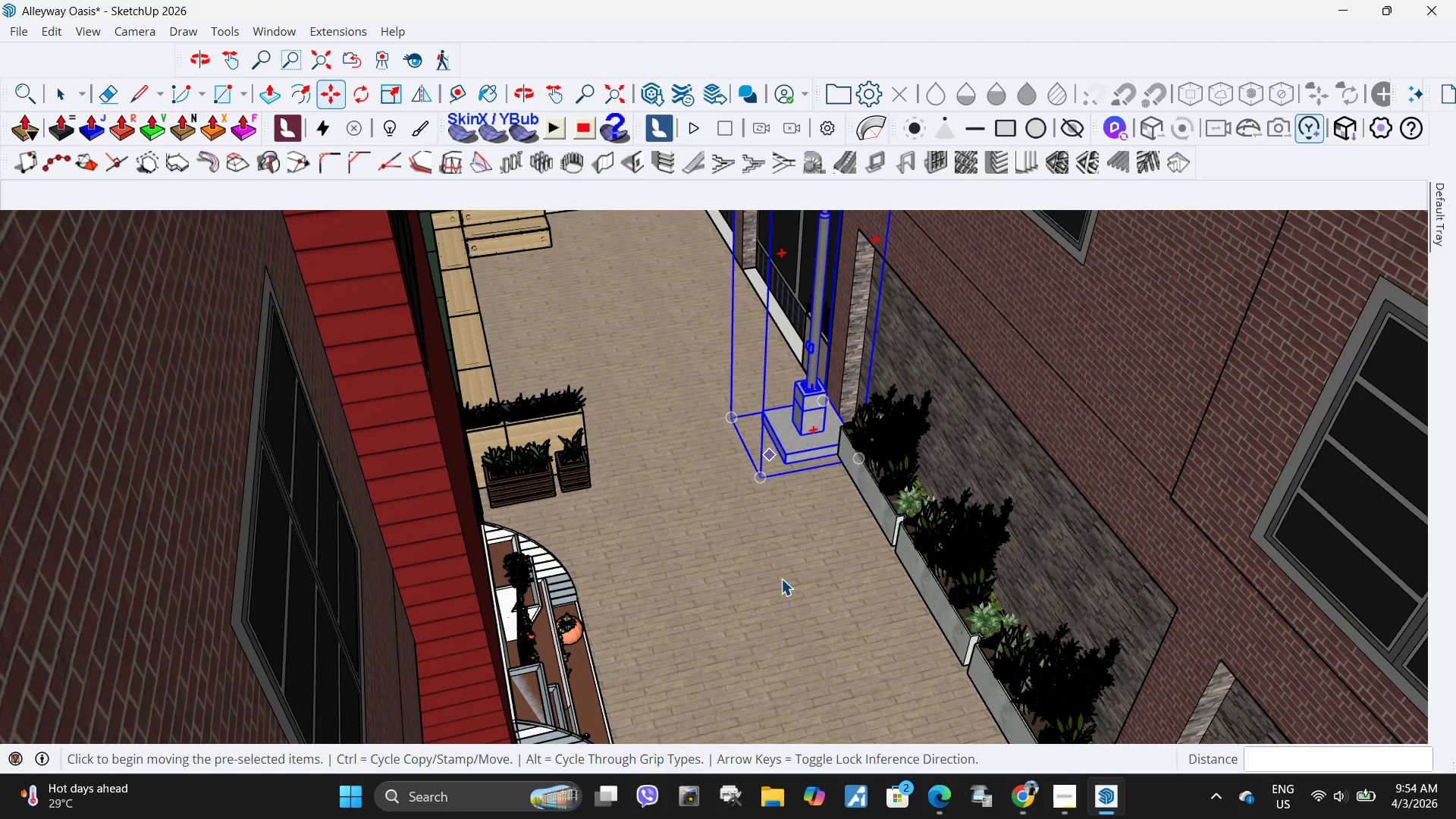 
left_click([781, 579])
 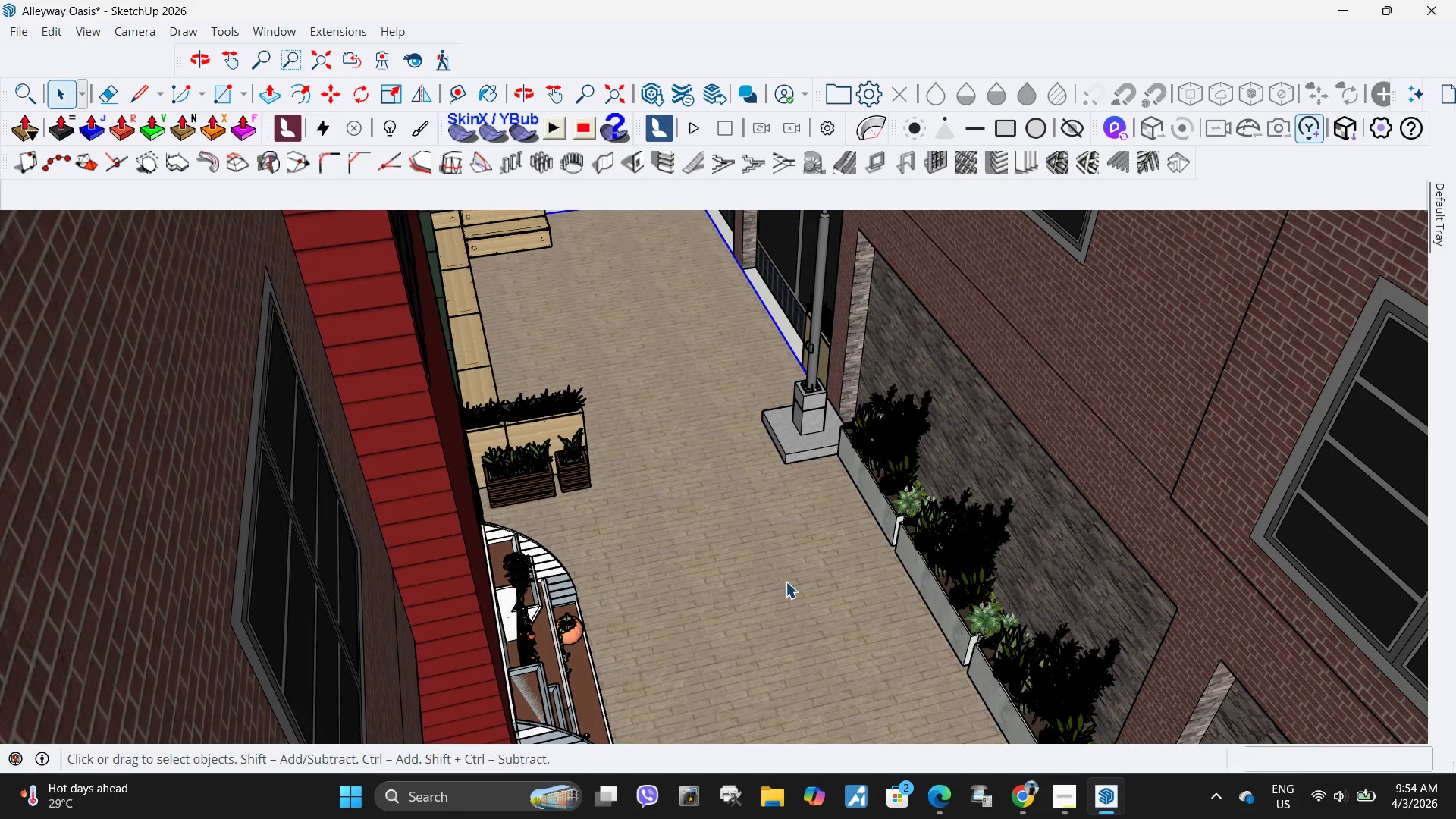 
scroll: coordinate [770, 585], scroll_direction: down, amount: 13.0
 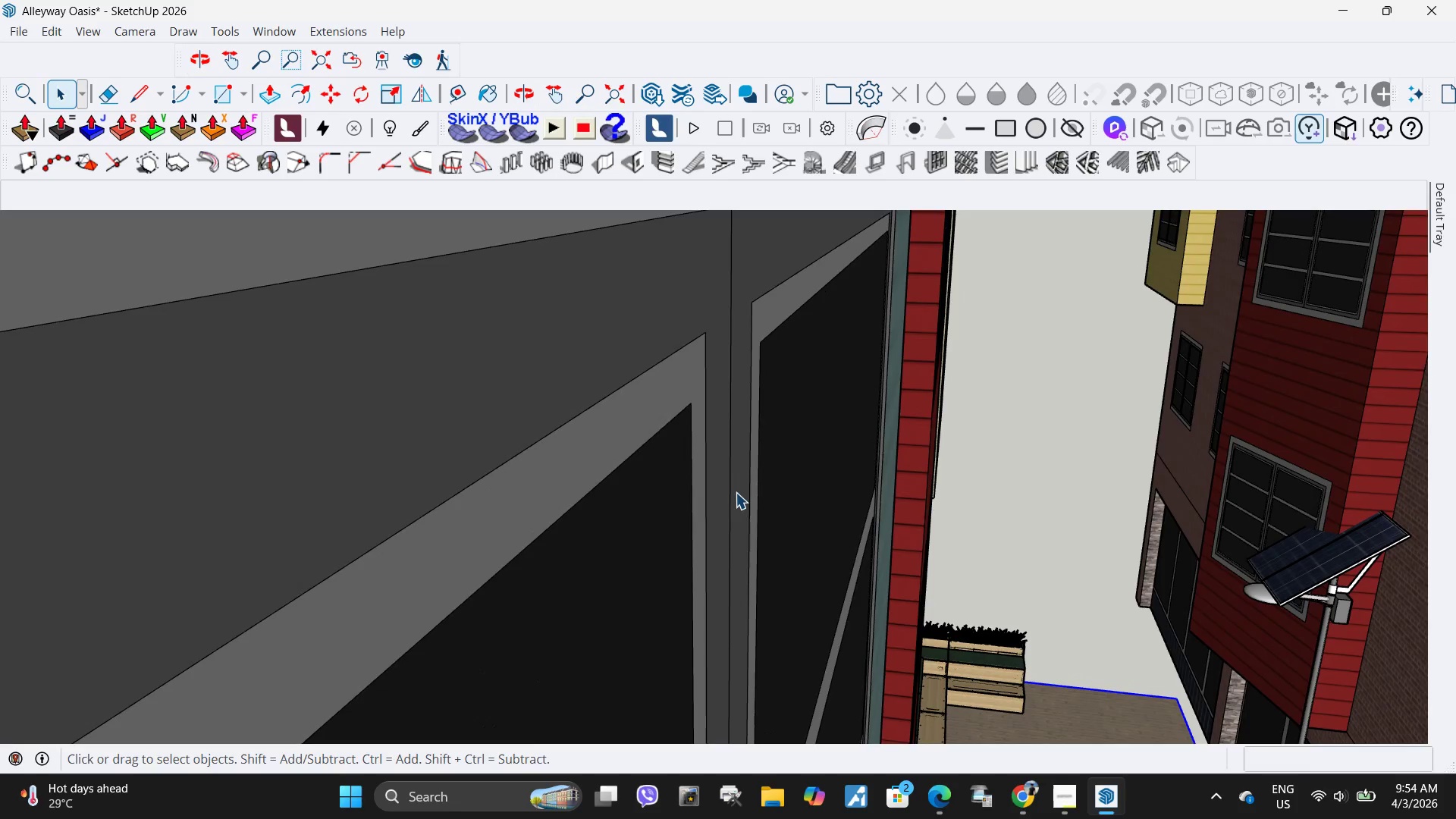 
key(H)
 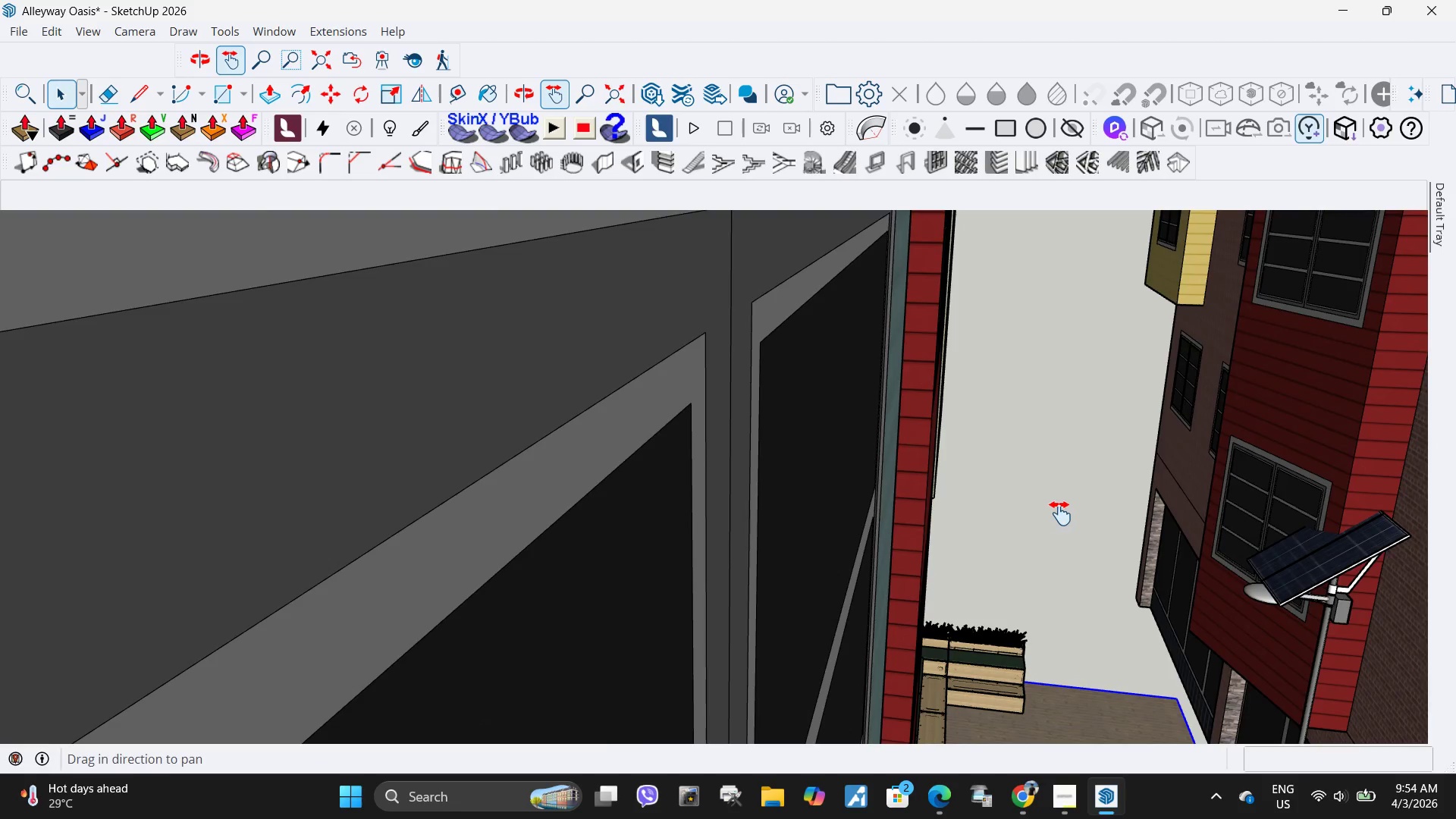 
left_click_drag(start_coordinate=[1061, 513], to_coordinate=[887, 361])
 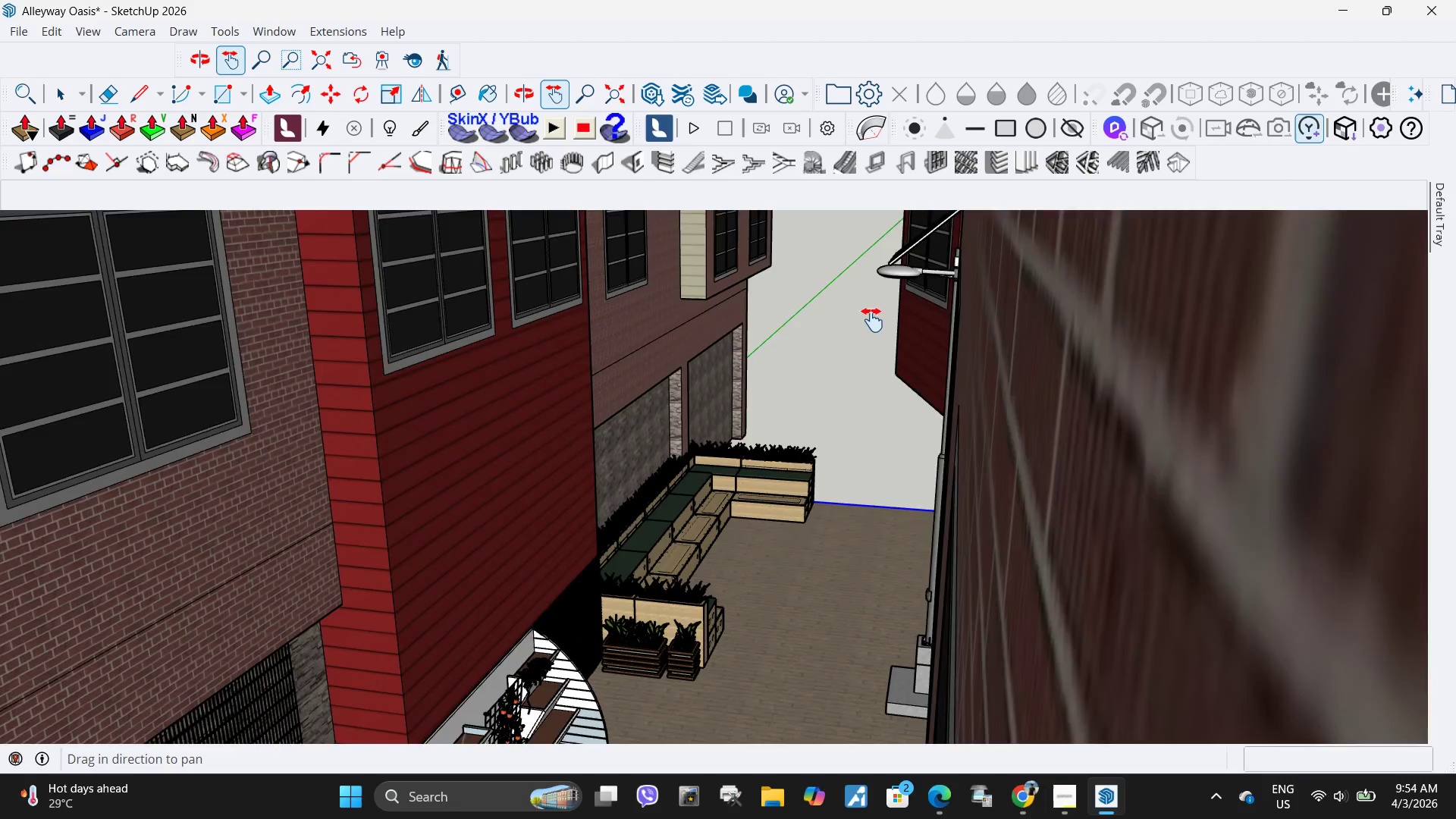 
left_click_drag(start_coordinate=[873, 334], to_coordinate=[872, 320])
 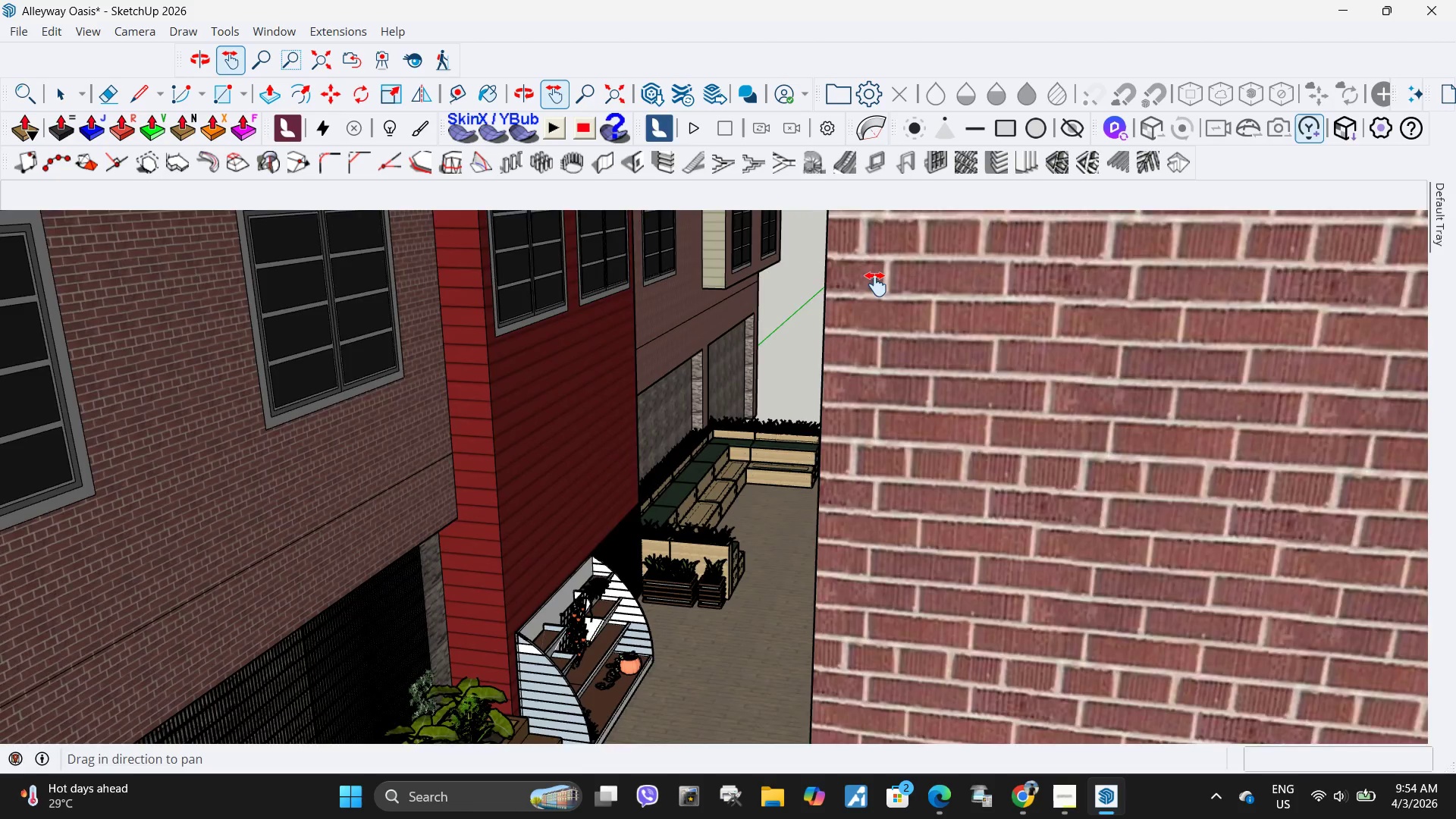 
scroll: coordinate [882, 300], scroll_direction: down, amount: 4.0
 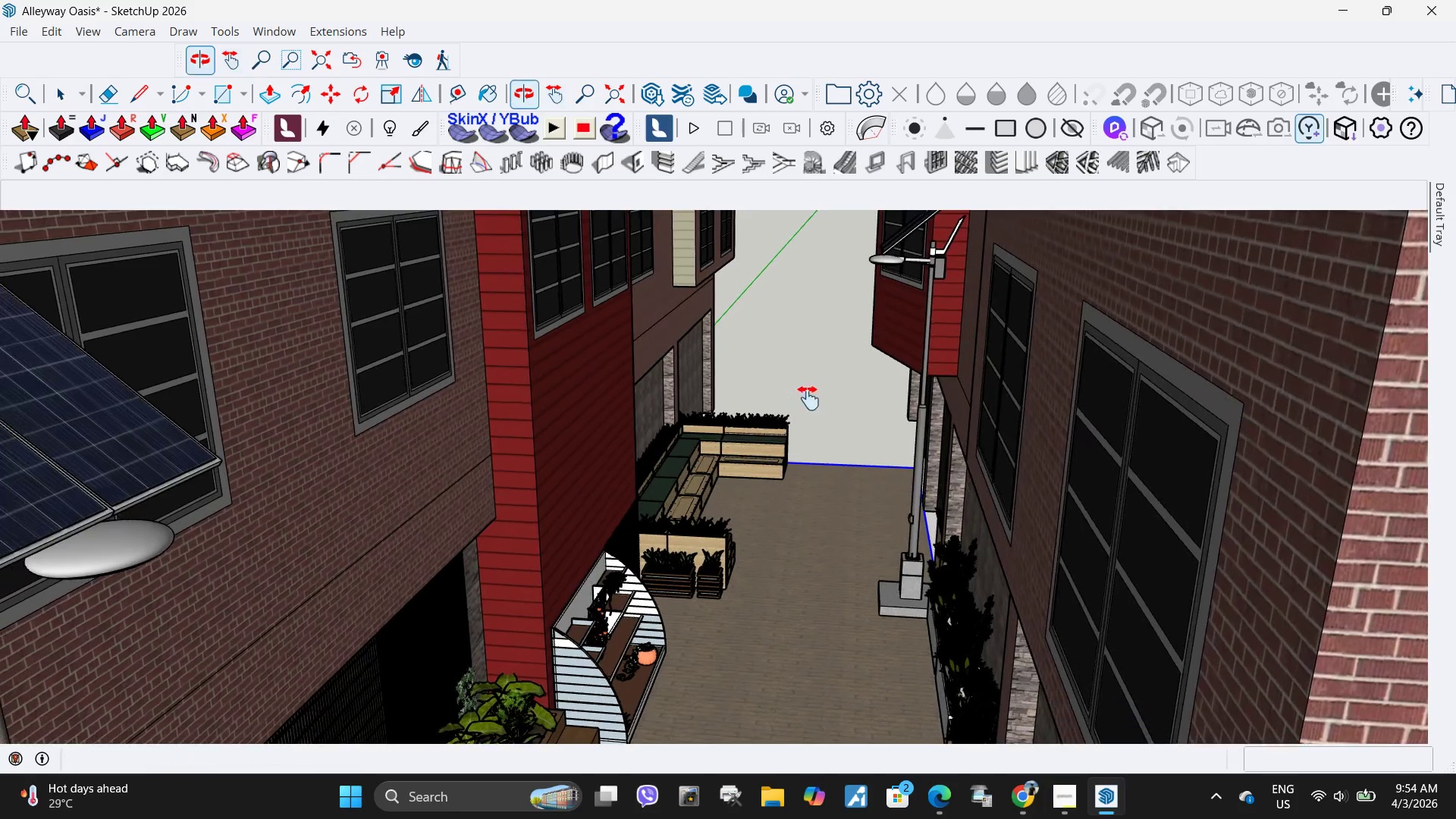 
left_click_drag(start_coordinate=[820, 360], to_coordinate=[843, 440])
 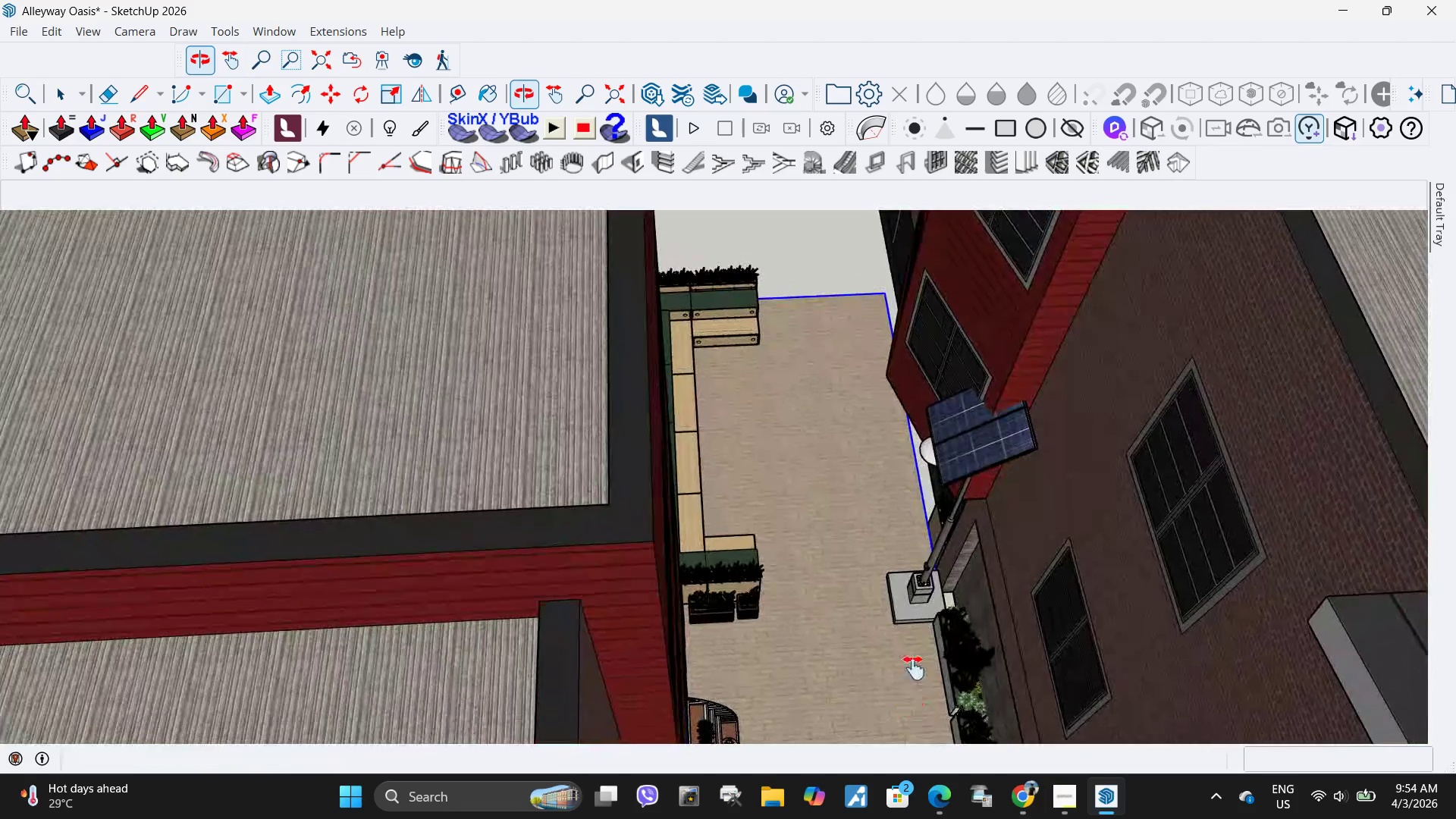 
key(Space)
 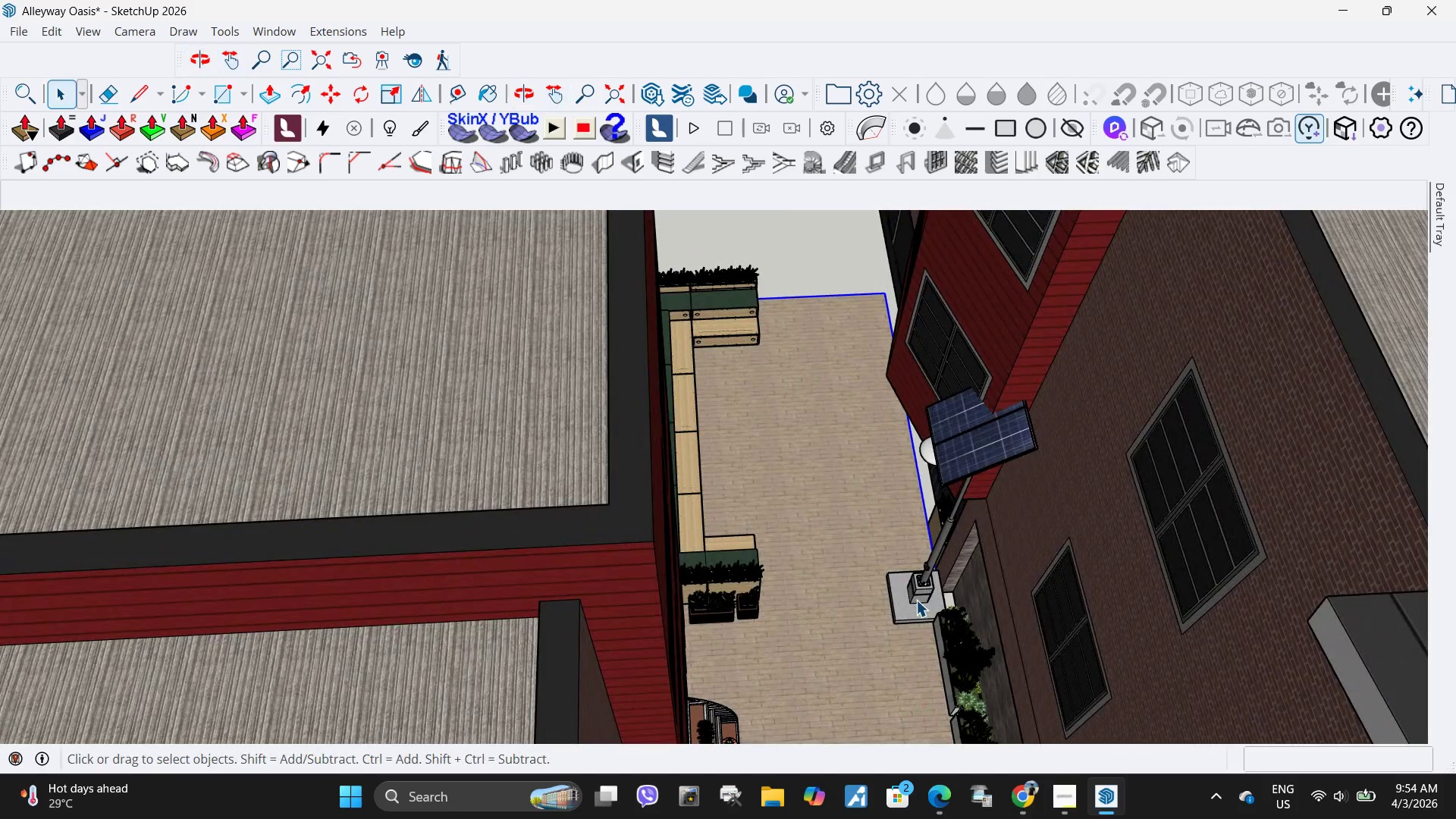 
left_click([916, 600])
 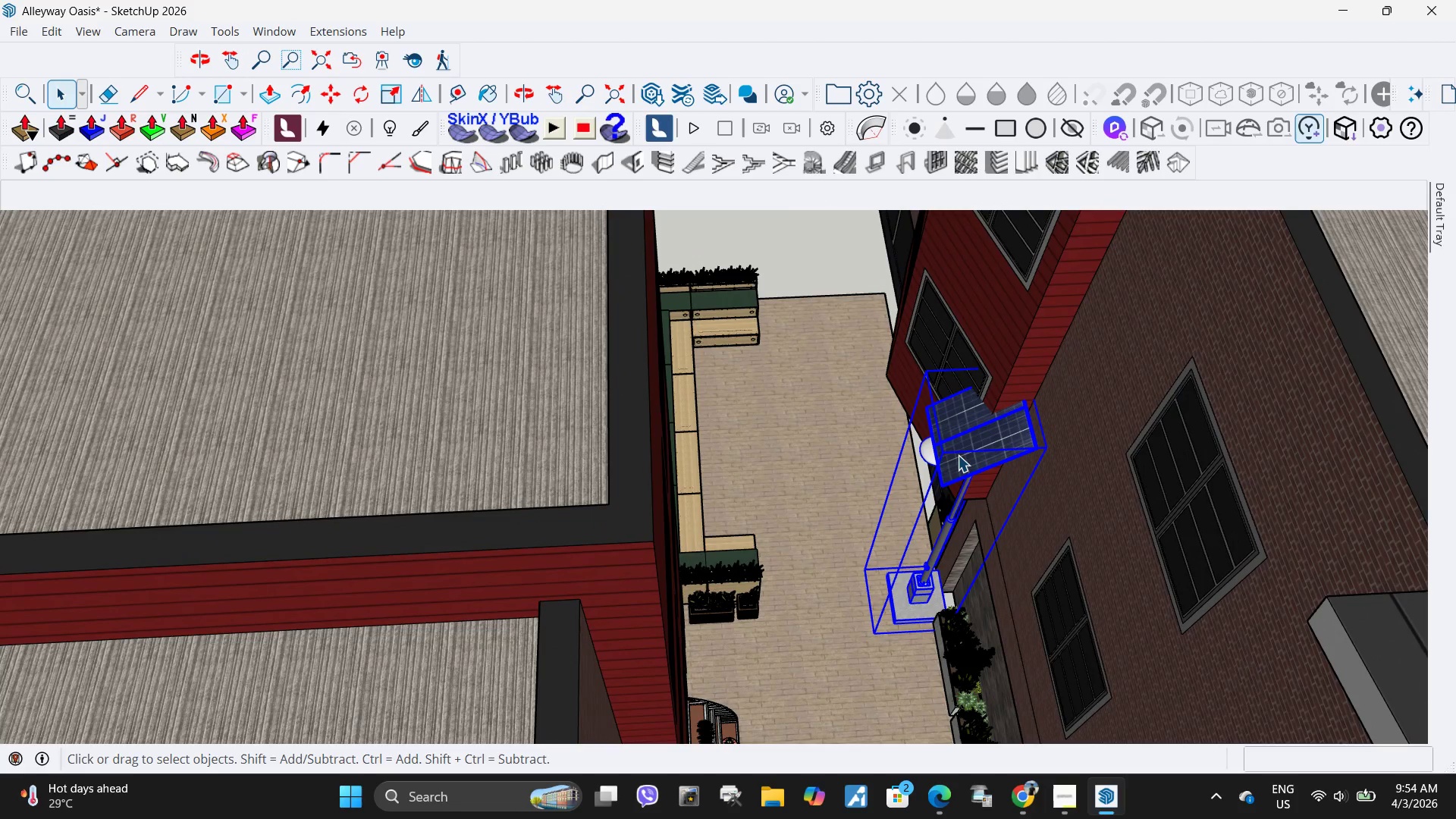 
key(Escape)
 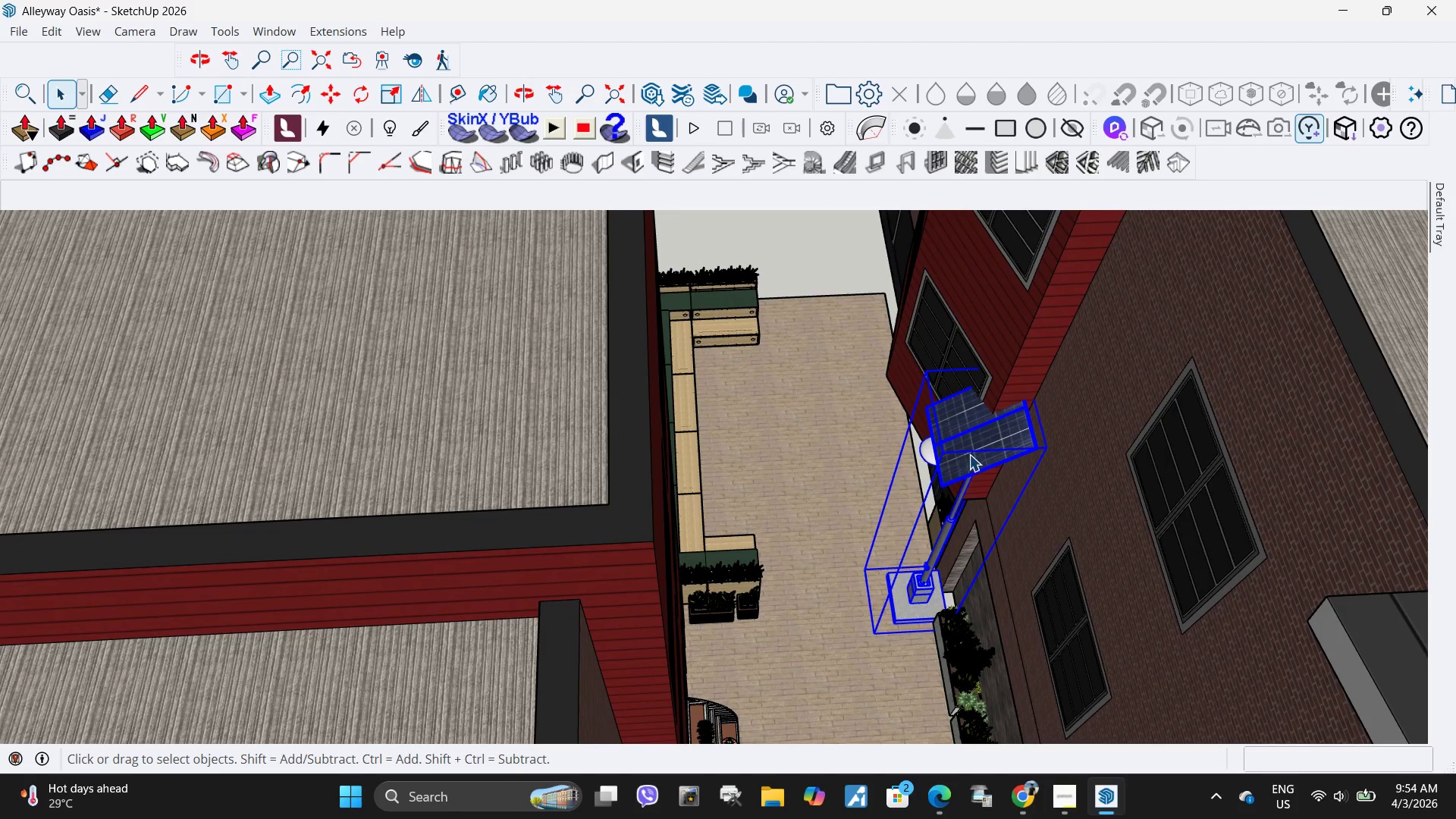 
key(Escape)
 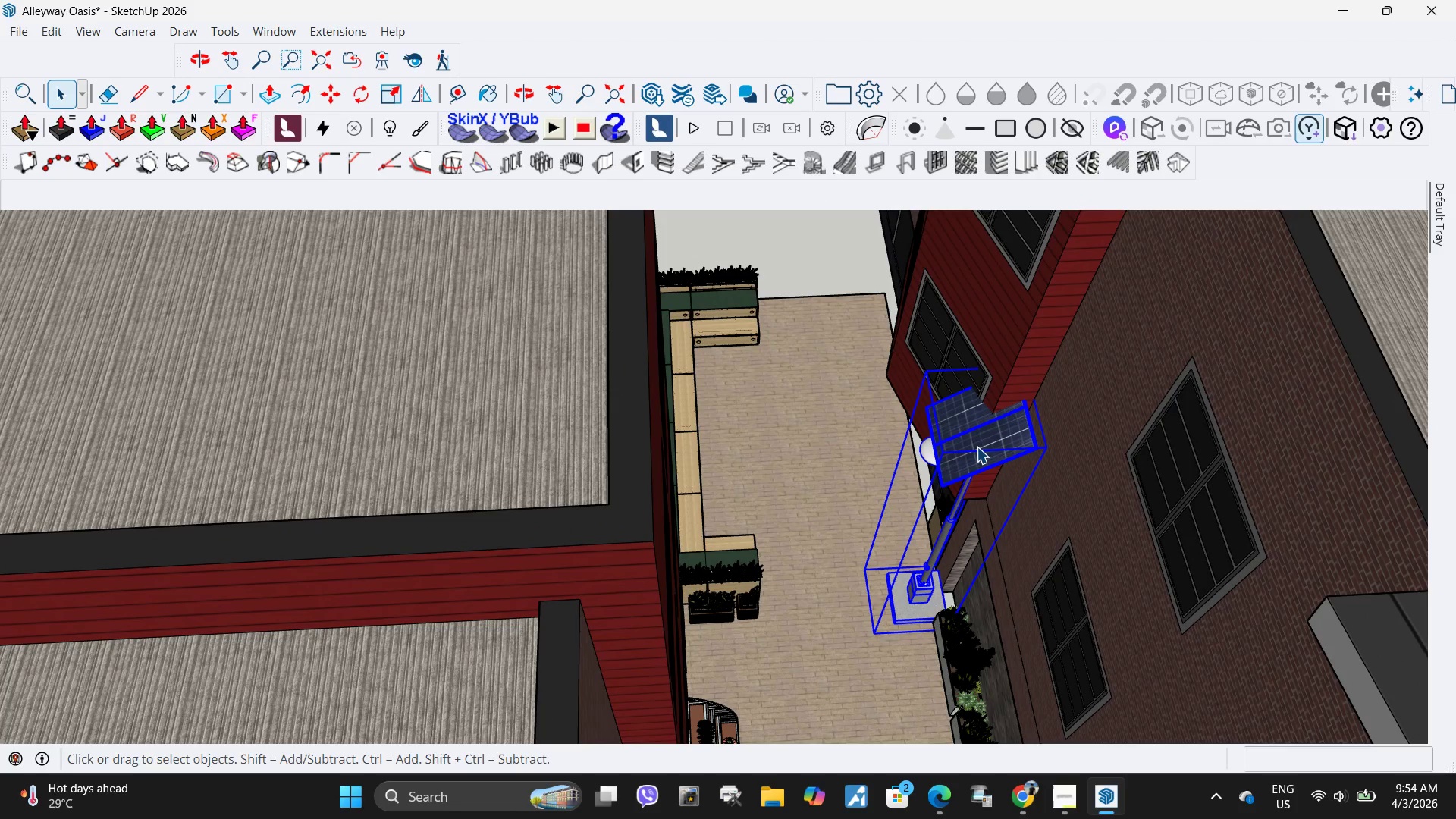 
double_click([977, 447])
 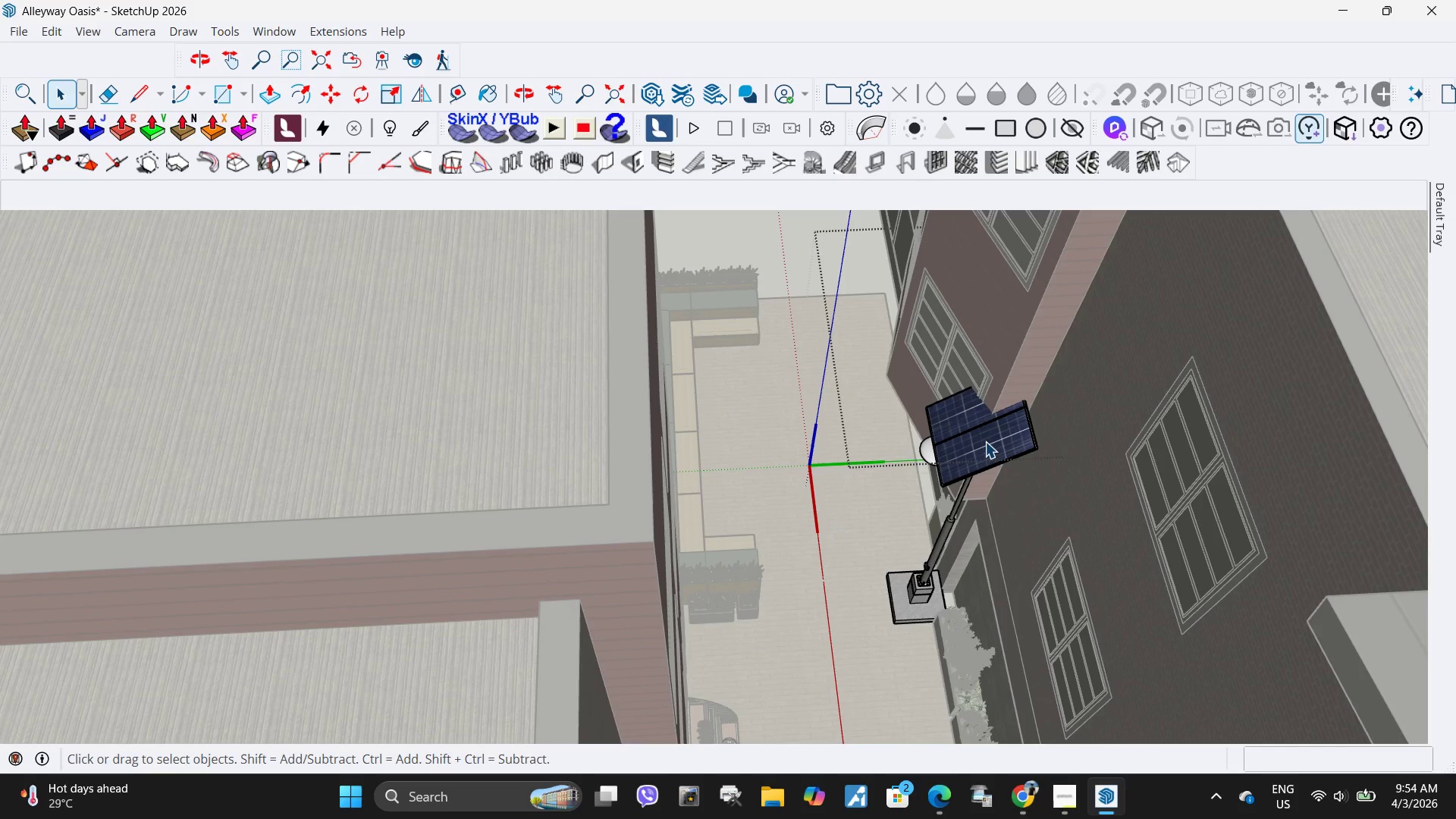 
left_click([985, 441])
 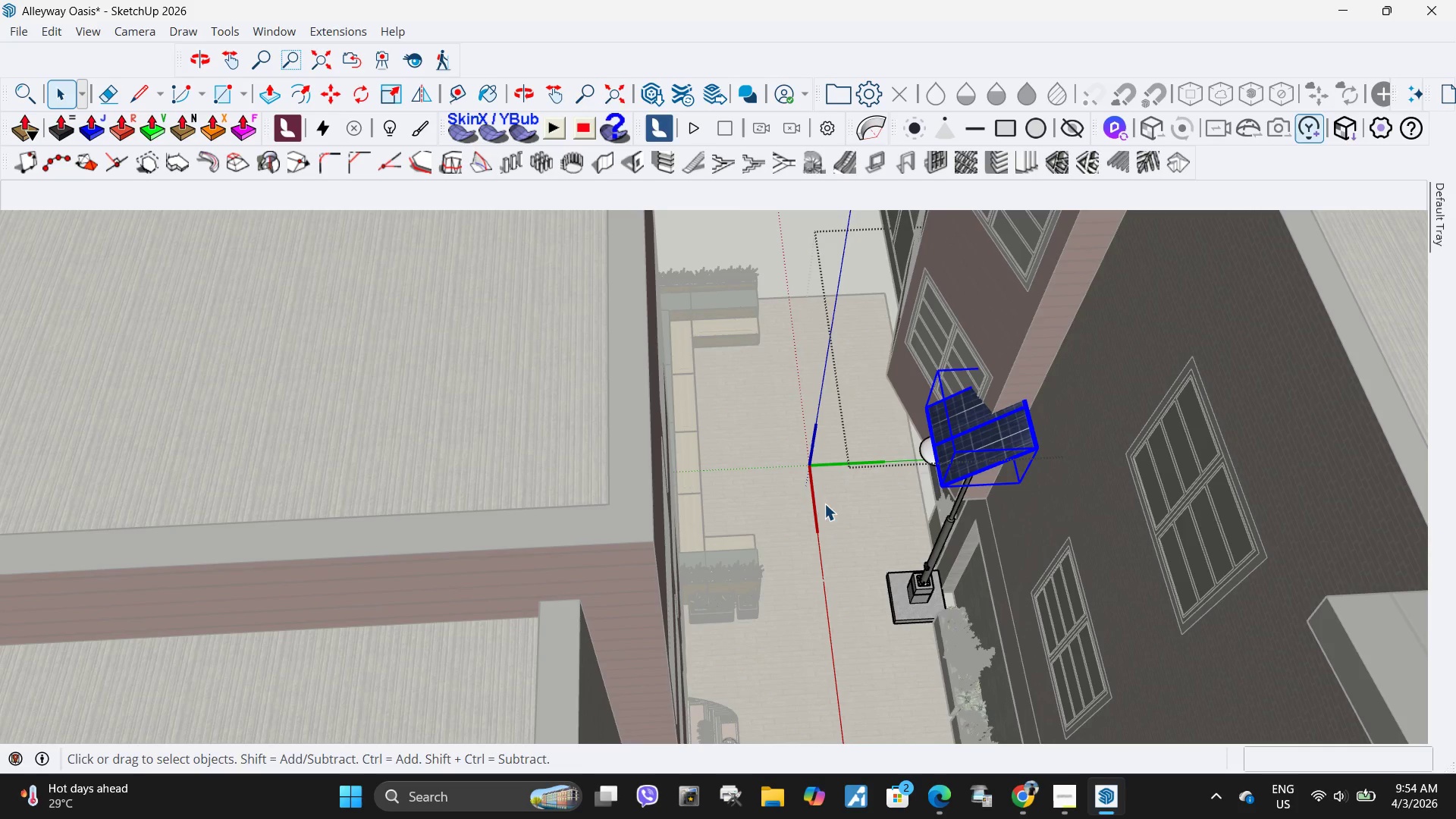 
key(M)
 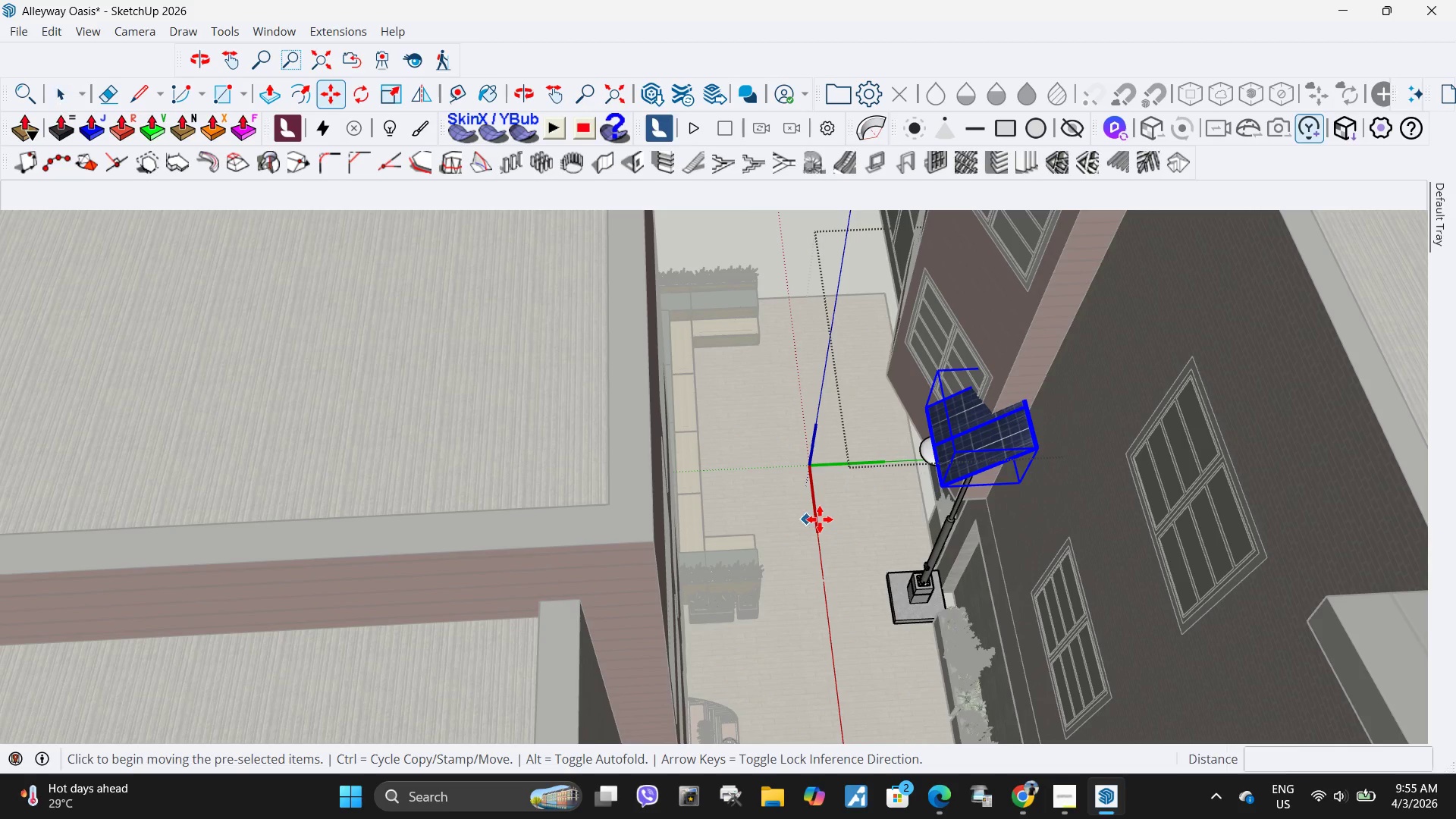 
left_click([820, 519])
 